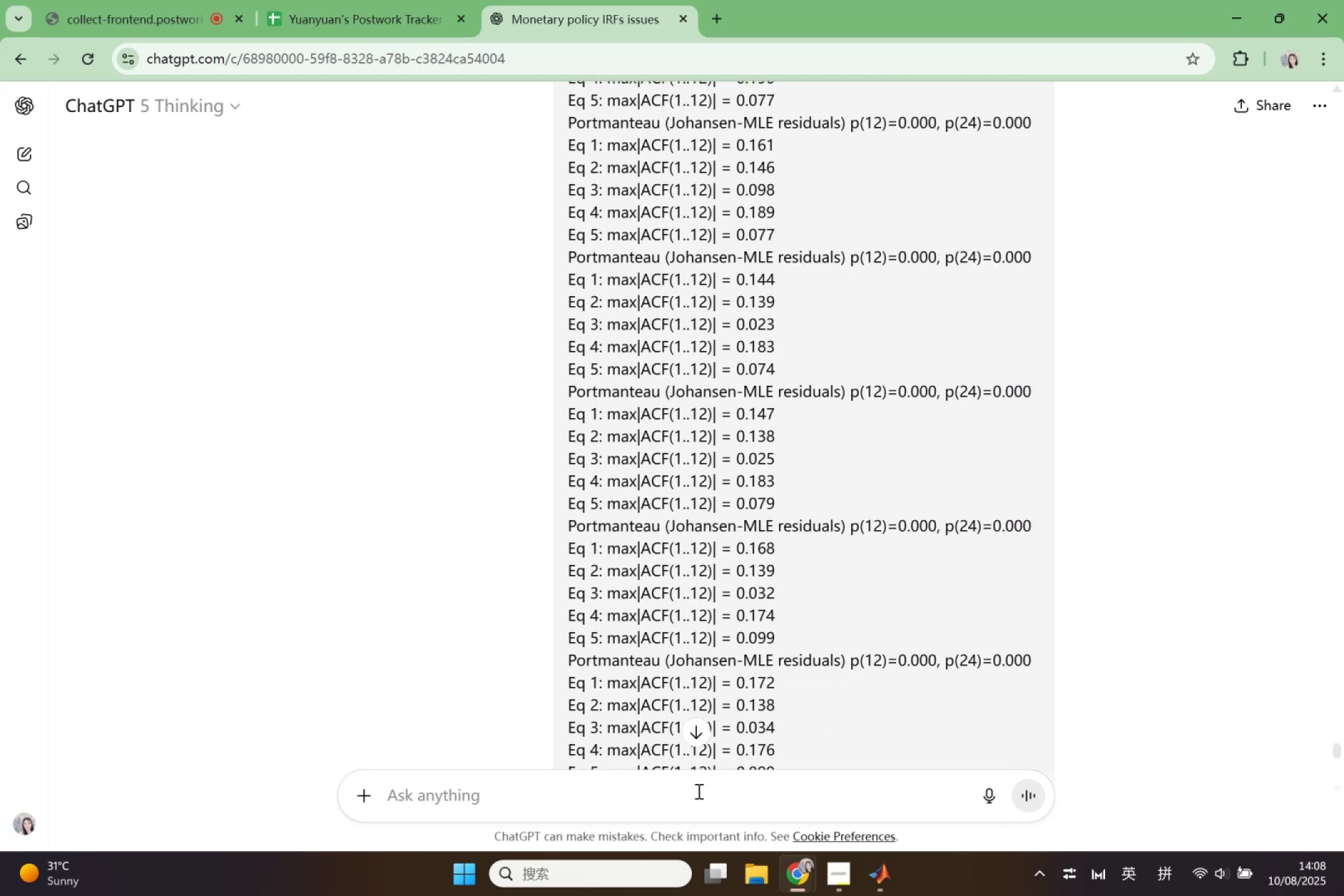 
left_click([698, 804])
 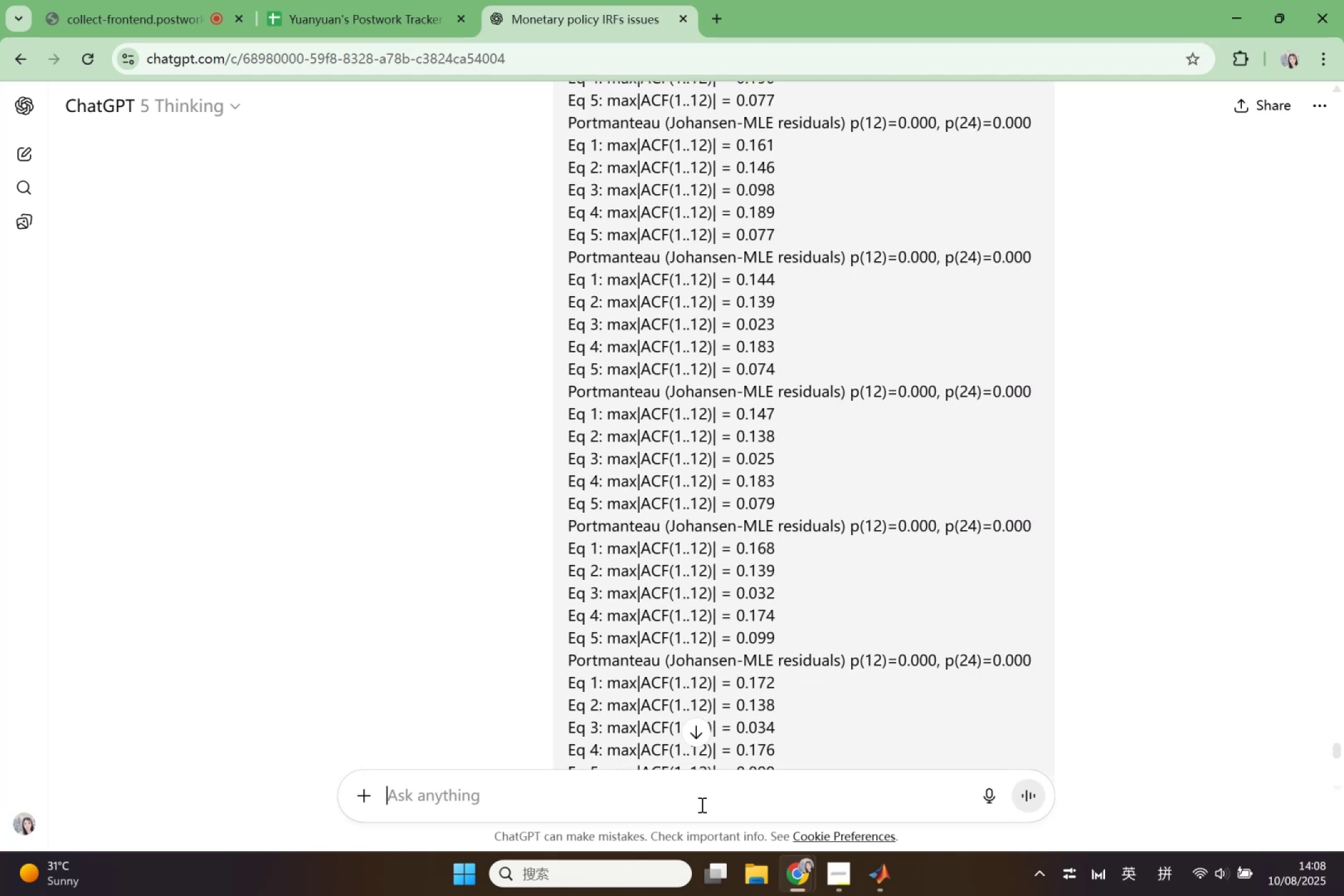 
key(Shift+Quote)
 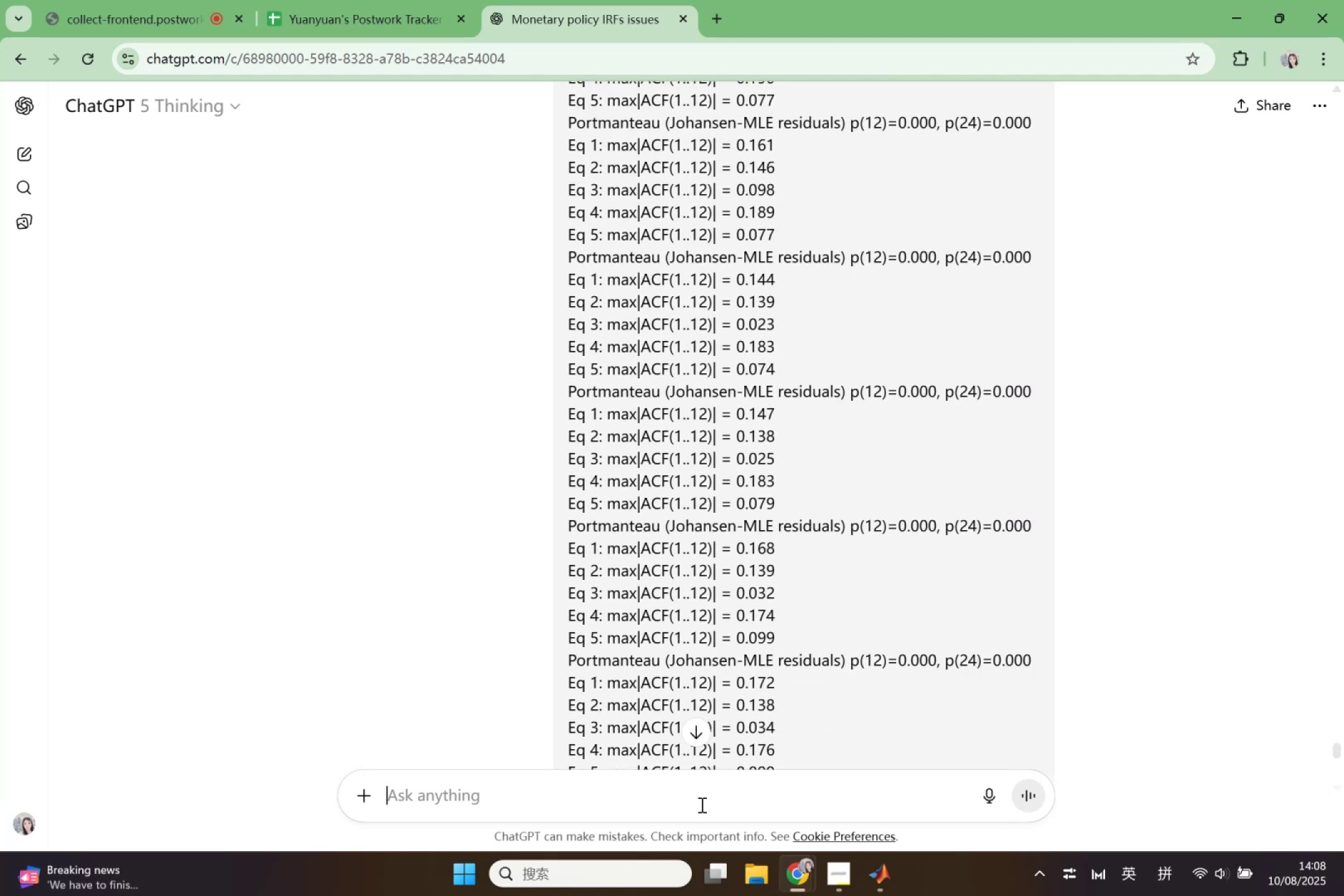 
key(Shift+Quote)
 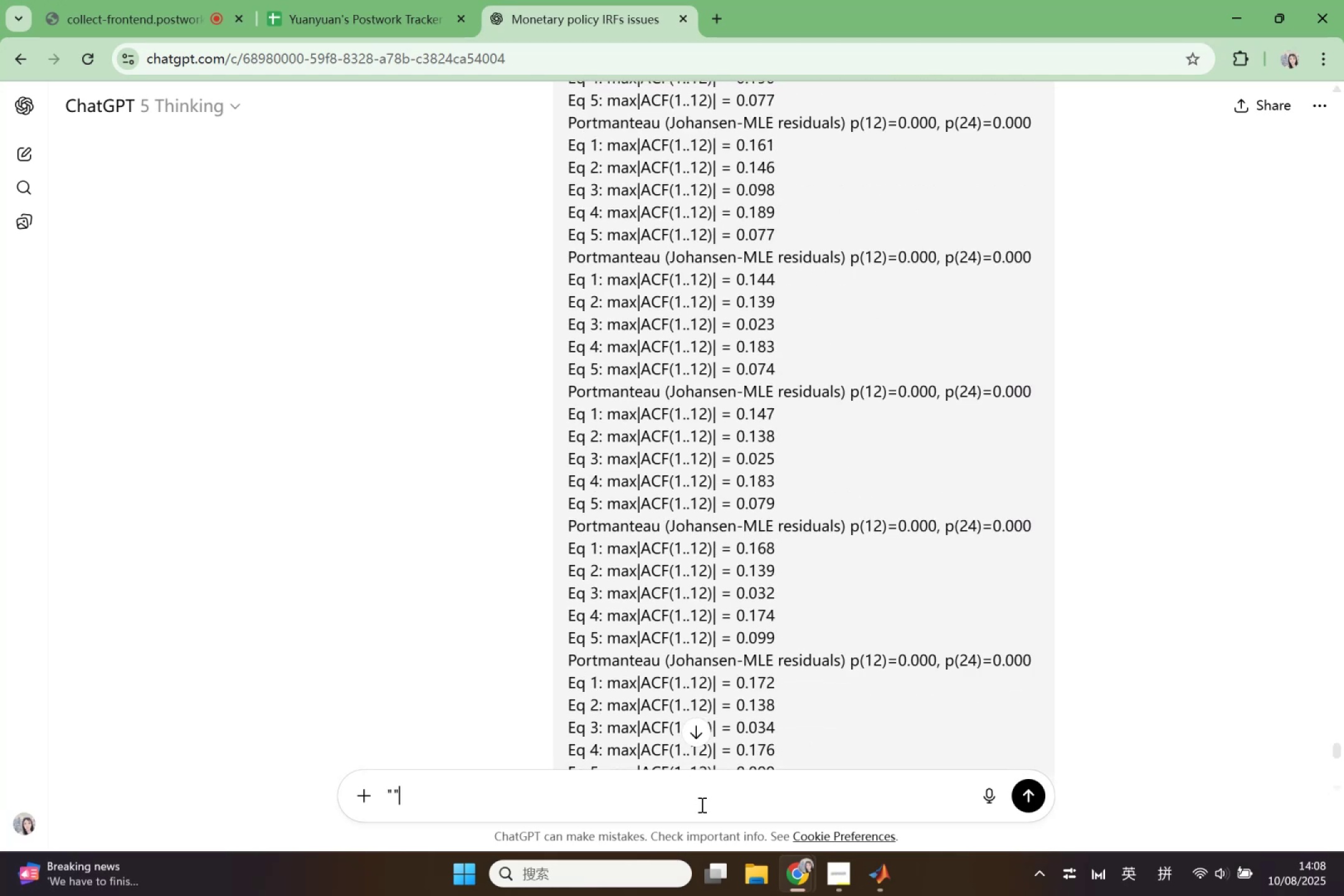 
key(ArrowLeft)
 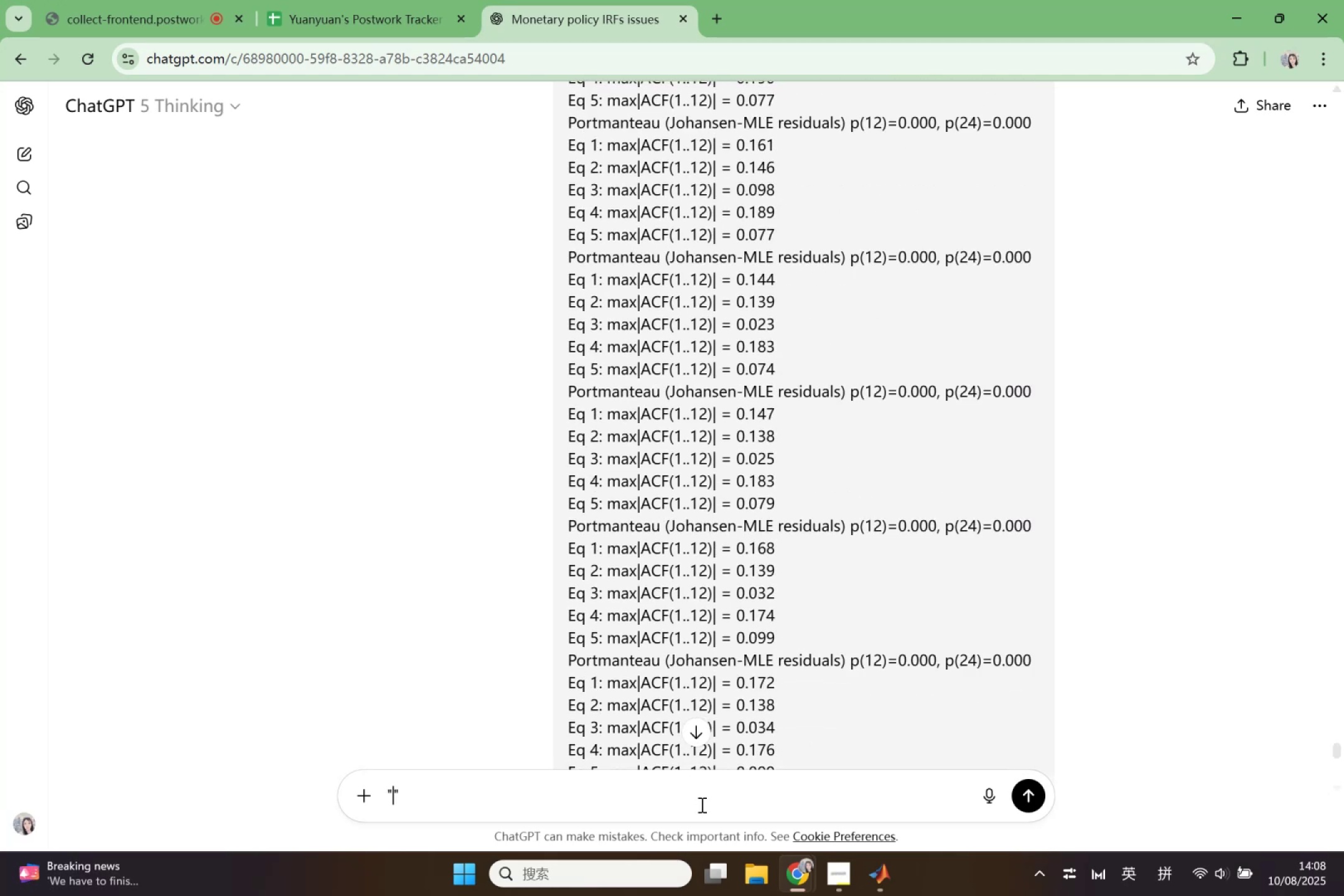 
key(Control+ControlLeft)
 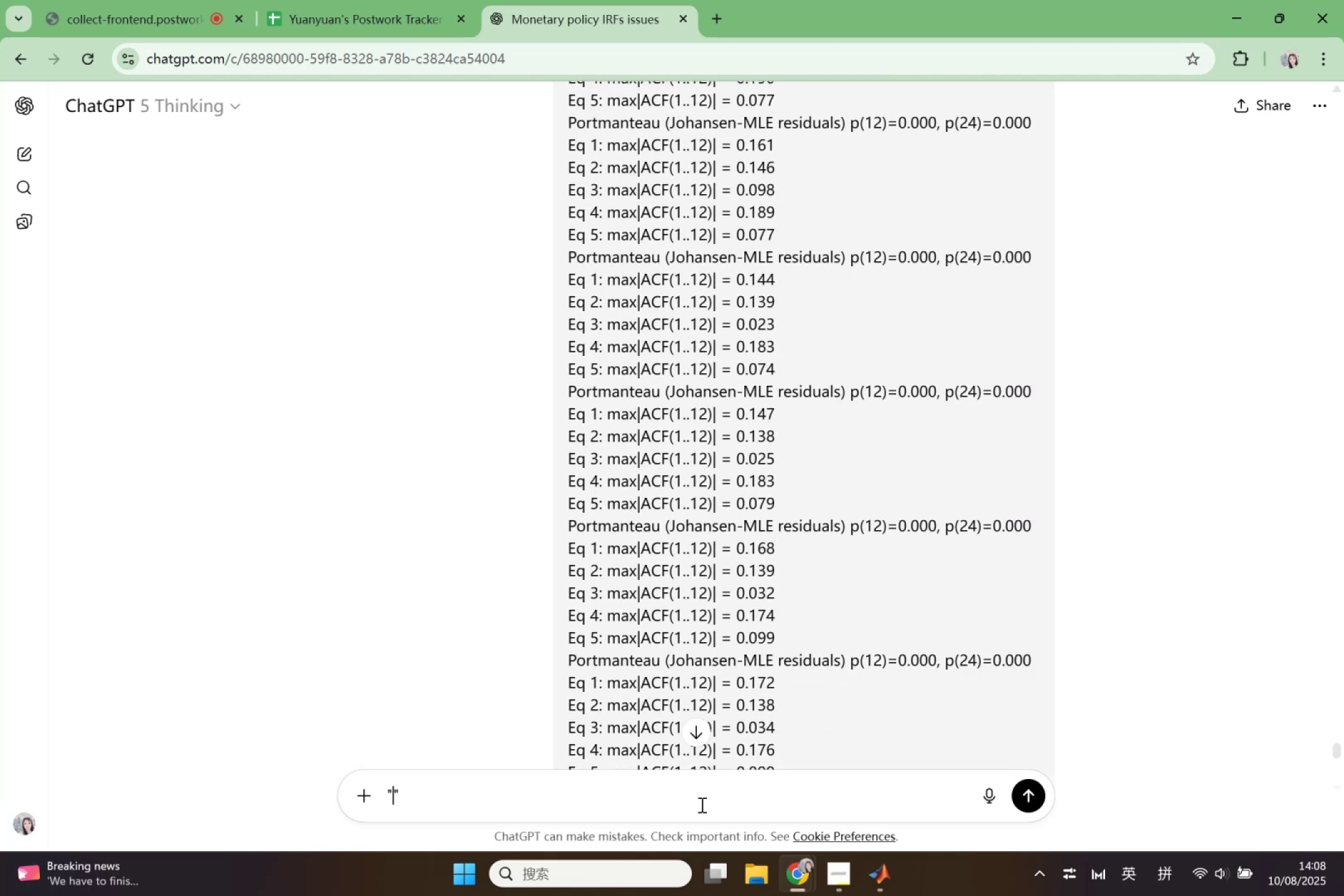 
key(Control+V)
 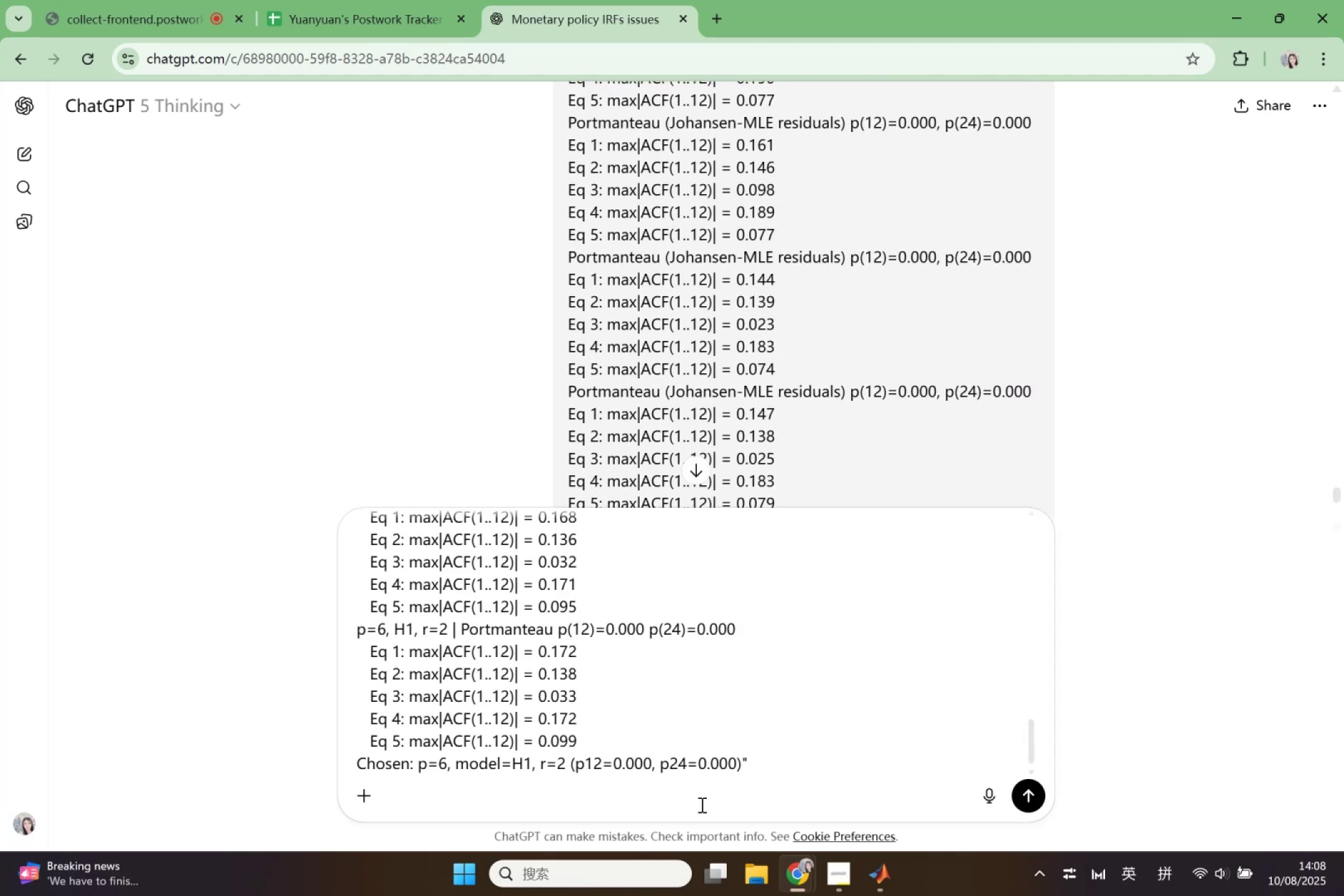 
key(ArrowRight)
 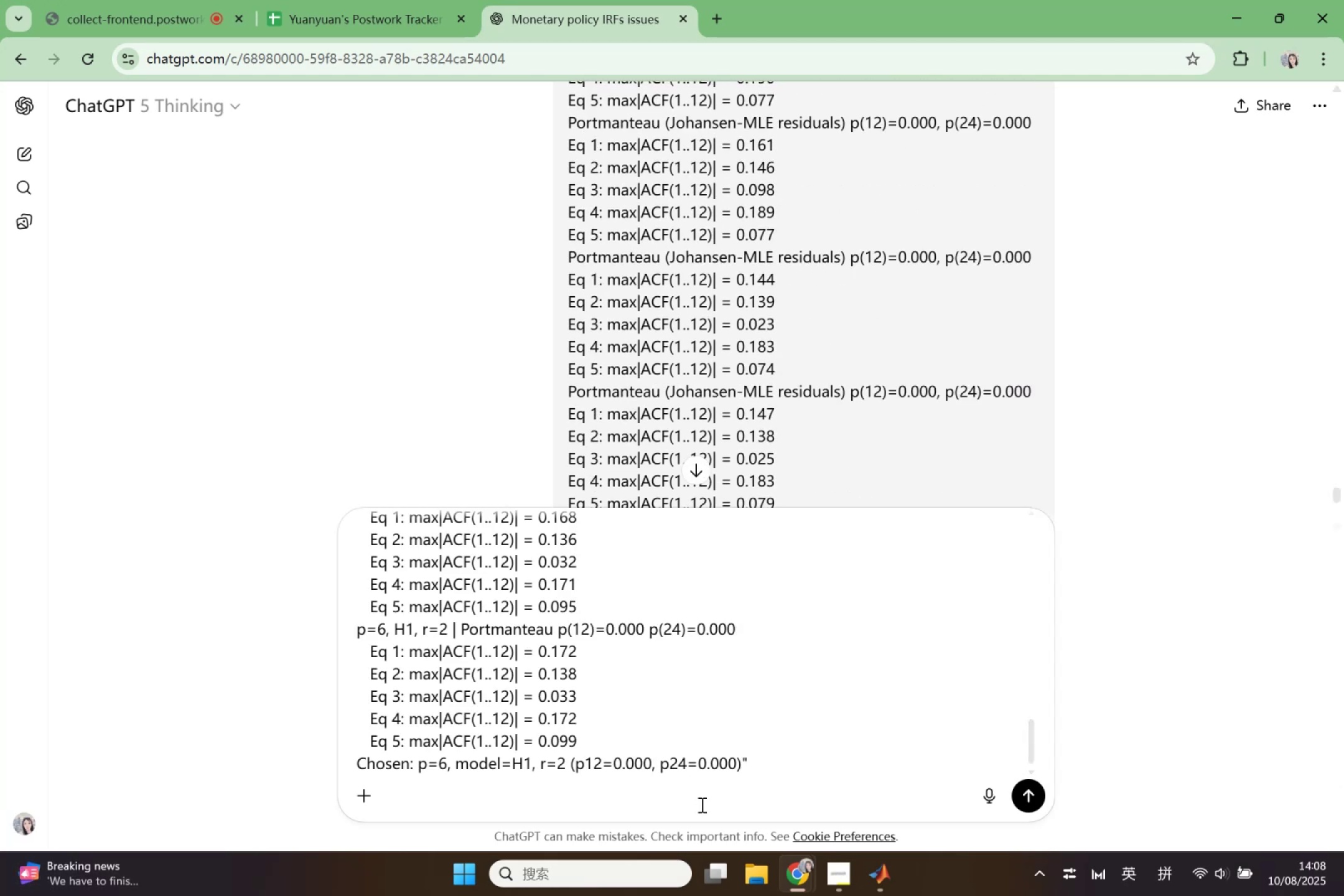 
key(Shift+Enter)
 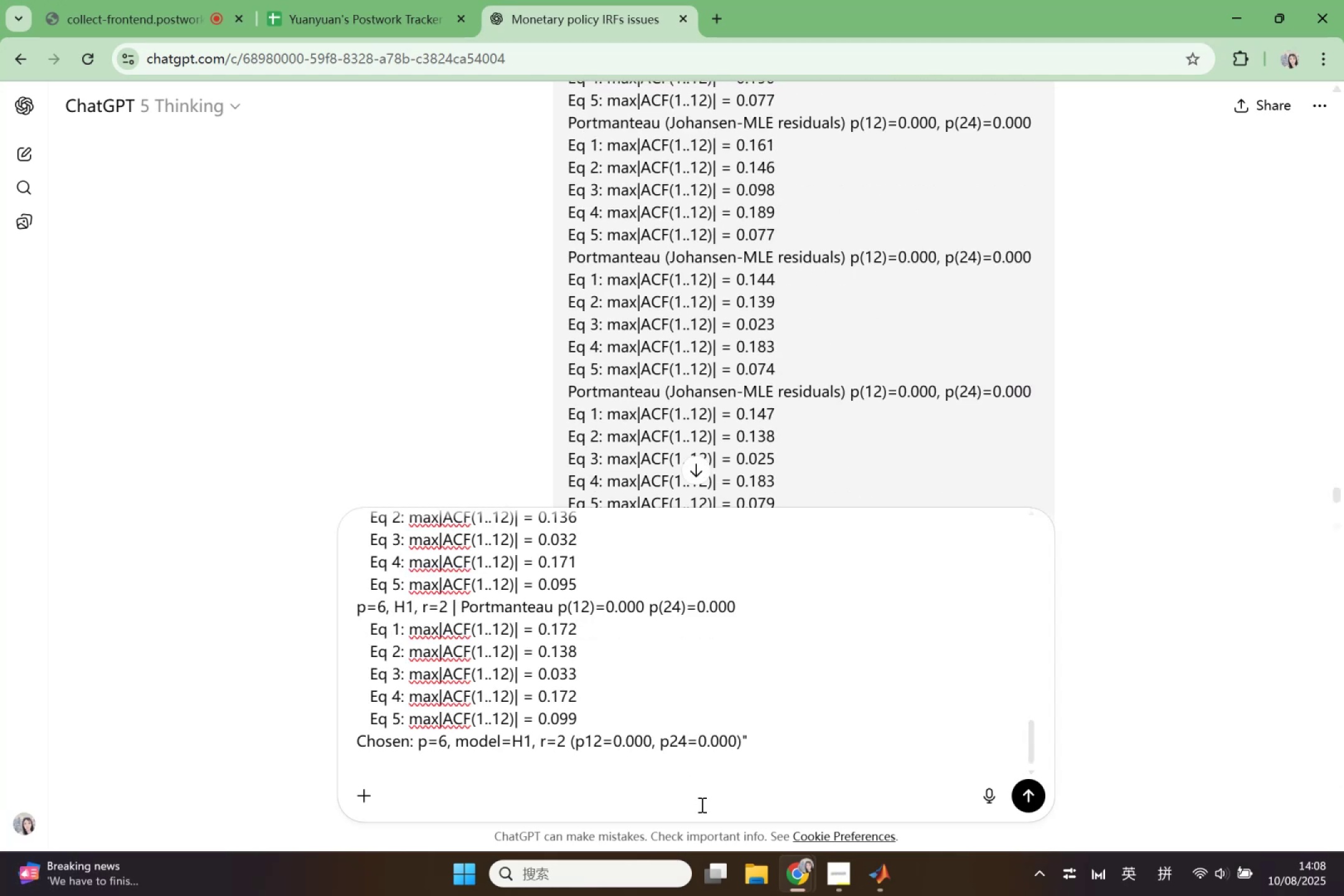 
scroll: coordinate [342, 480], scroll_direction: up, amount: 18.0
 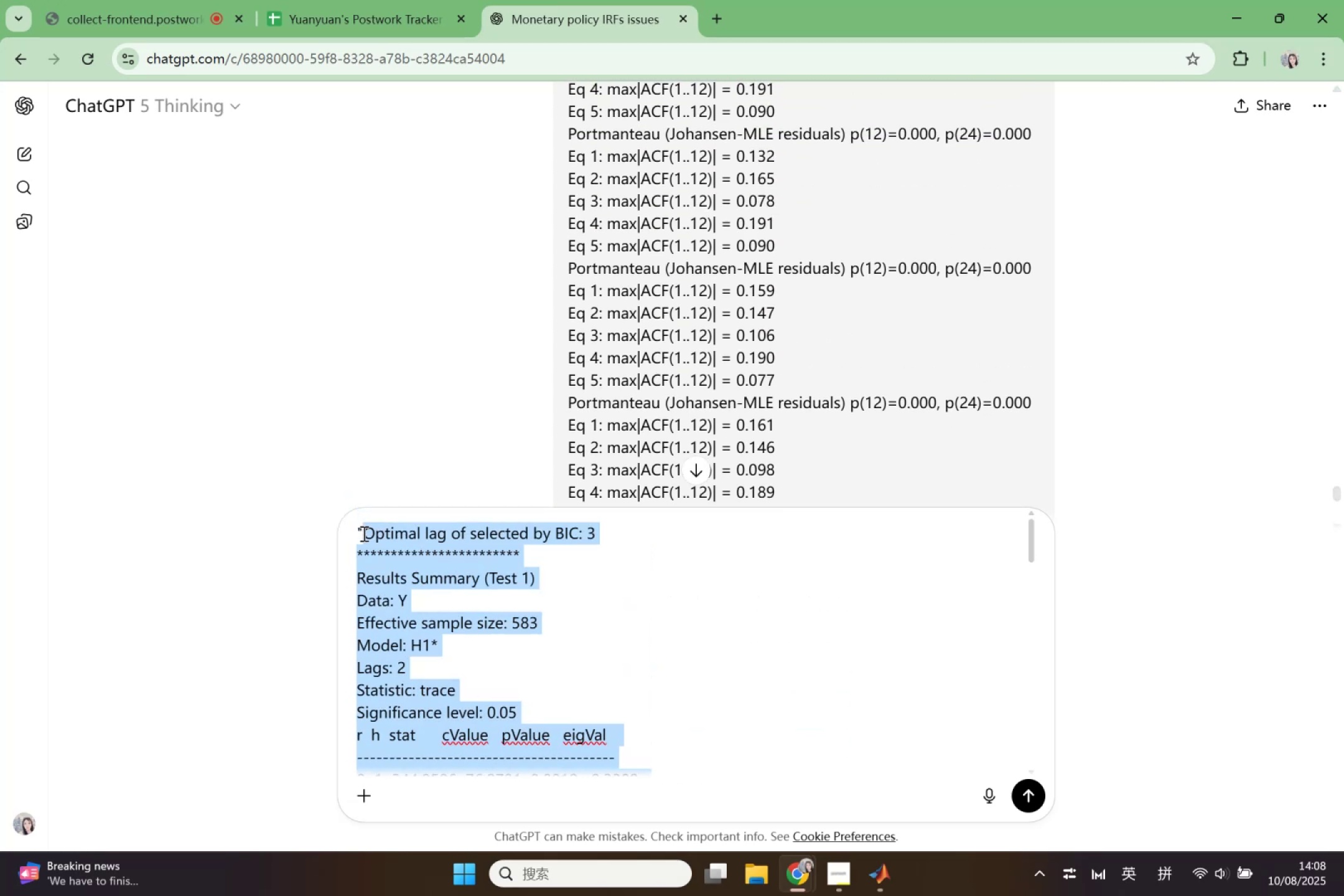 
key(Backspace)
 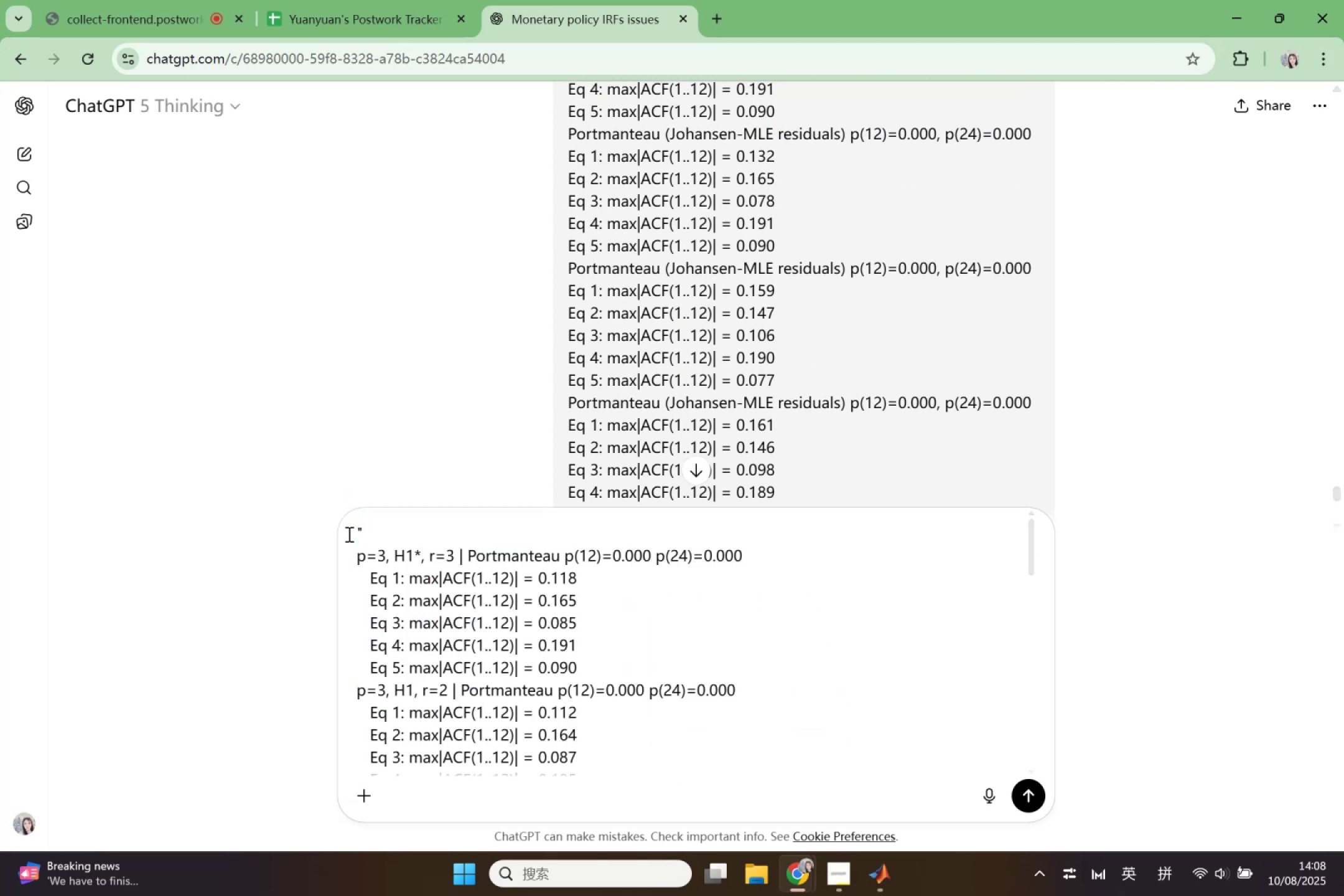 
scroll: coordinate [487, 671], scroll_direction: down, amount: 13.0
 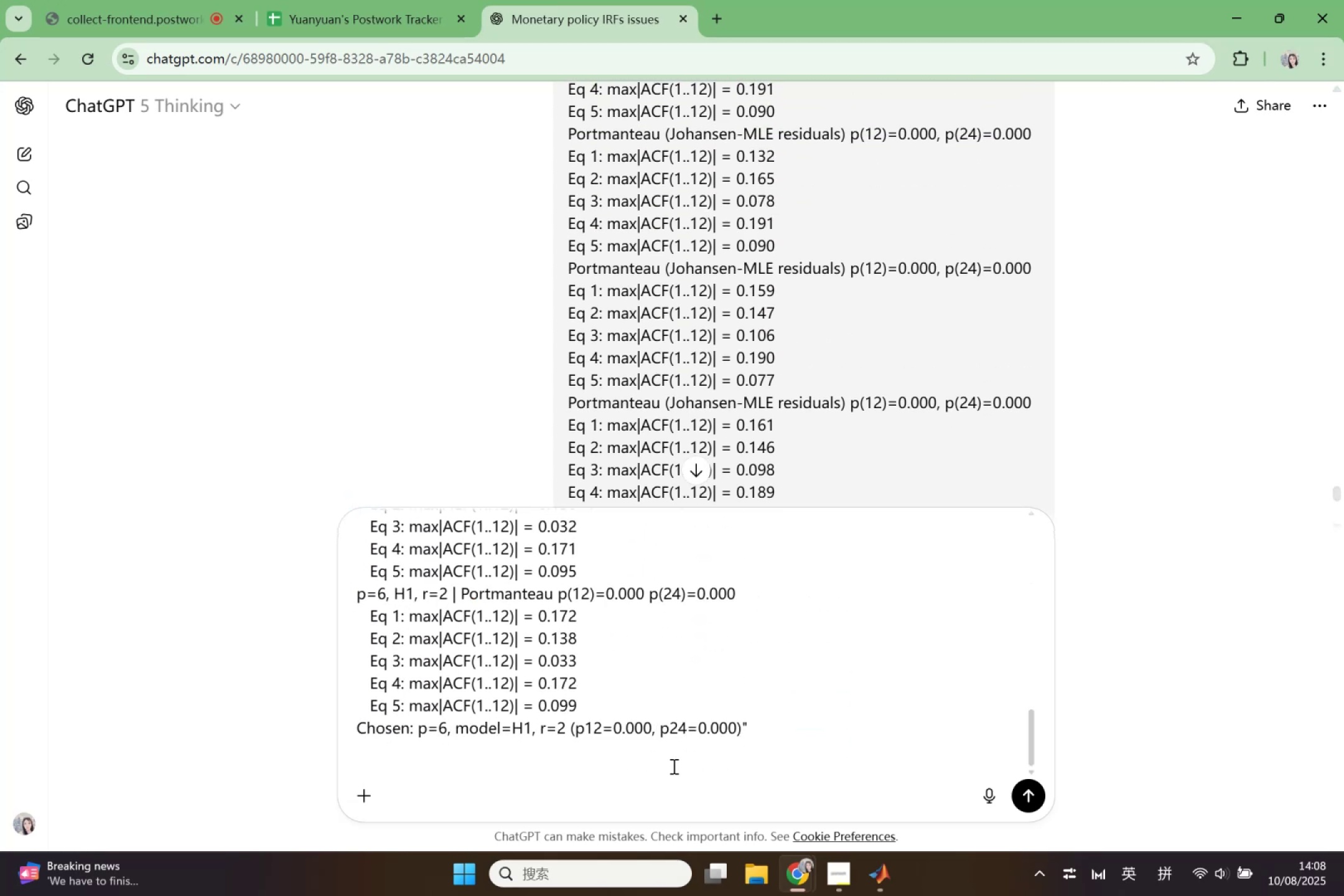 
left_click([676, 765])
 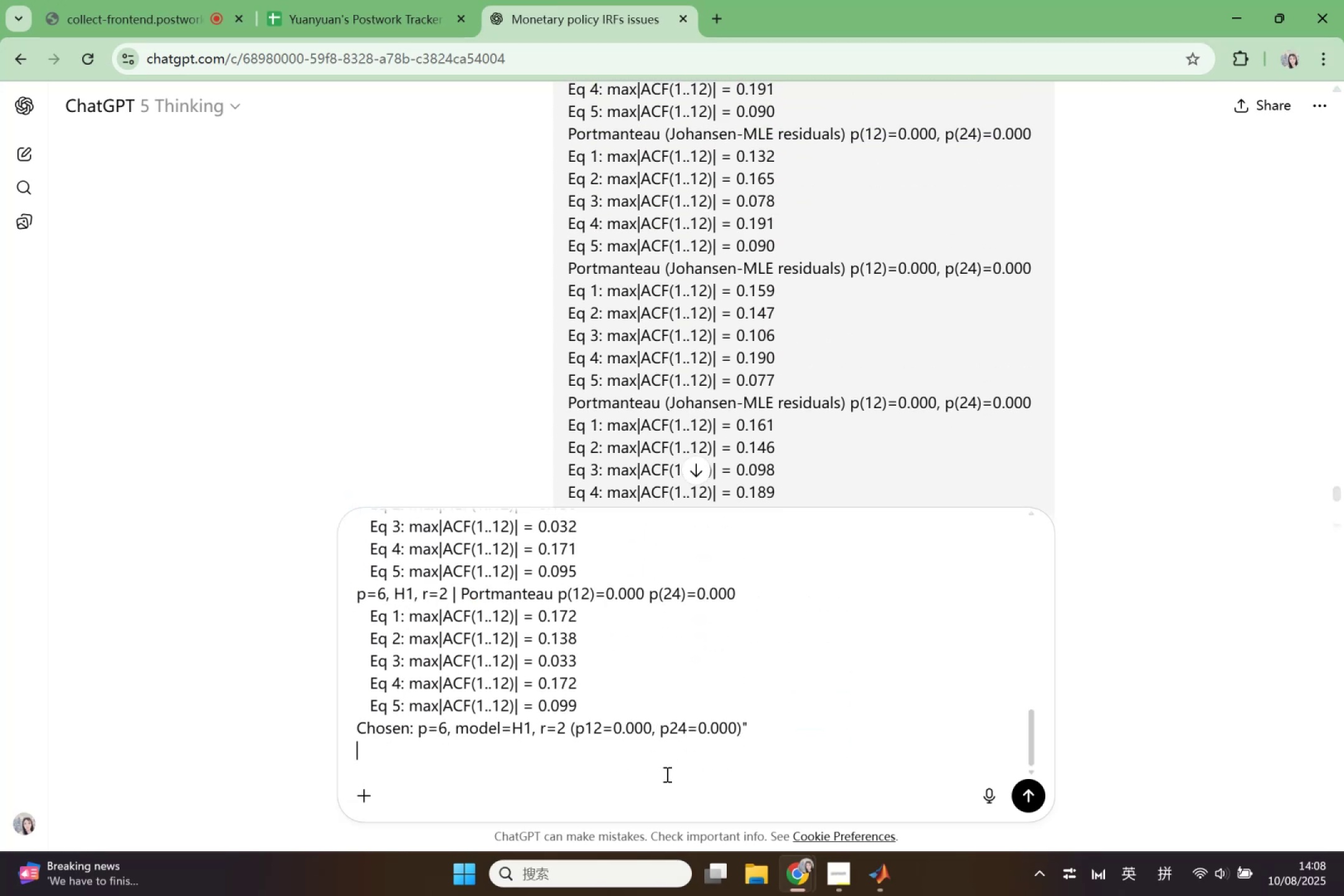 
key(Shift+Enter)
 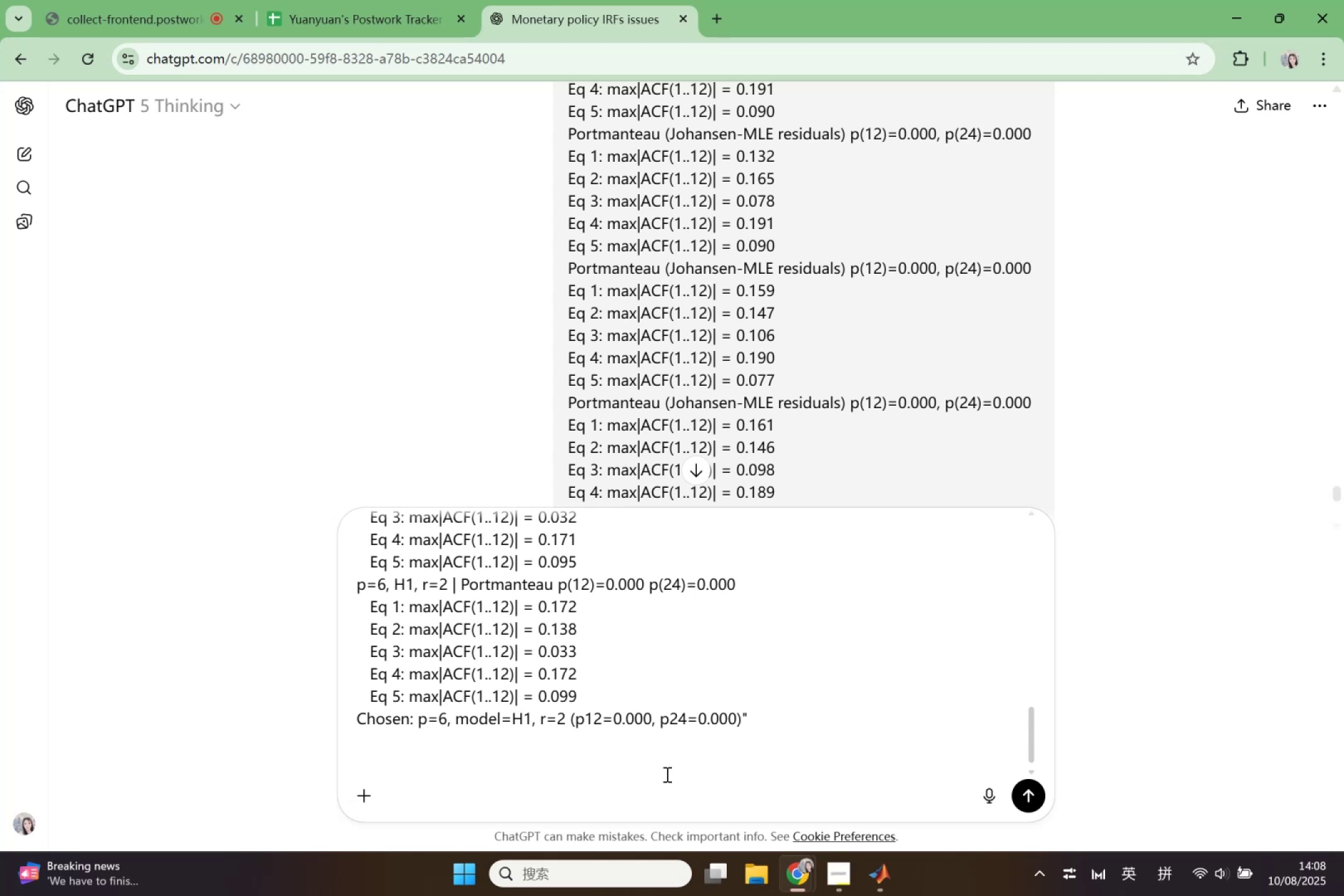 
type(The)
key(Backspace)
key(Backspace)
key(Backspace)
type(hes)
key(Backspace)
type(re is the )
 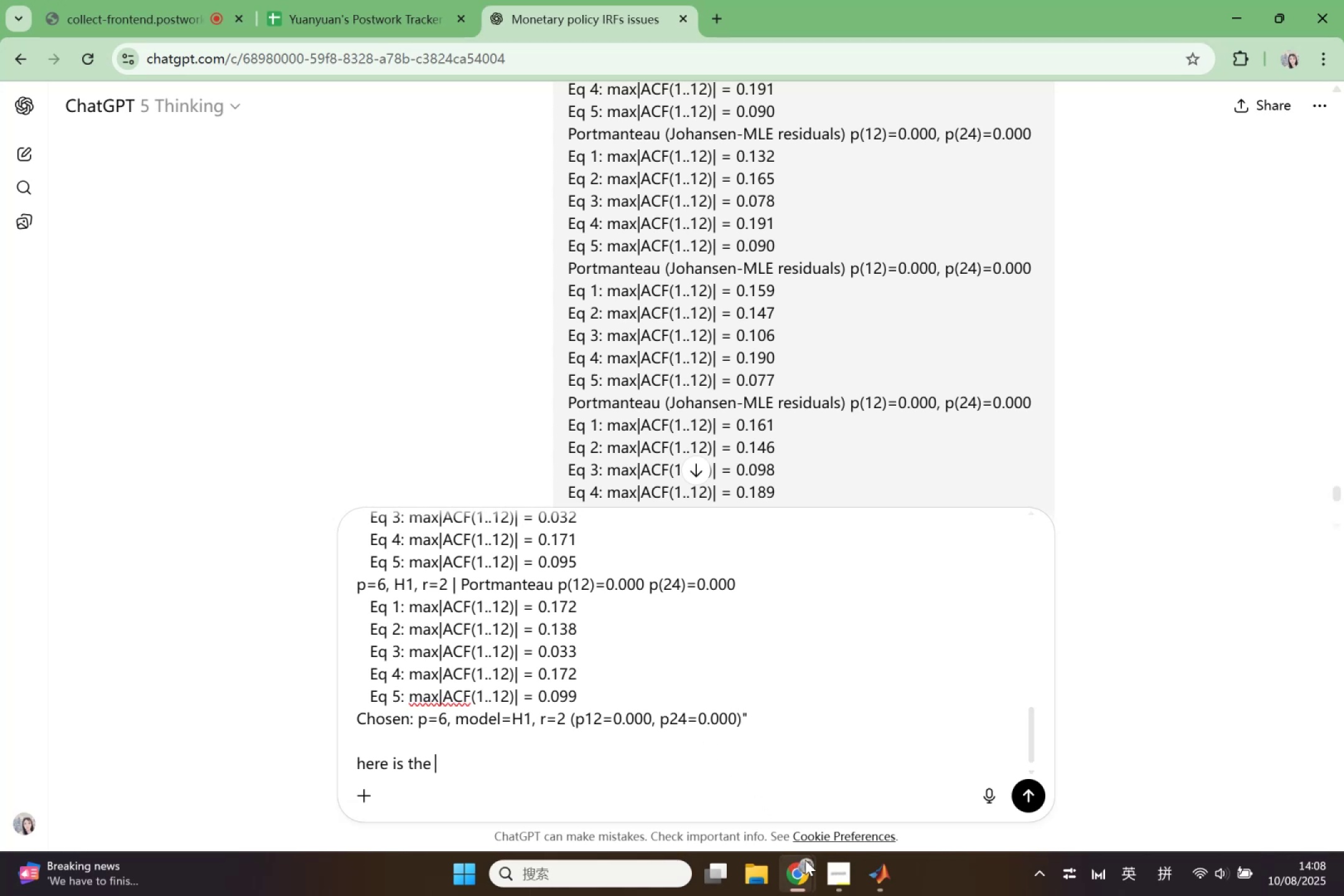 
left_click([890, 869])
 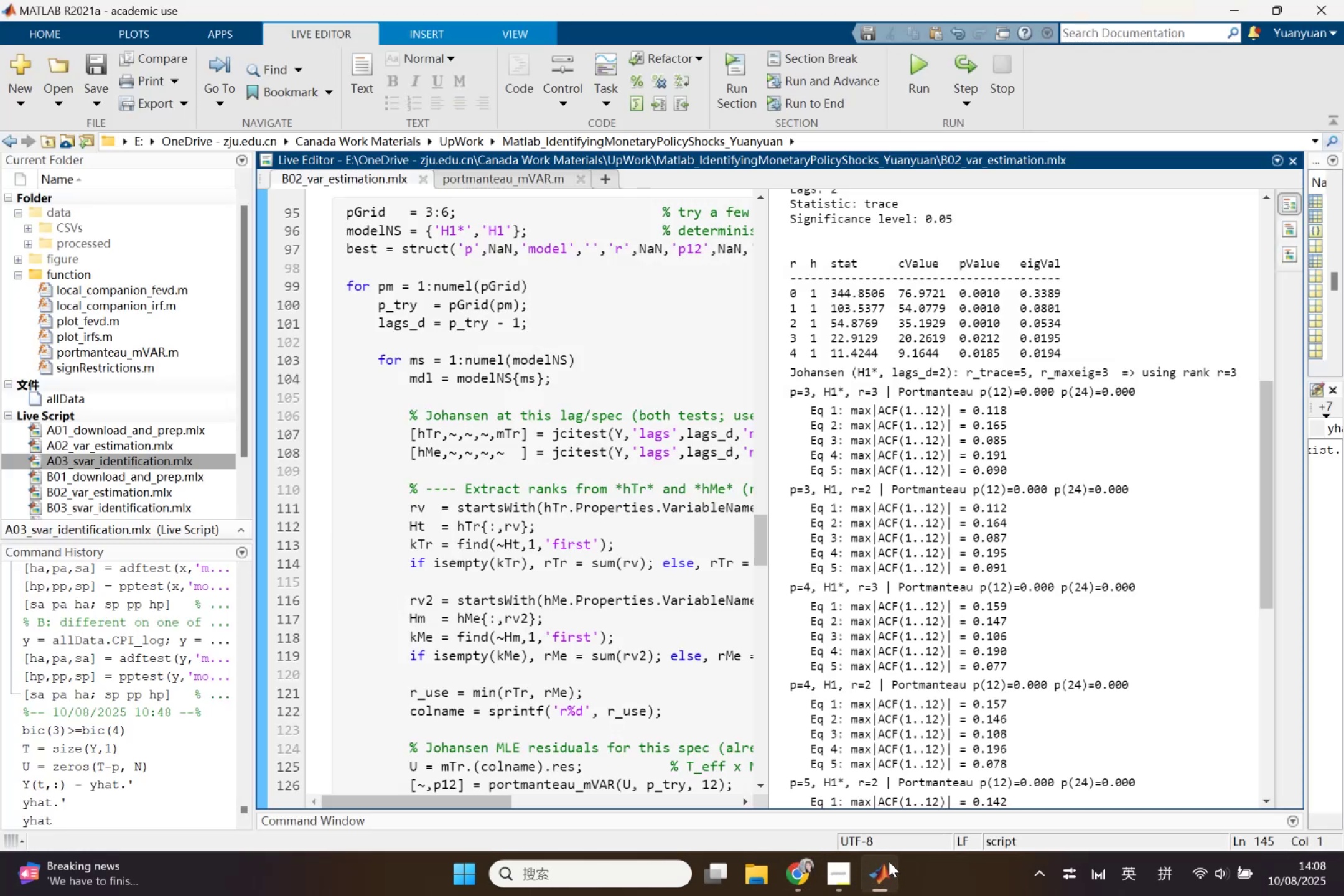 
left_click([889, 861])
 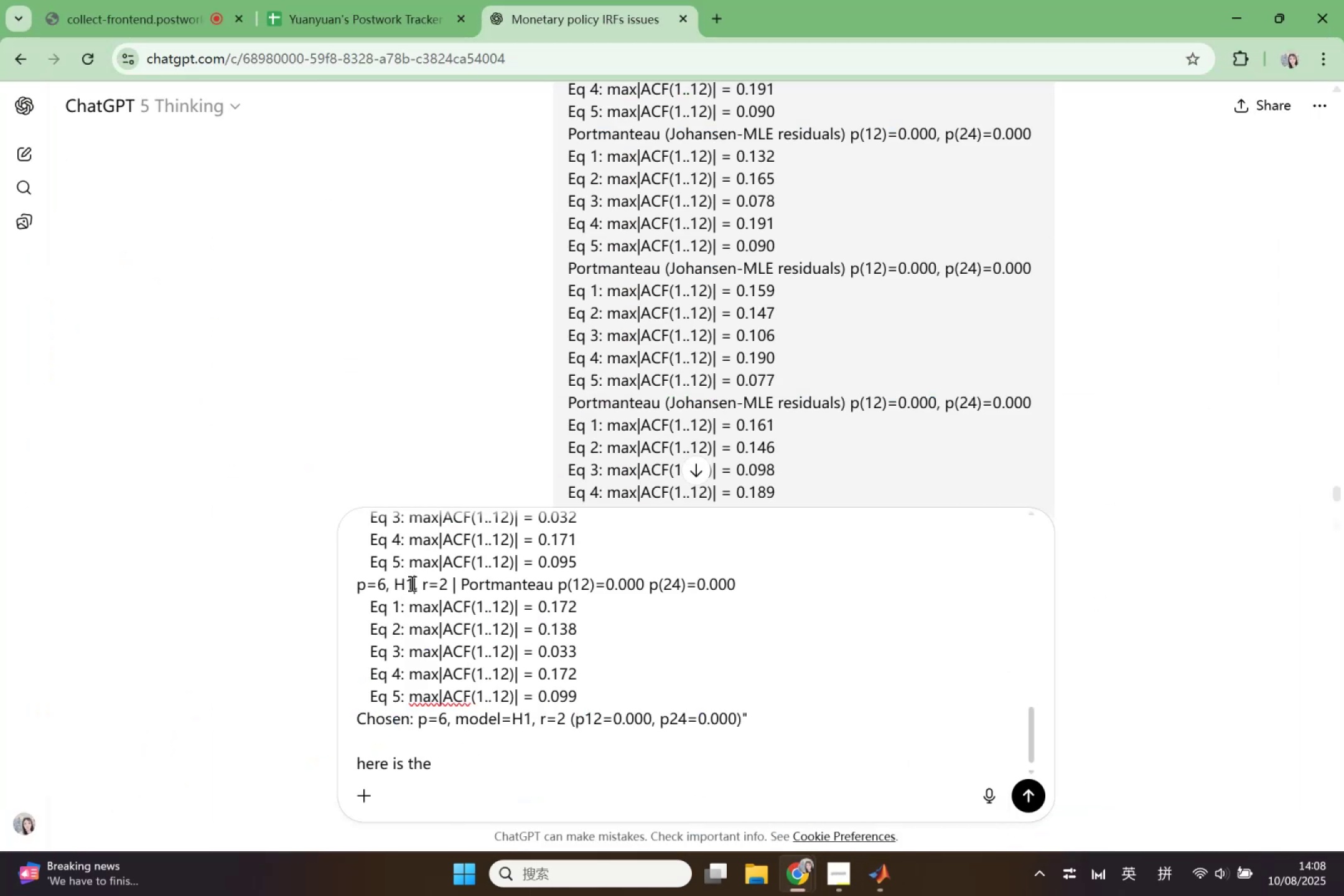 
key(Shift+8)
 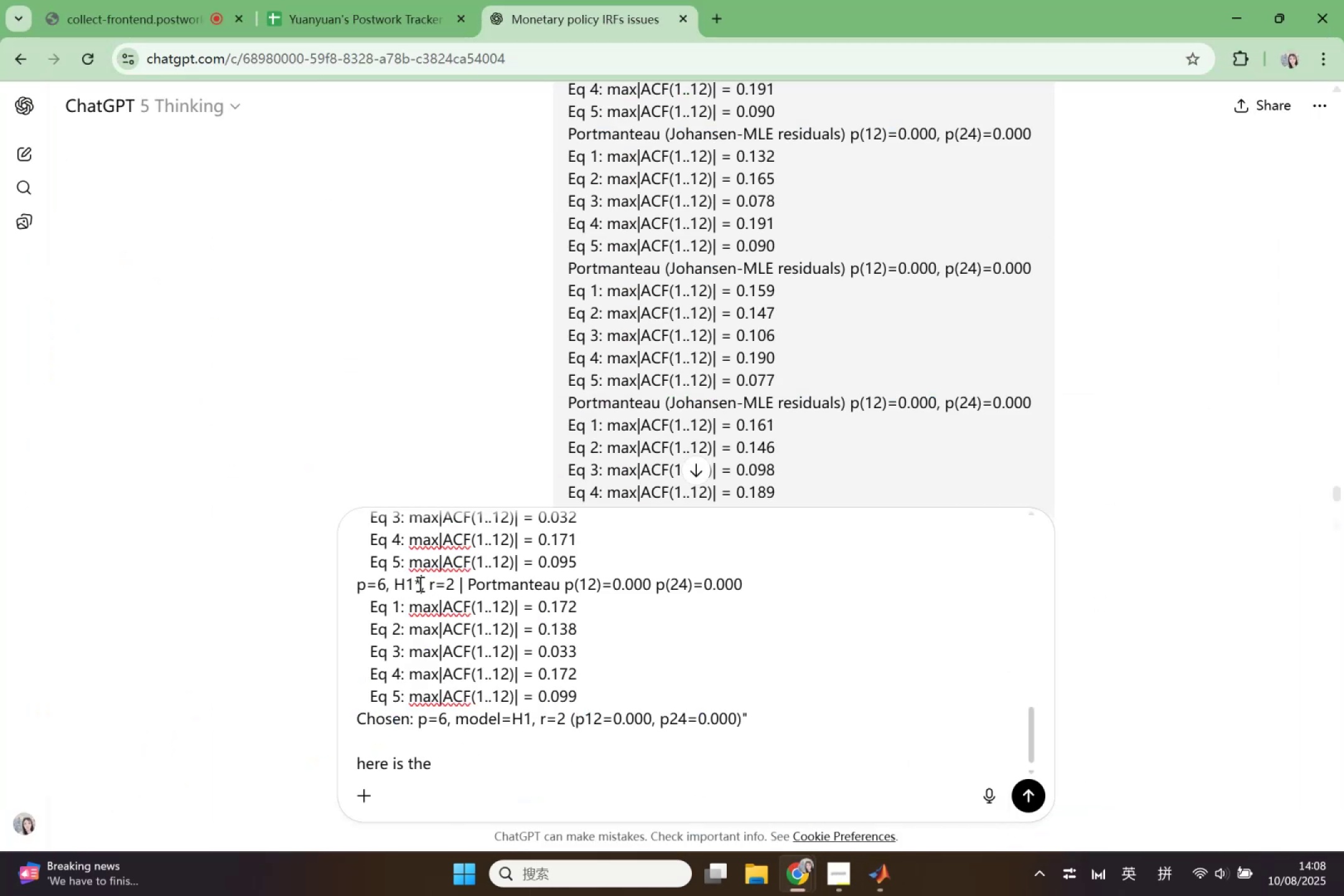 
key(Control+ControlLeft)
 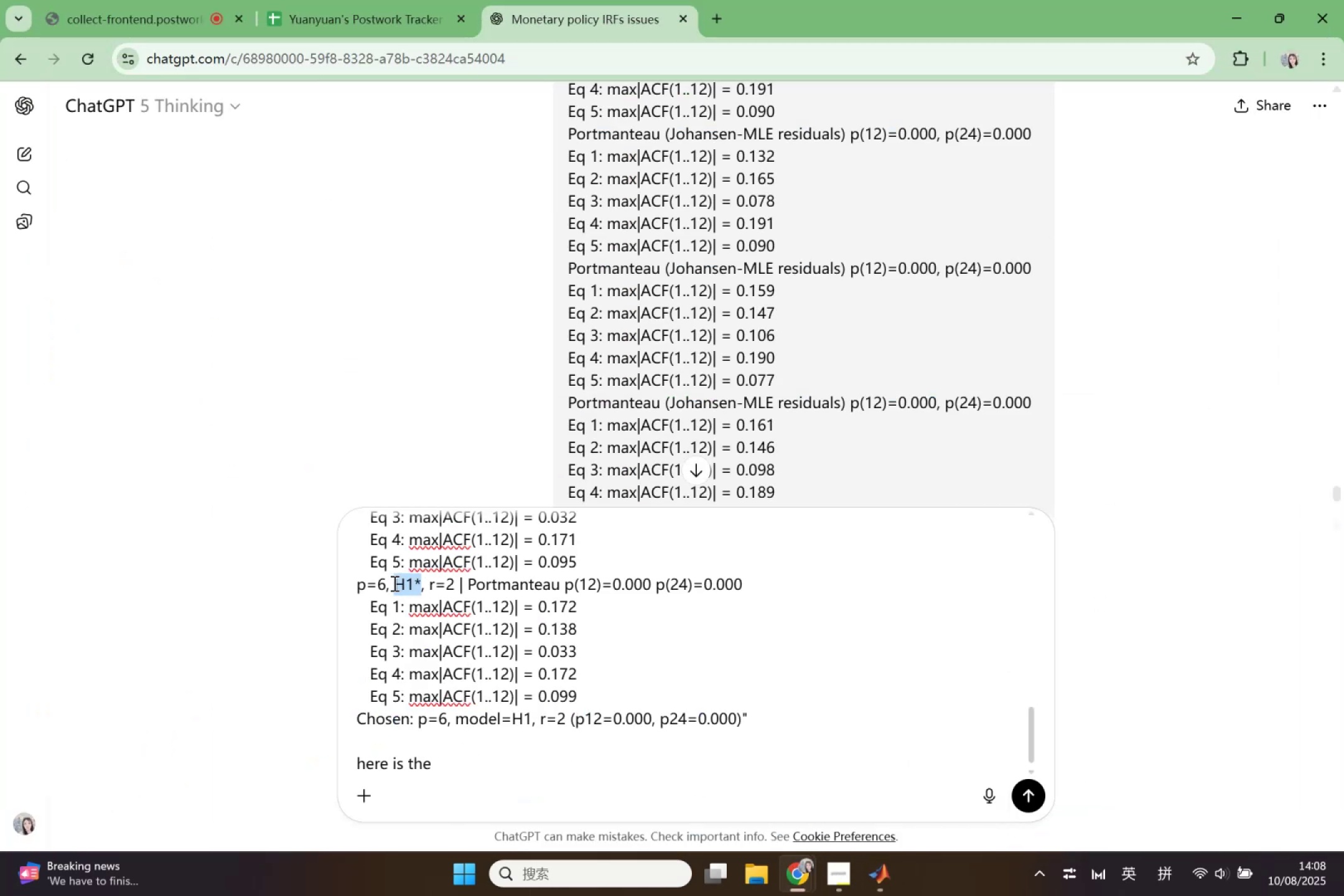 
key(Control+C)
 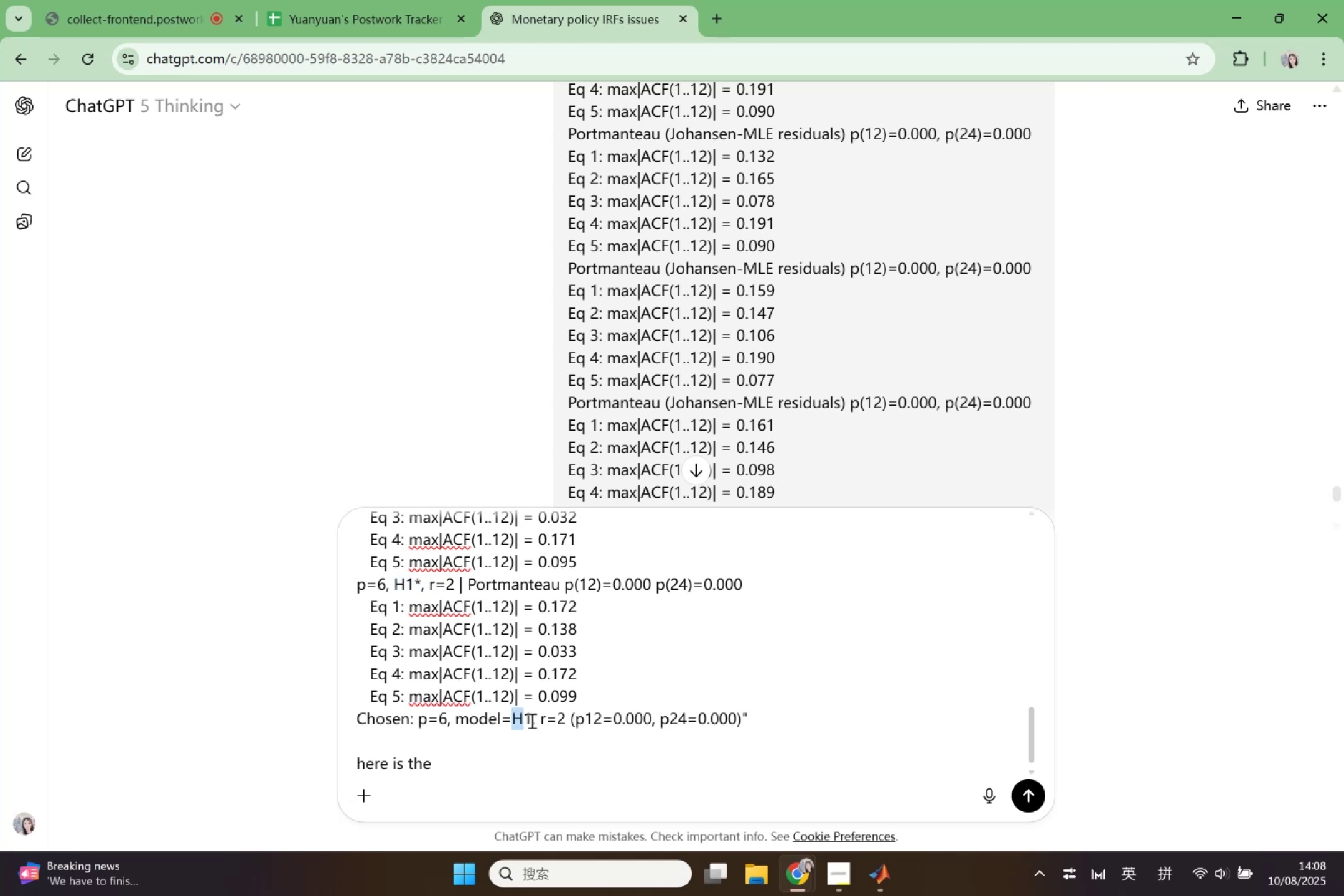 
key(Control+ControlLeft)
 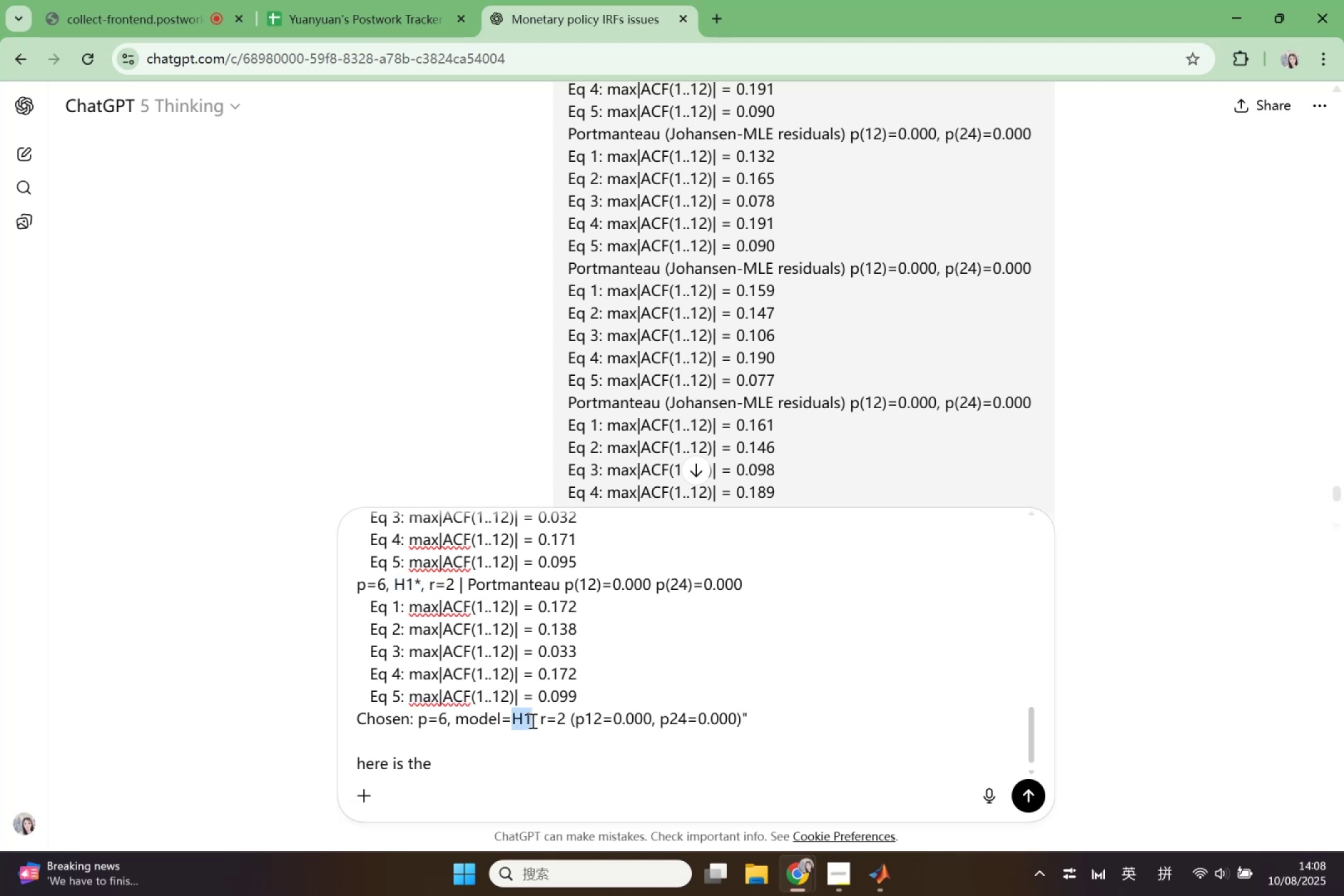 
key(Control+V)
 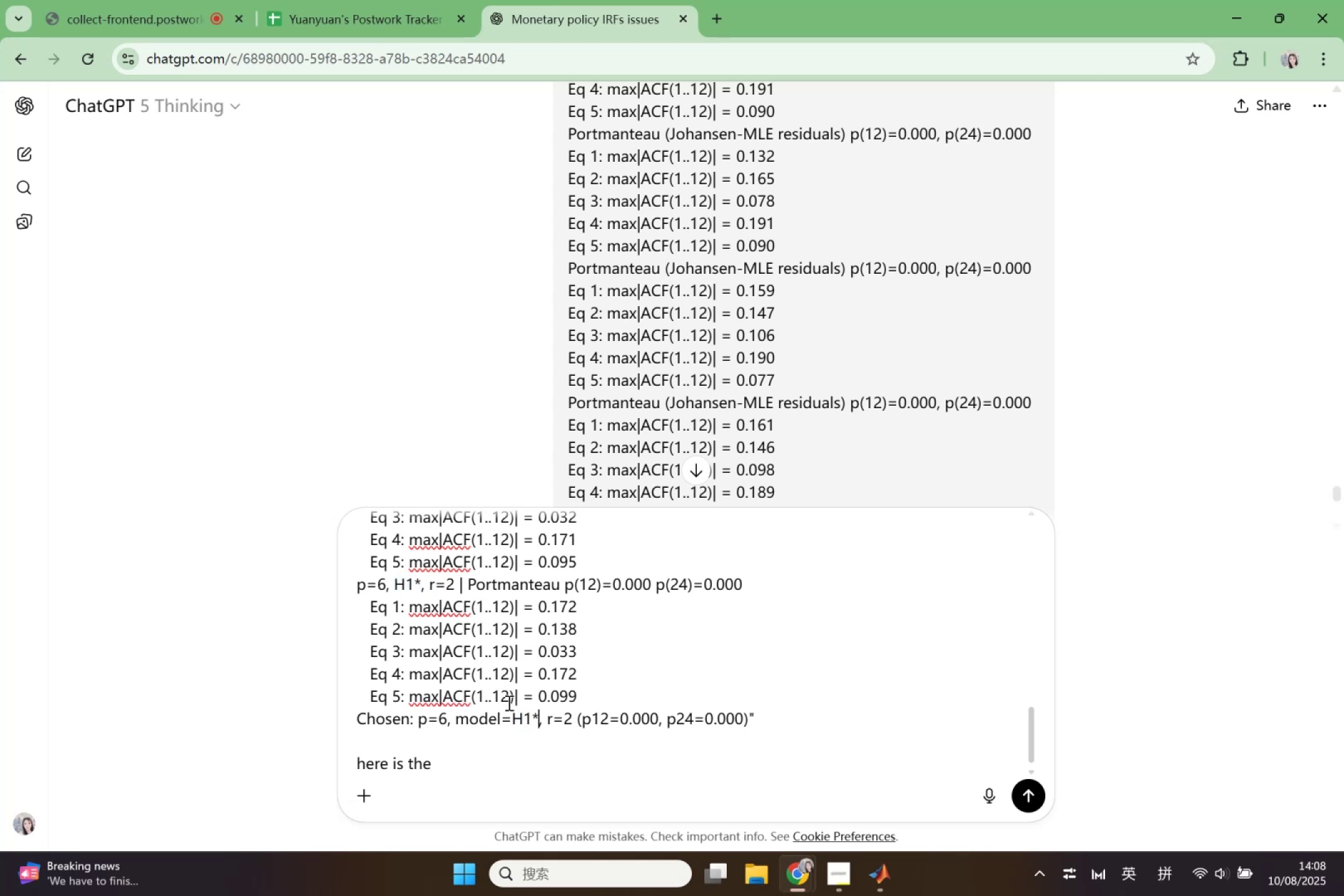 
scroll: coordinate [446, 625], scroll_direction: up, amount: 2.0
 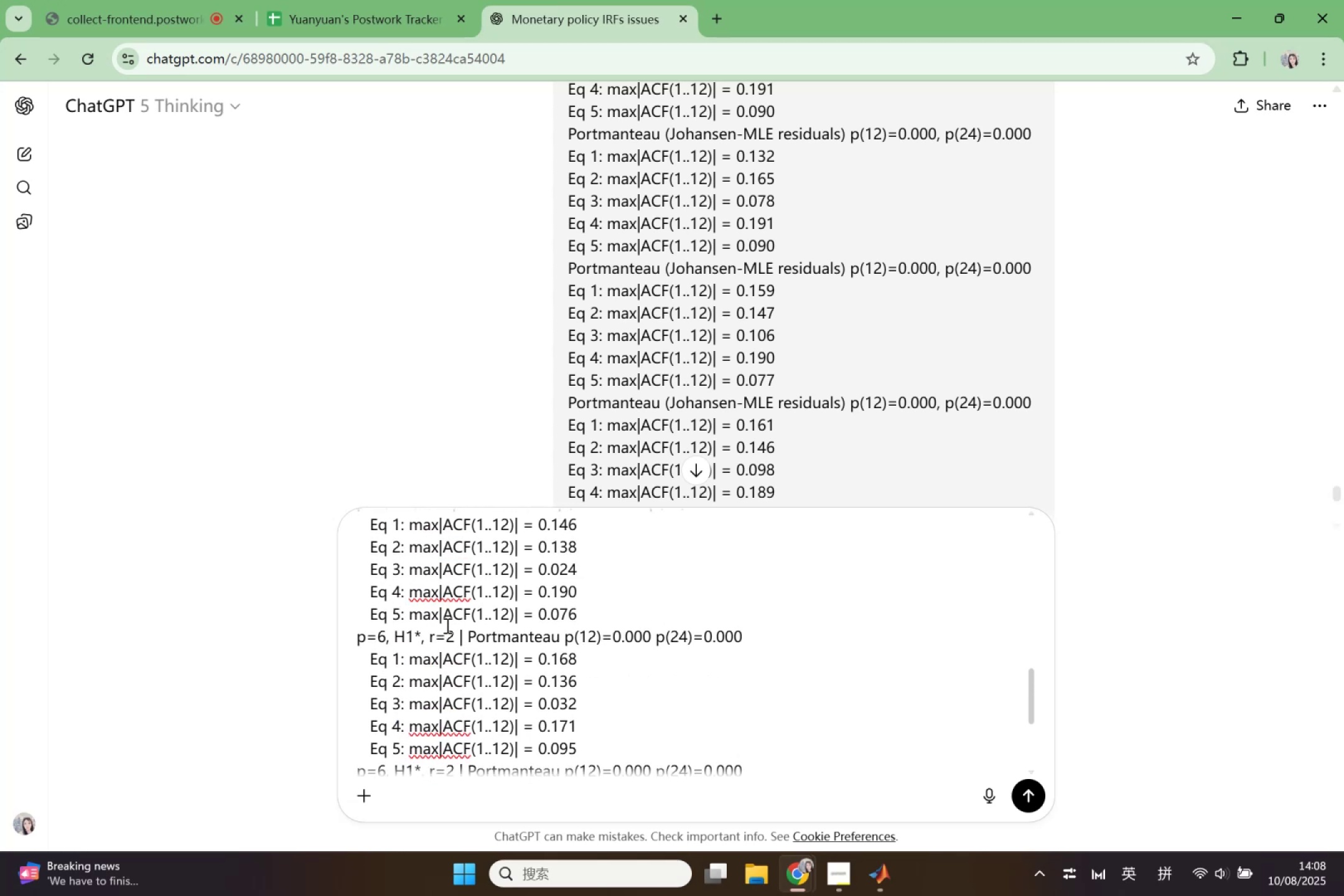 
scroll: coordinate [488, 650], scroll_direction: down, amount: 3.0
 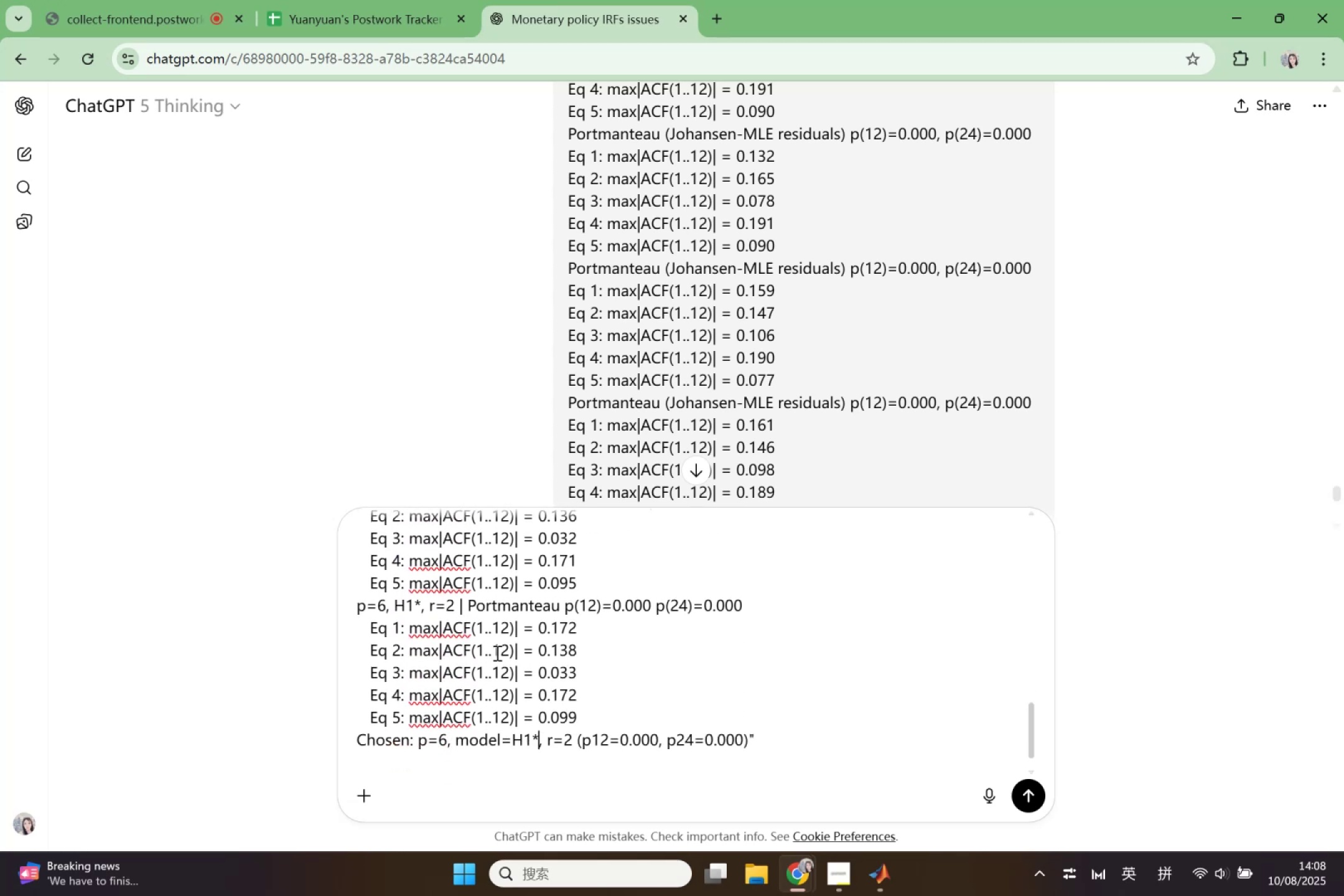 
key(Control+Z)
 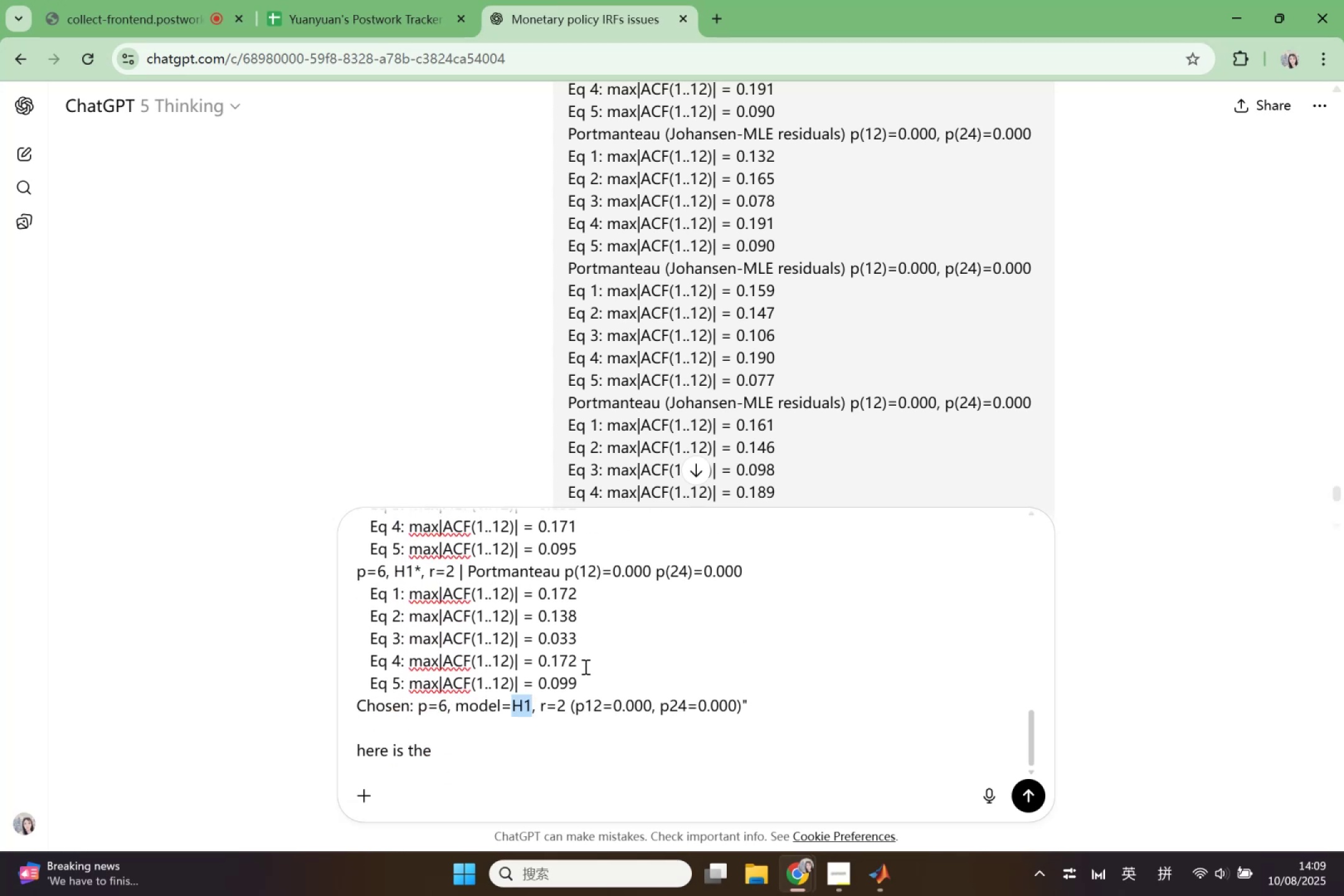 
key(Control+Z)
 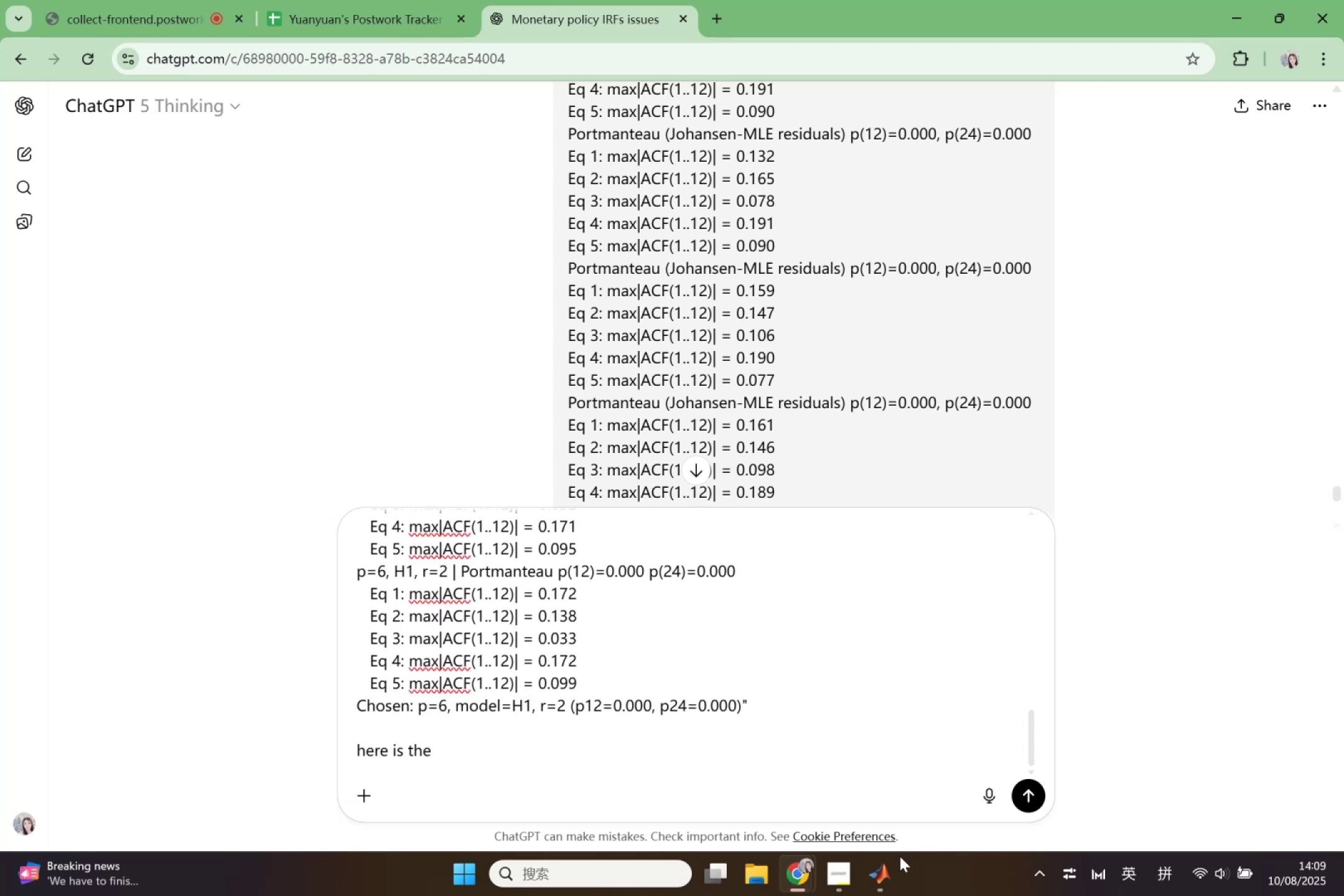 
left_click([898, 870])
 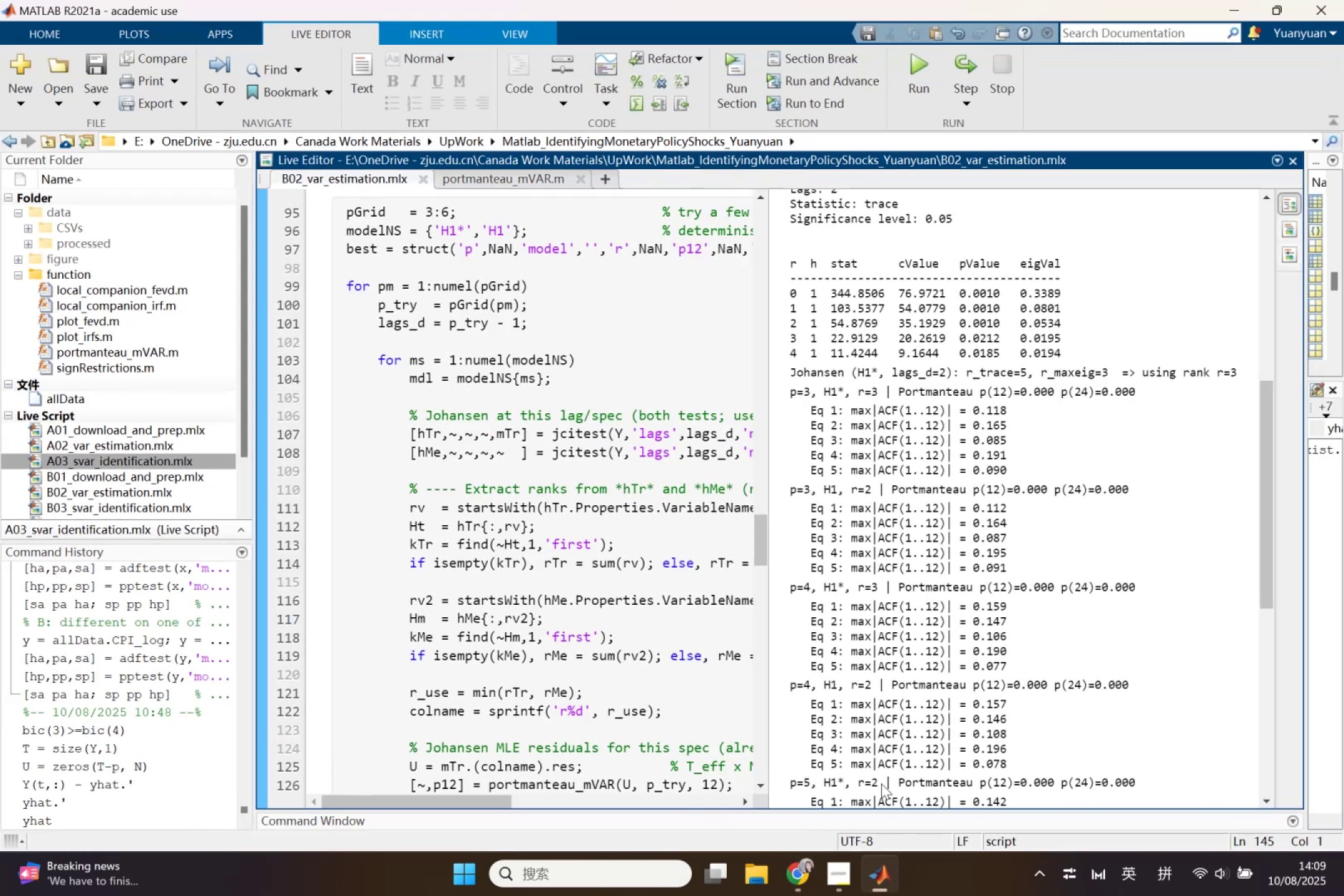 
scroll: coordinate [872, 628], scroll_direction: down, amount: 6.0
 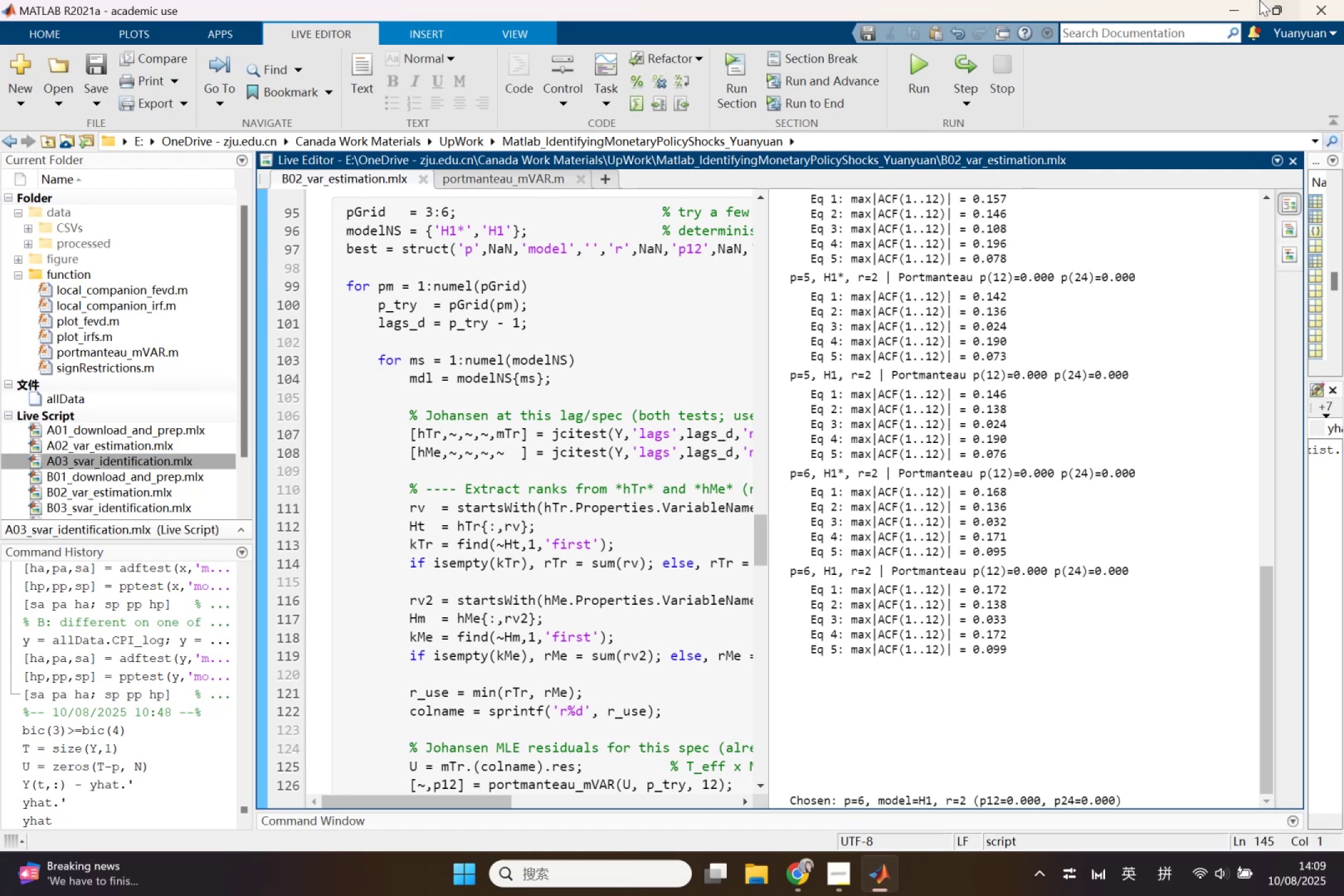 
left_click([1219, 5])
 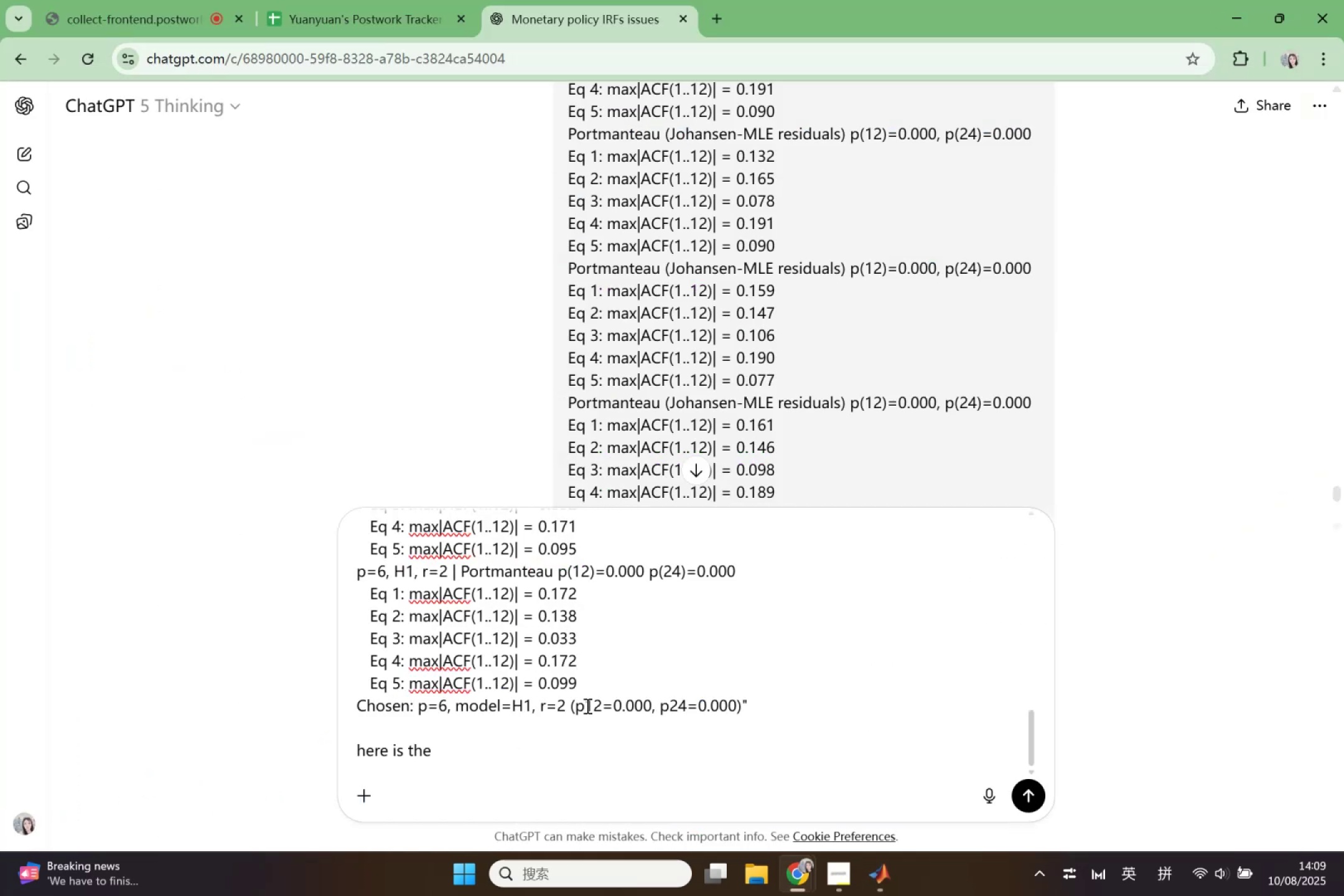 
left_click([586, 761])
 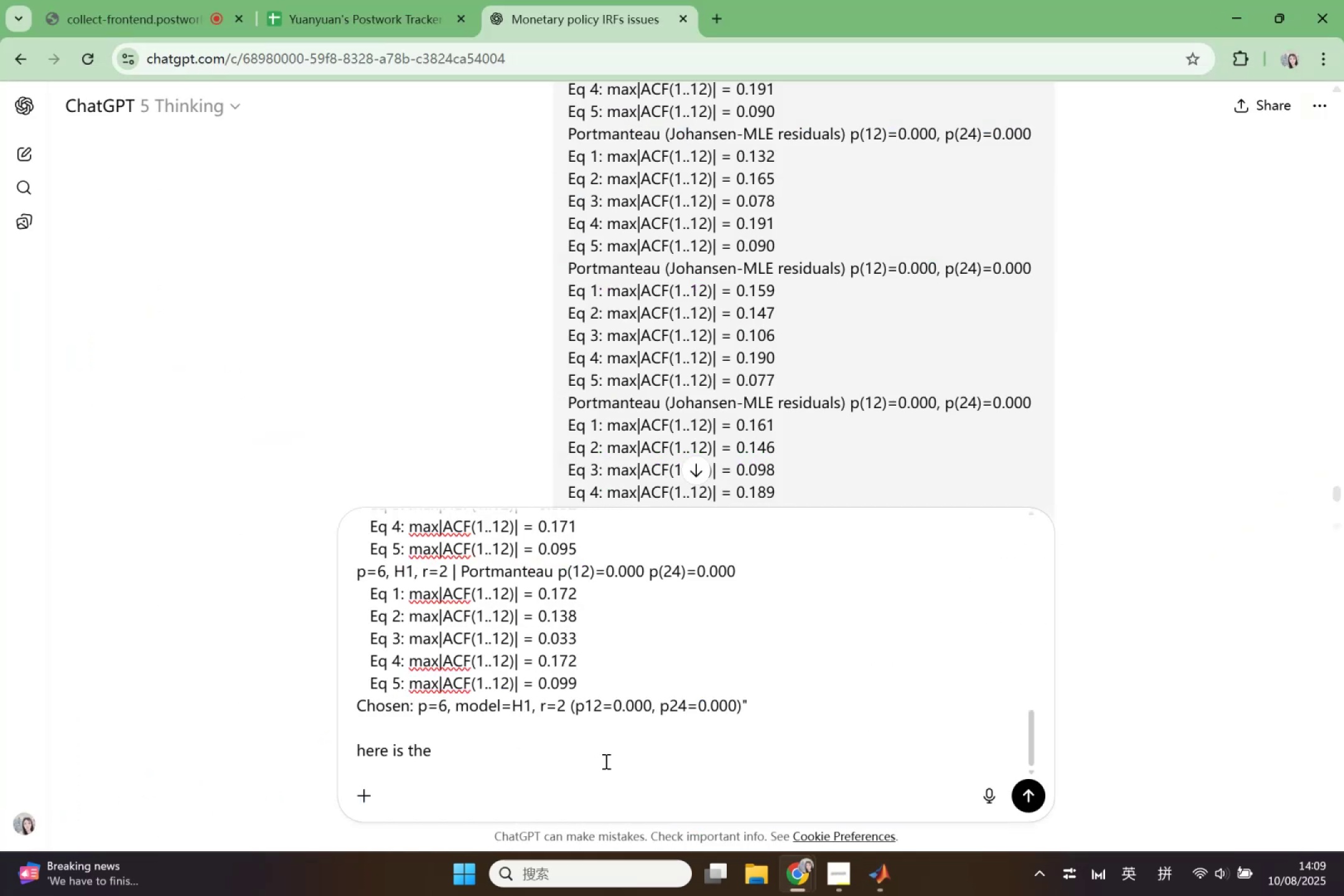 
type(new result ,)
key(Backspace)
key(Backspace)
type(. as l)
key(Backspace)
type(all the p12 and p24 are 0, is the calure)
key(Backspace)
key(Backspace)
key(Backspace)
type(culation for them i)
key(Backspace)
type(correct? or t)
key(Backspace)
type(other resa)
key(Backspace)
key(Backspace)
type(ason me)
key(Backspace)
type(ay lead to this situation?)
 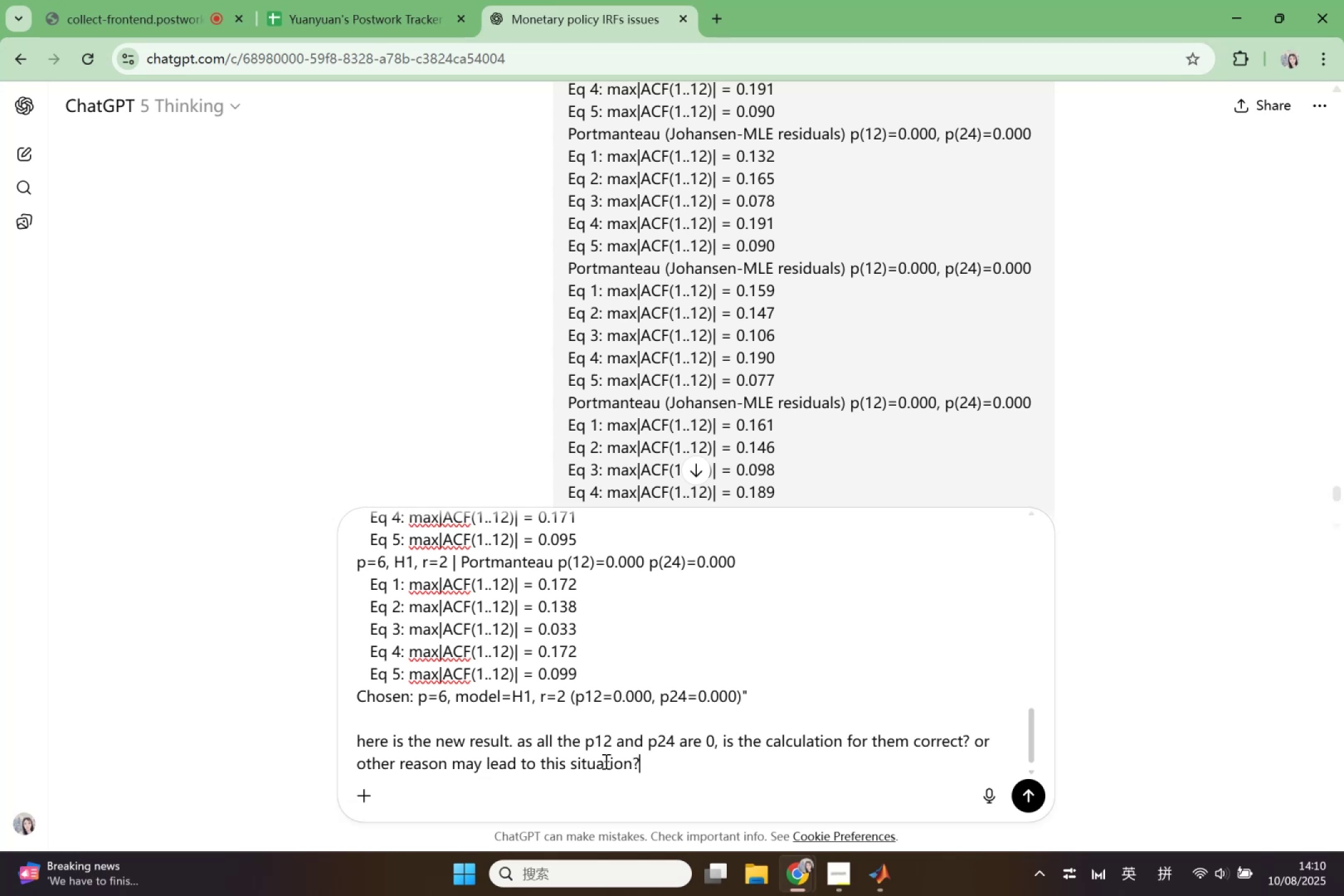 
key(Shift+Enter)
 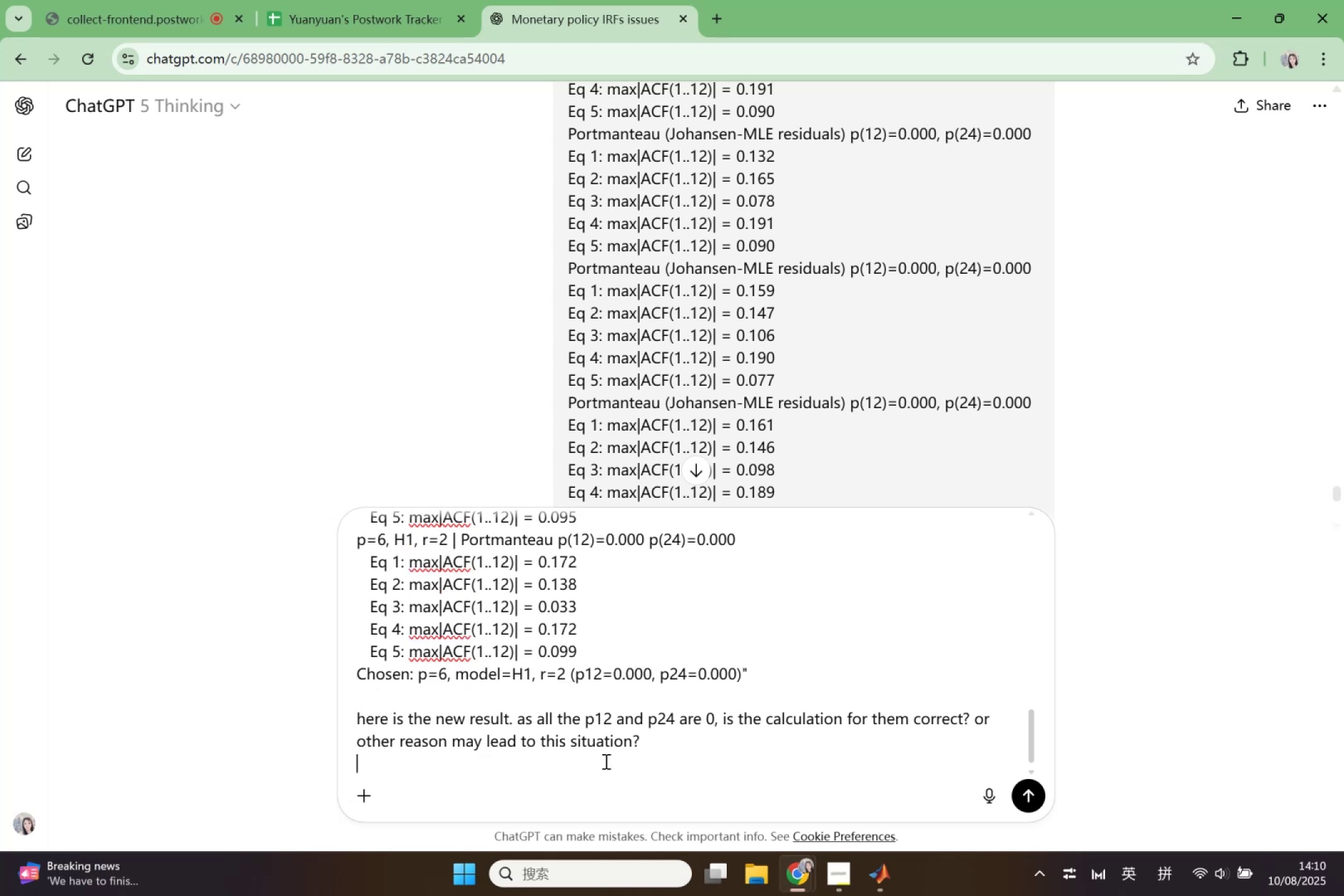 
type( ans)
key(Backspace)
type(d as all these )
key(Backspace)
key(Backspace)
key(Backspace)
key(Backspace)
key(Backspace)
key(Backspace)
type(of them is teh )
key(Backspace)
key(Backspace)
key(Backspace)
type(he same ,)
key(Backspace)
key(Backspace)
type(, do we d)
key(Backspace)
type(need to try all the p and)
key(Backspace)
key(Backspace)
key(Backspace)
type(+3:)
key(Backspace)
key(Backspace)
key(Backspace)
type(=3:4 as i have se)
key(Backspace)
type(elect it)
 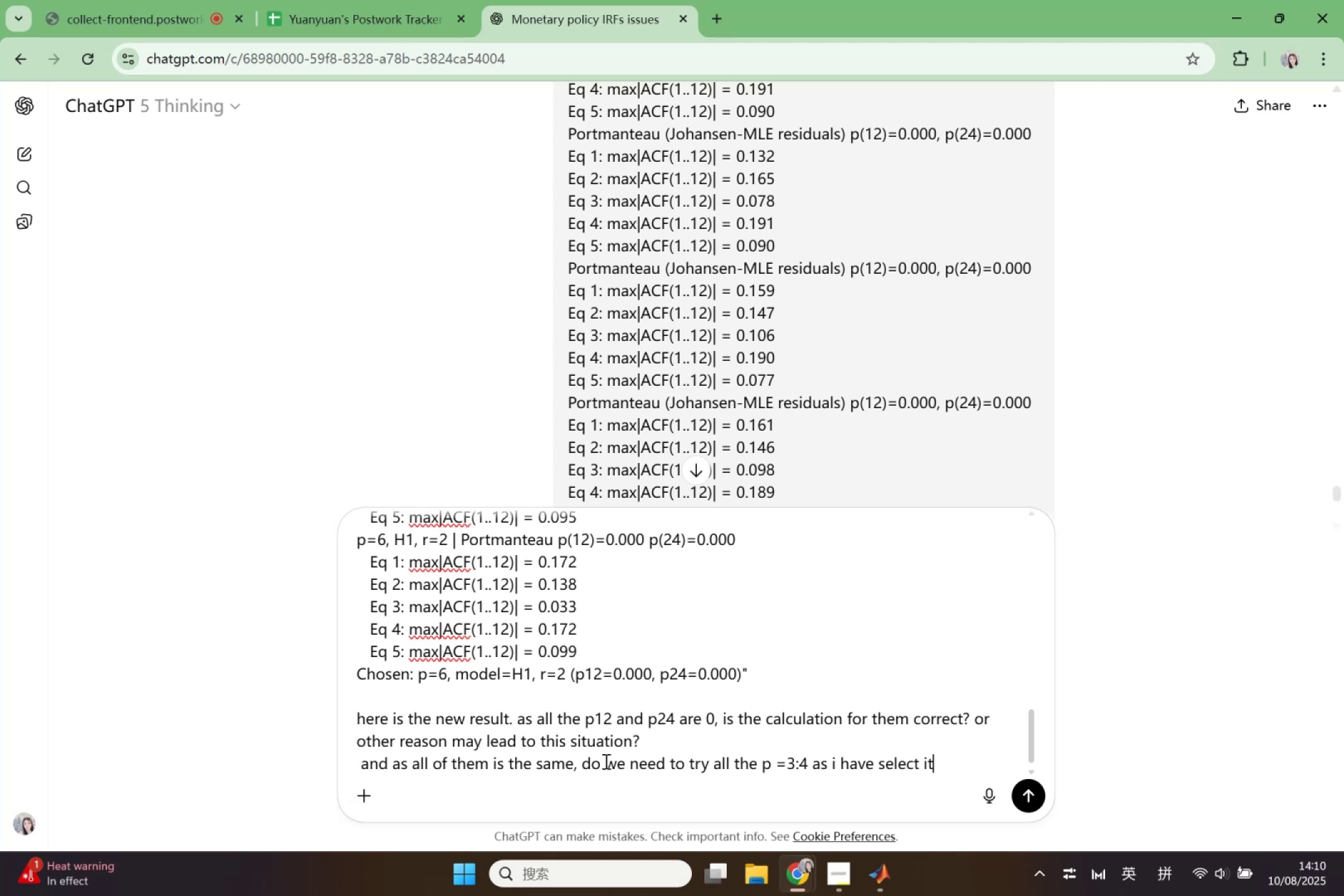 
type(=)
key(Backspace)
type( 3 by bic?)
 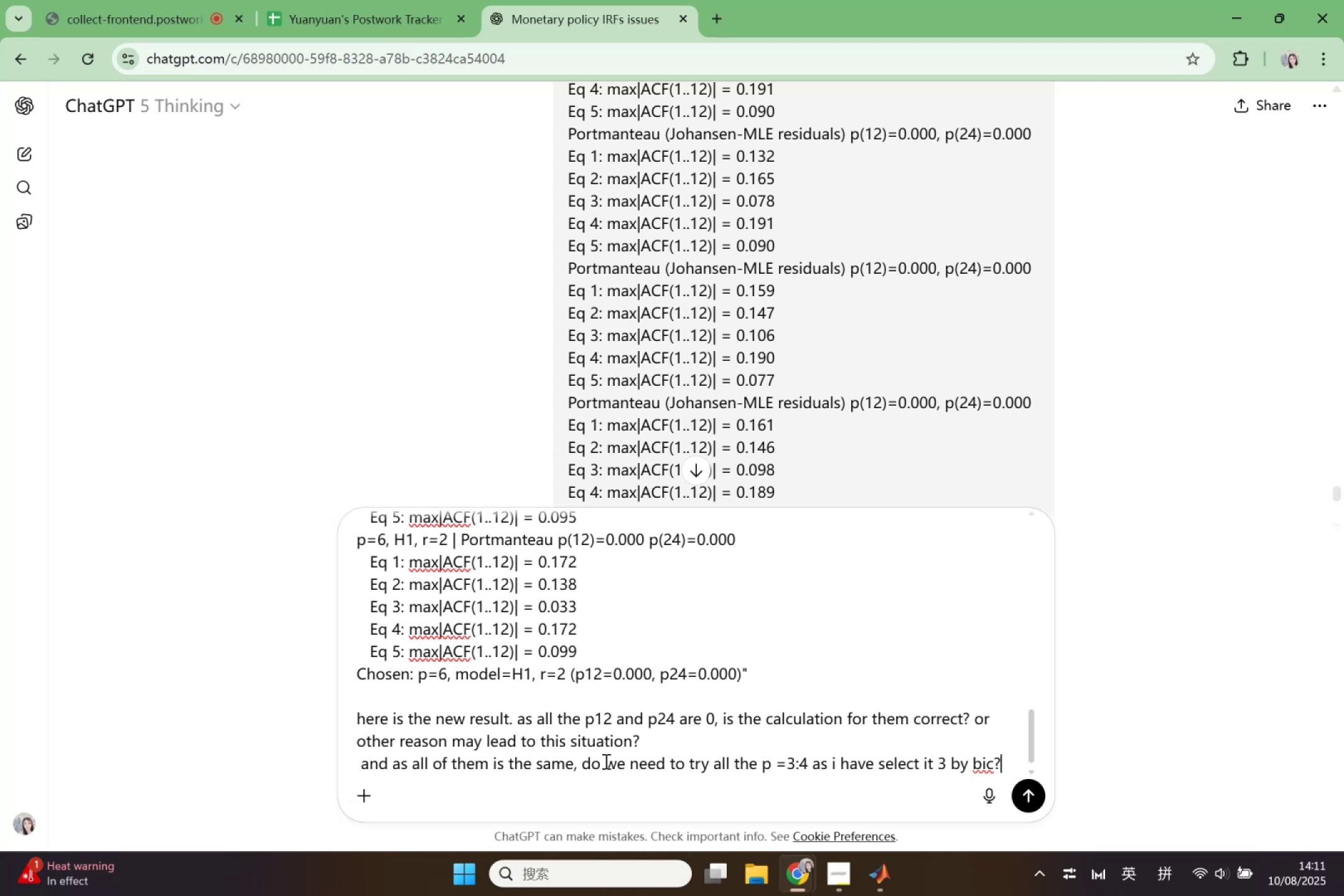 
key(Shift+Enter)
 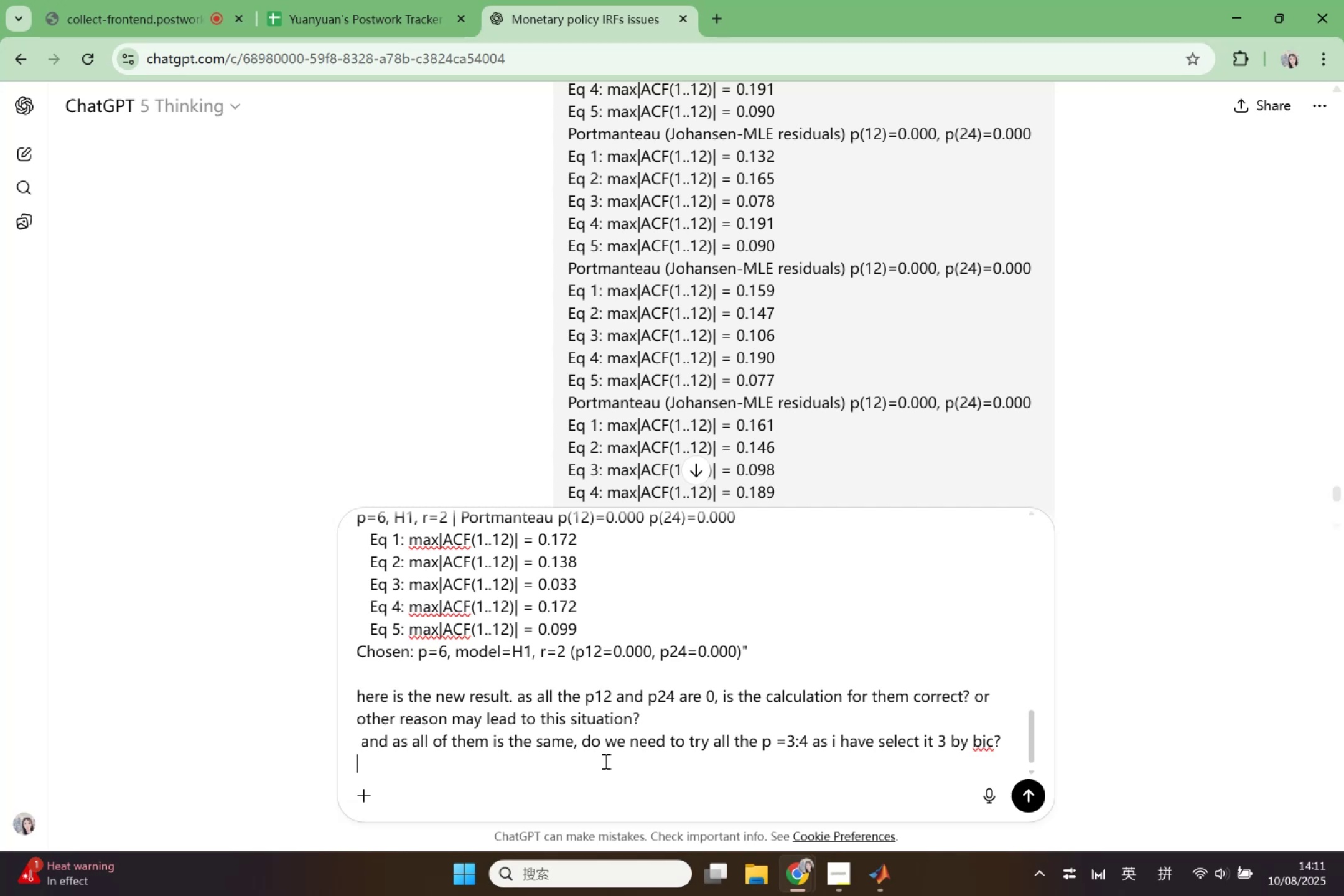 
key(Enter)
 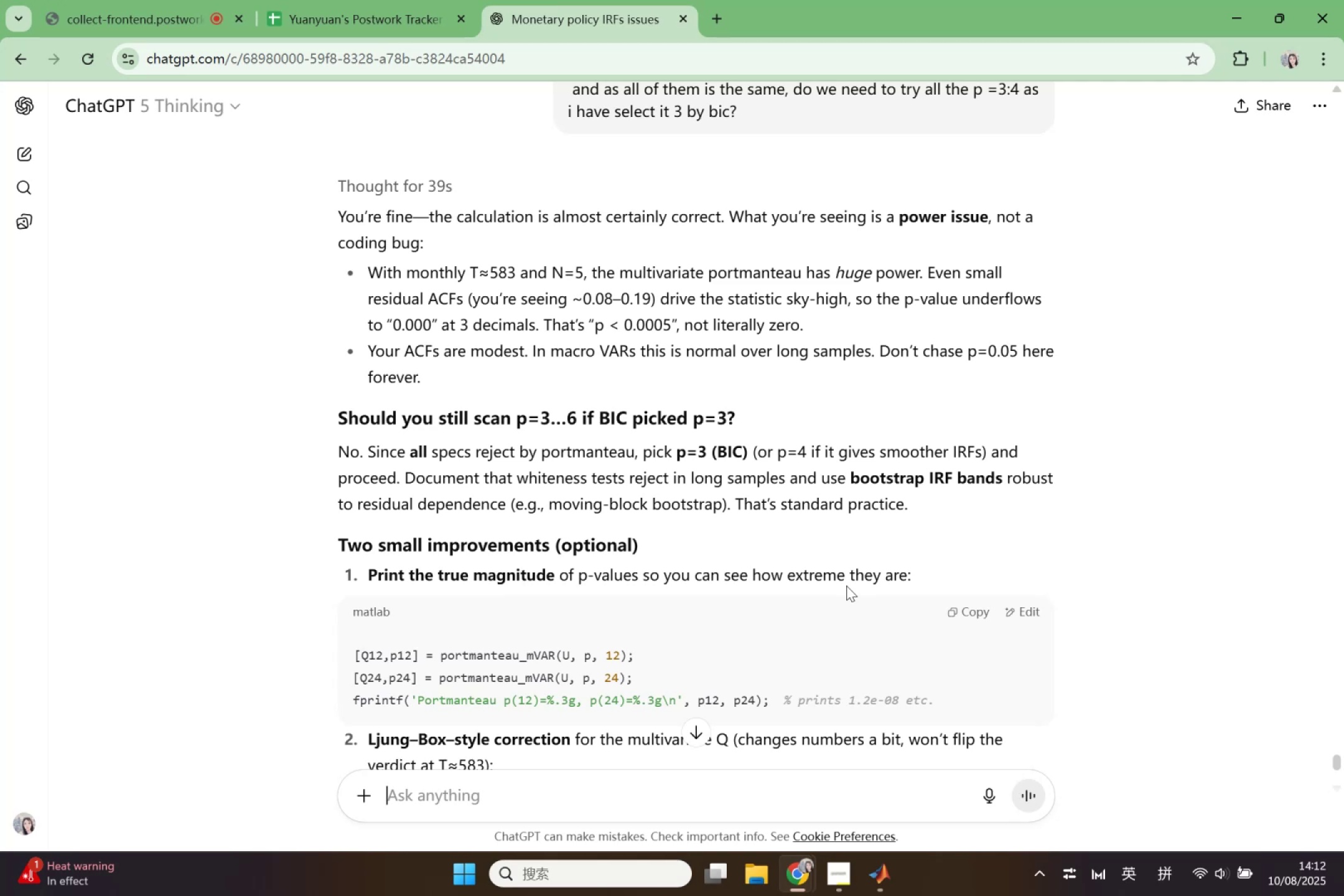 
wait(78.79)
 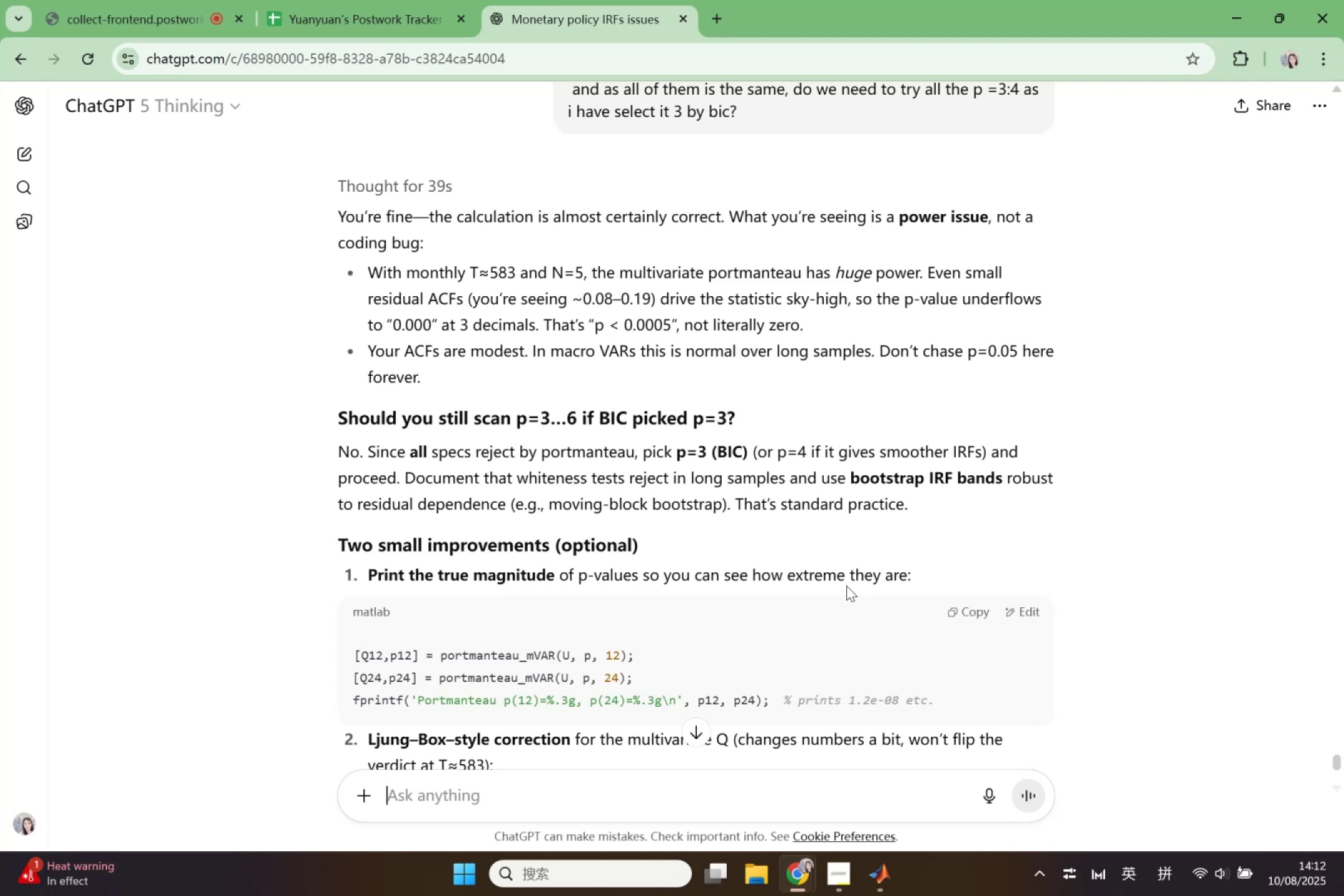 
scroll: coordinate [846, 586], scroll_direction: down, amount: 2.0
 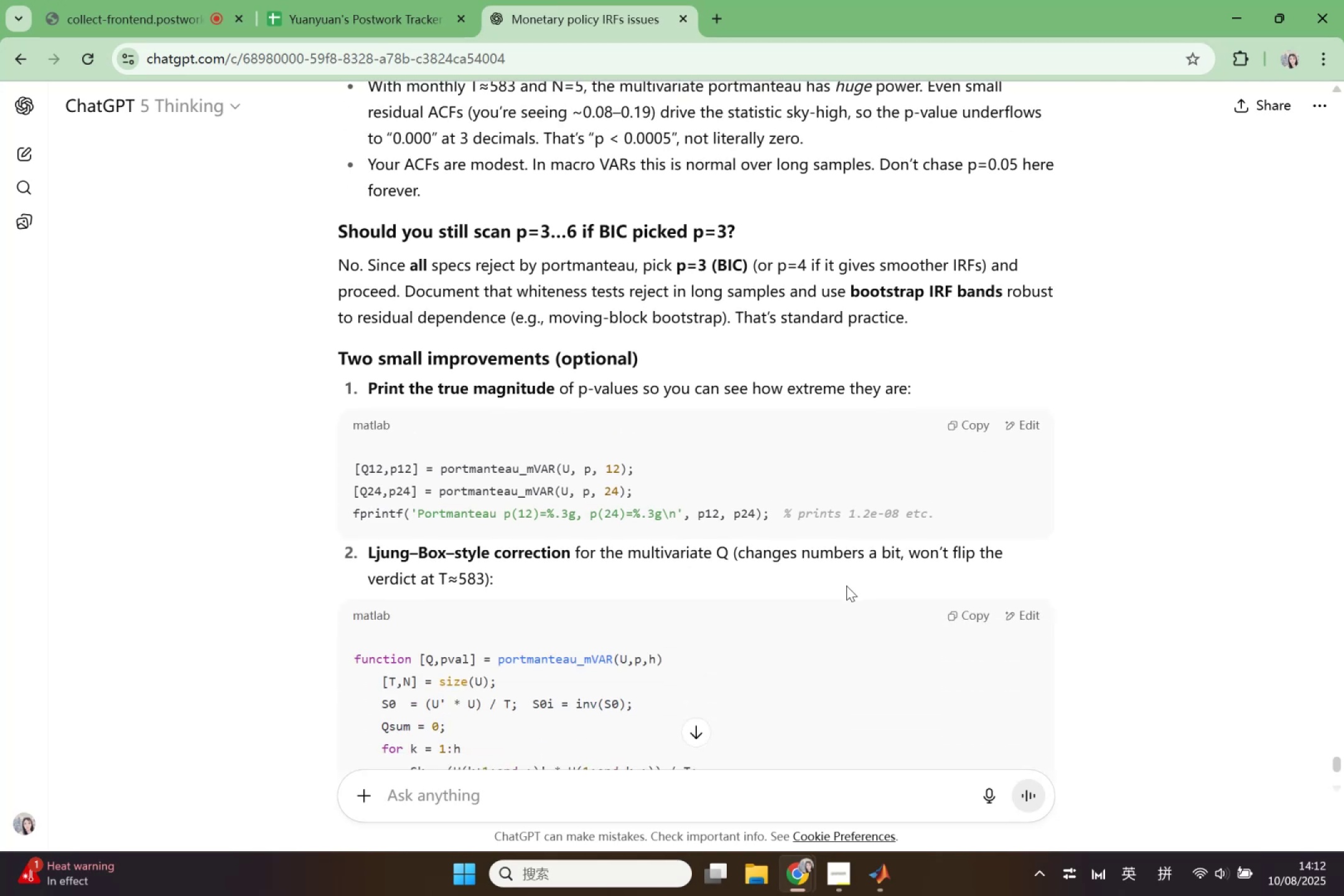 
wait(10.16)
 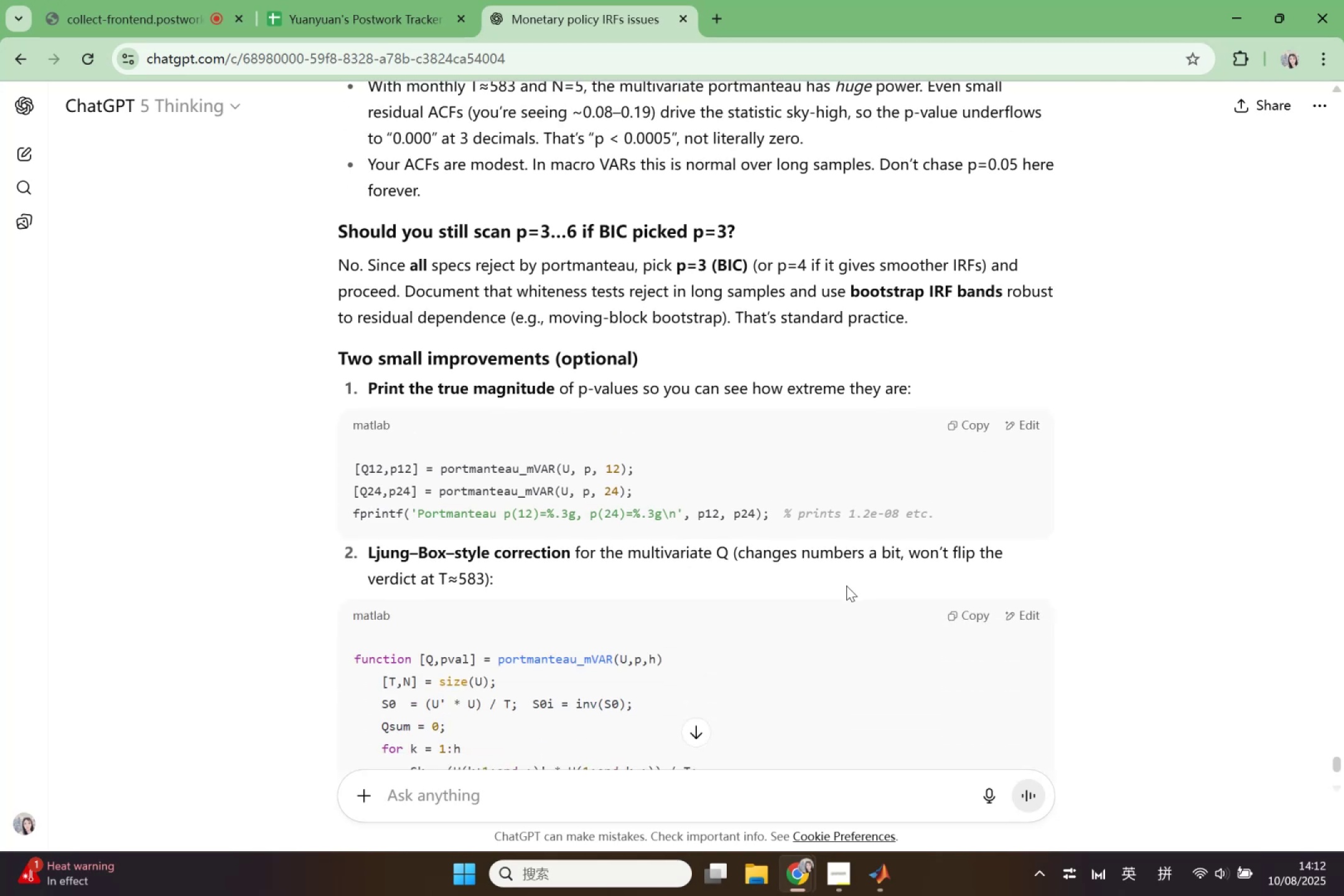 
scroll: coordinate [846, 586], scroll_direction: down, amount: 2.0
 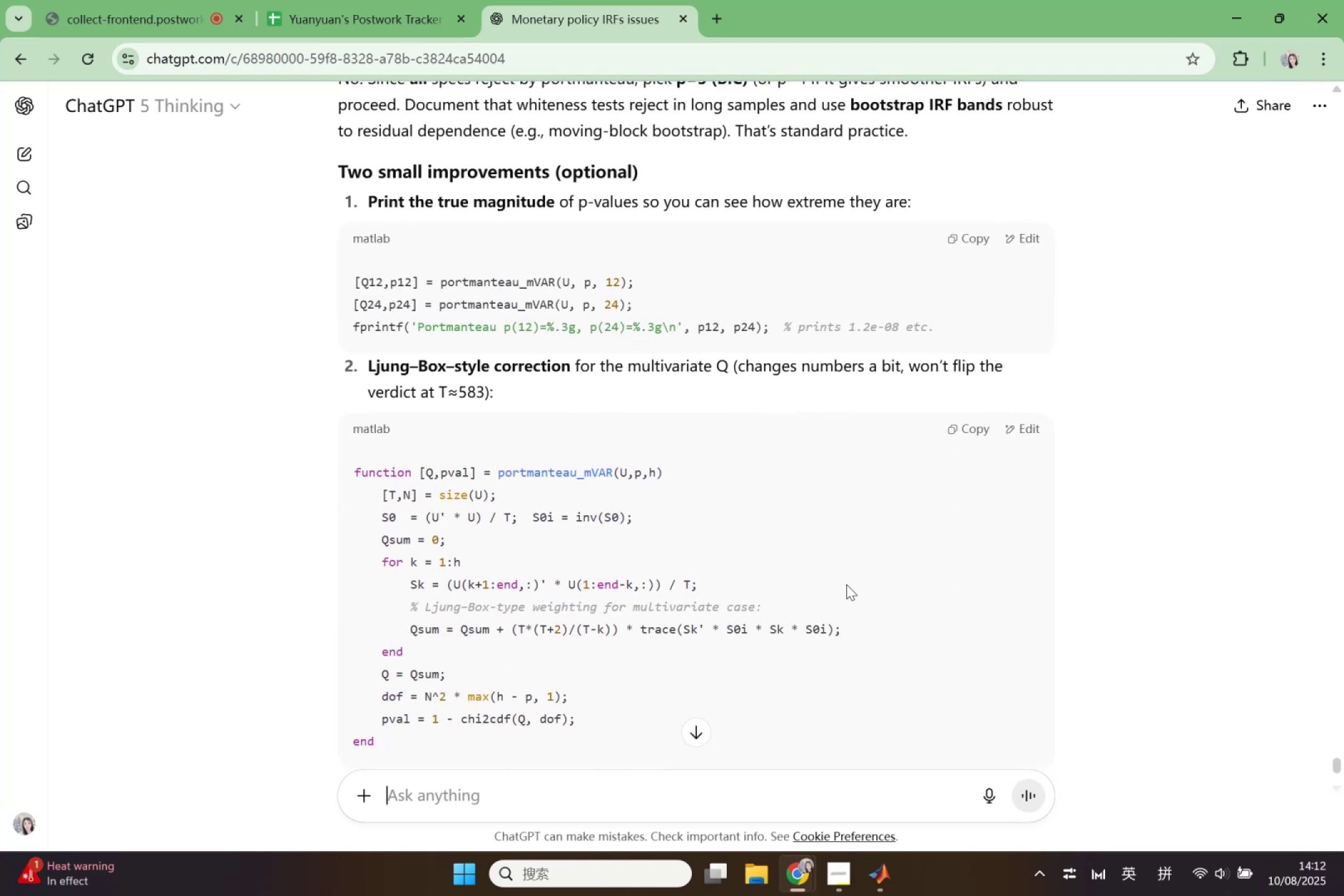 
wait(5.36)
 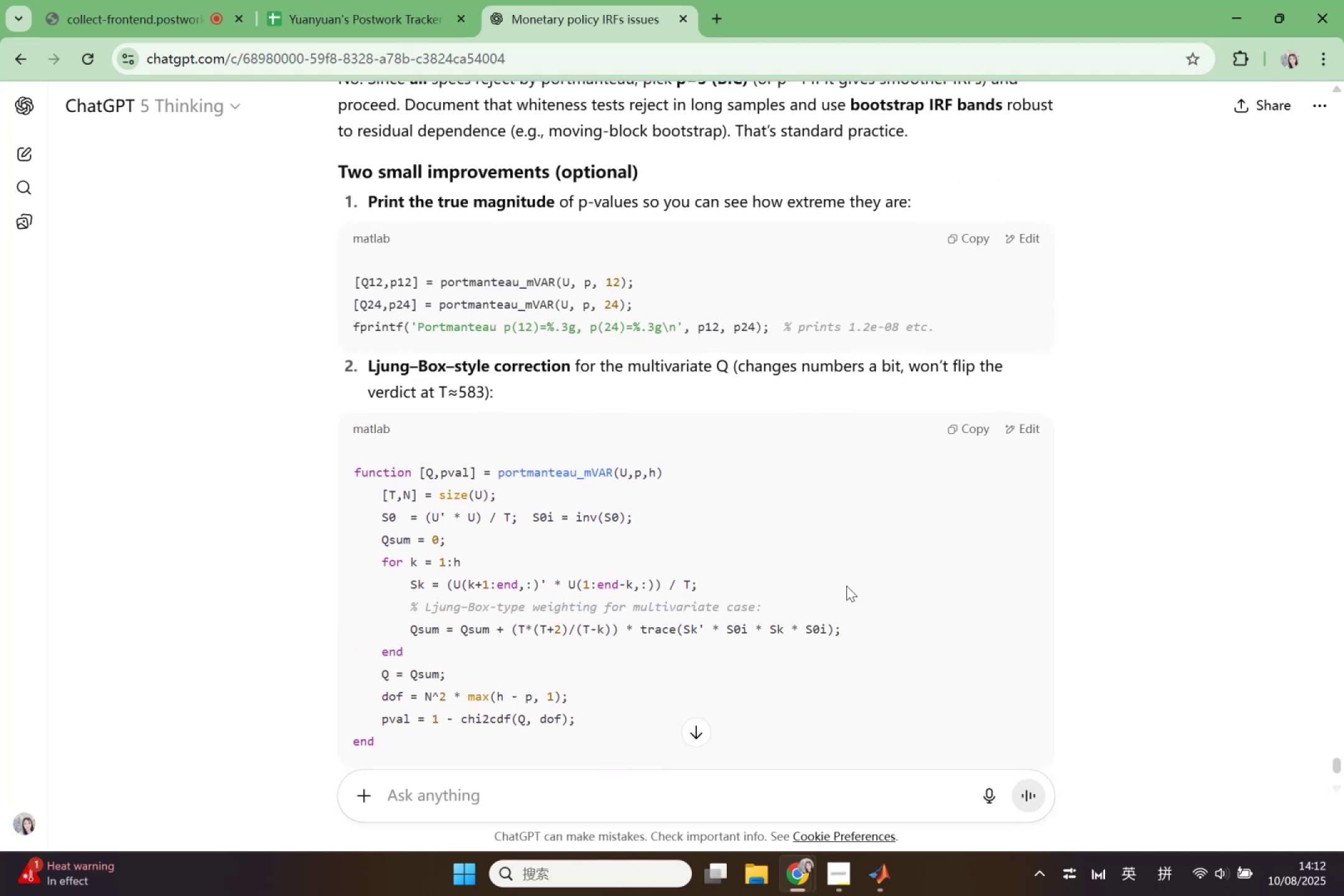 
scroll: coordinate [846, 587], scroll_direction: down, amount: 1.0
 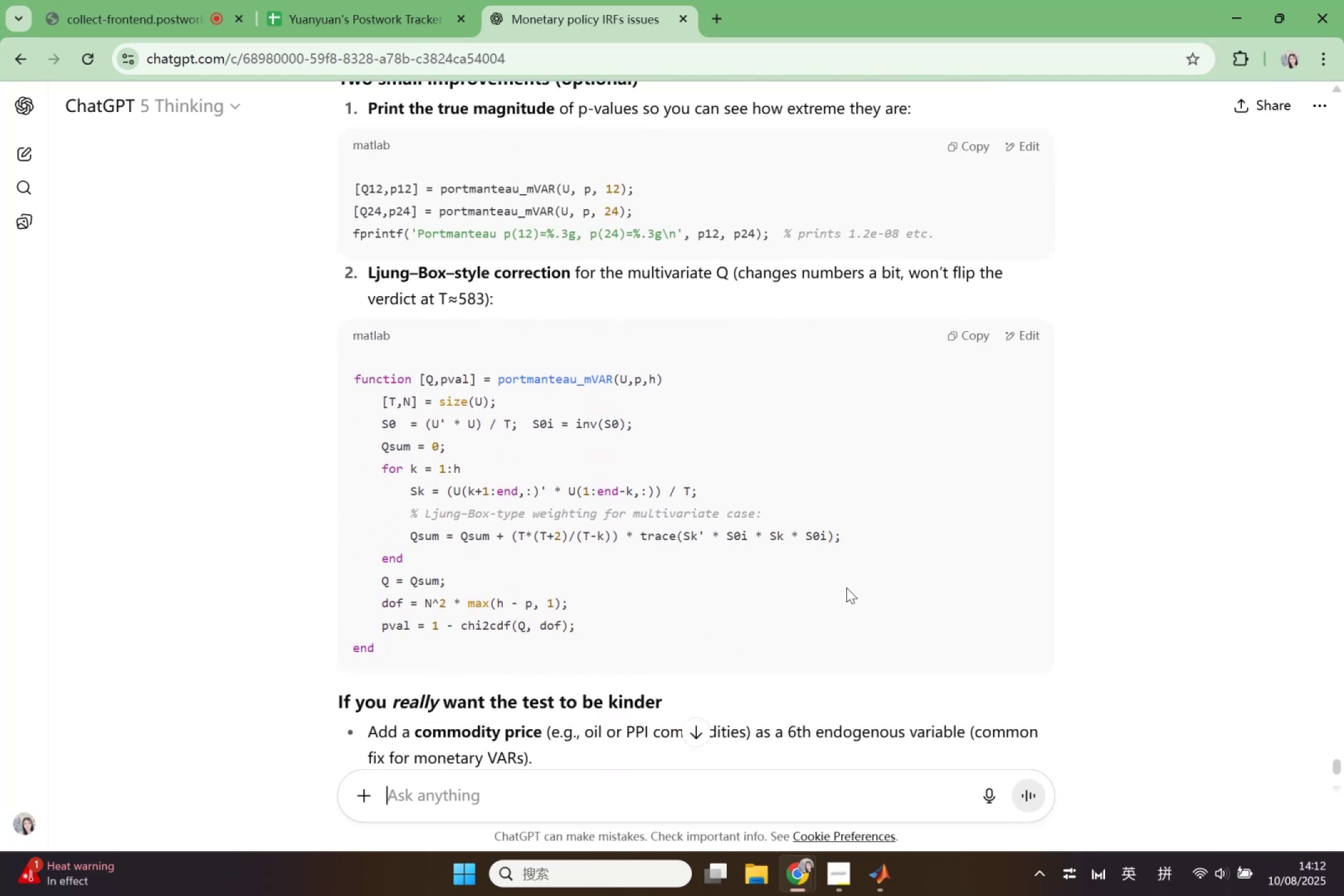 
scroll: coordinate [846, 587], scroll_direction: up, amount: 1.0
 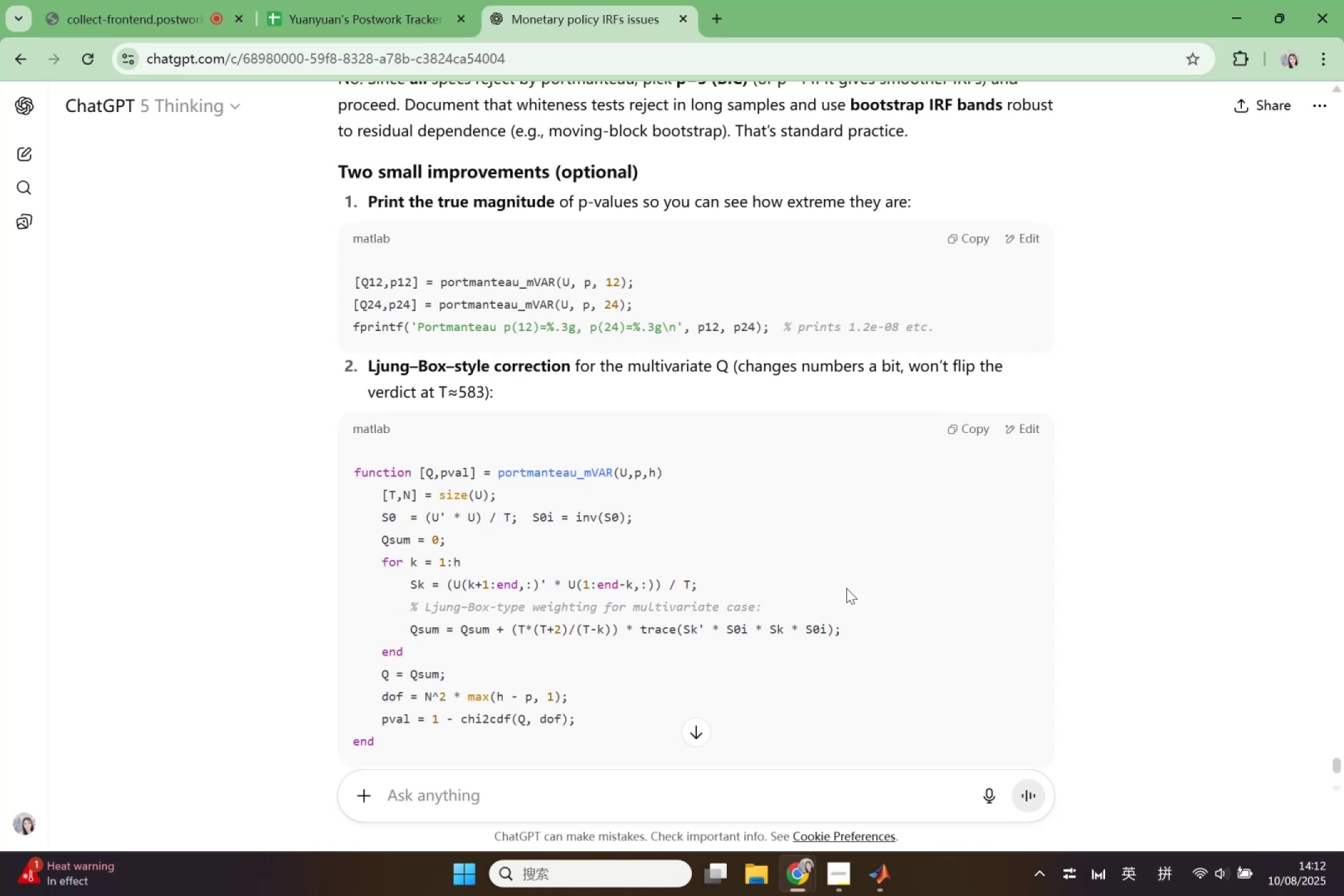 
wait(19.36)
 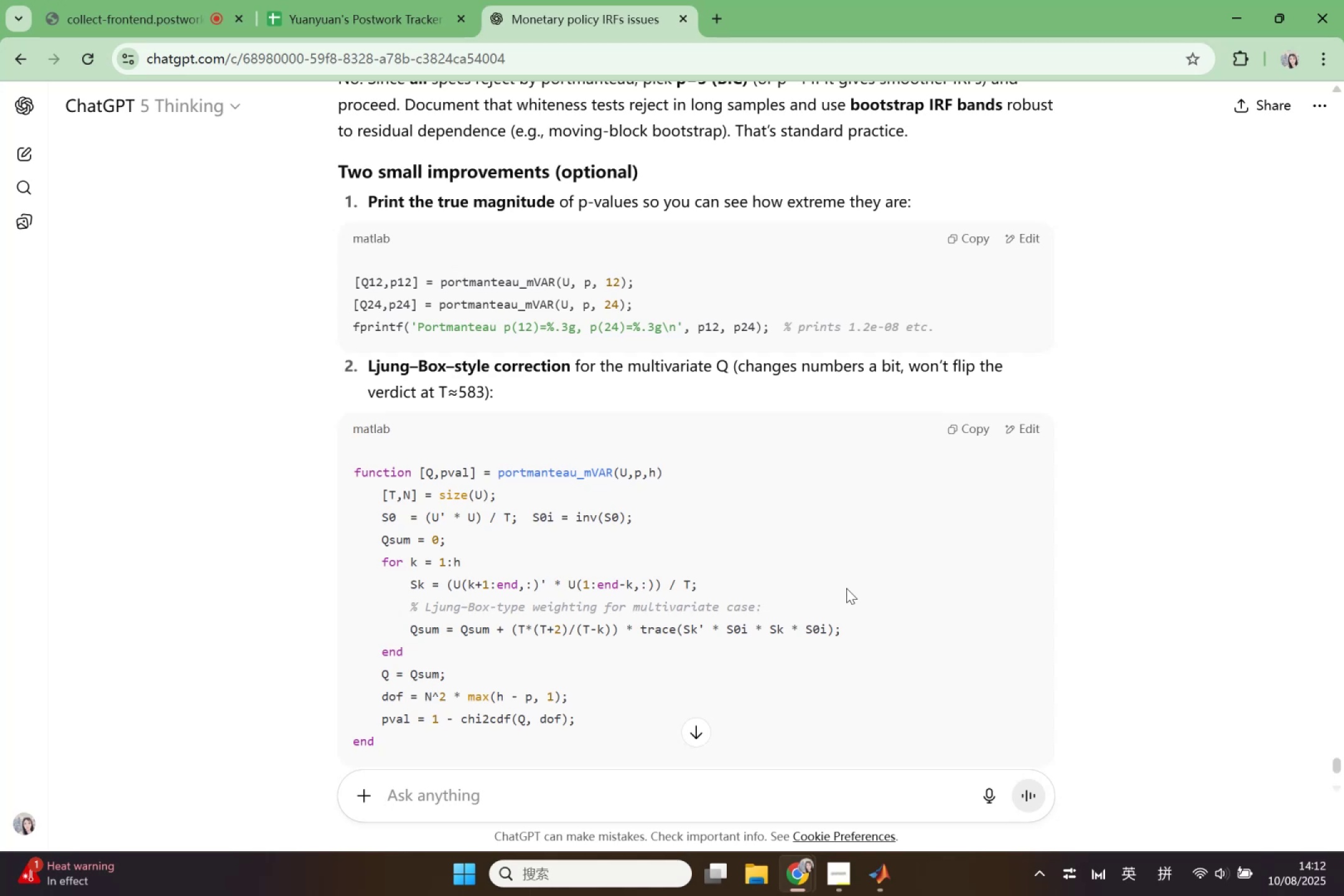 
scroll: coordinate [844, 567], scroll_direction: down, amount: 6.0
 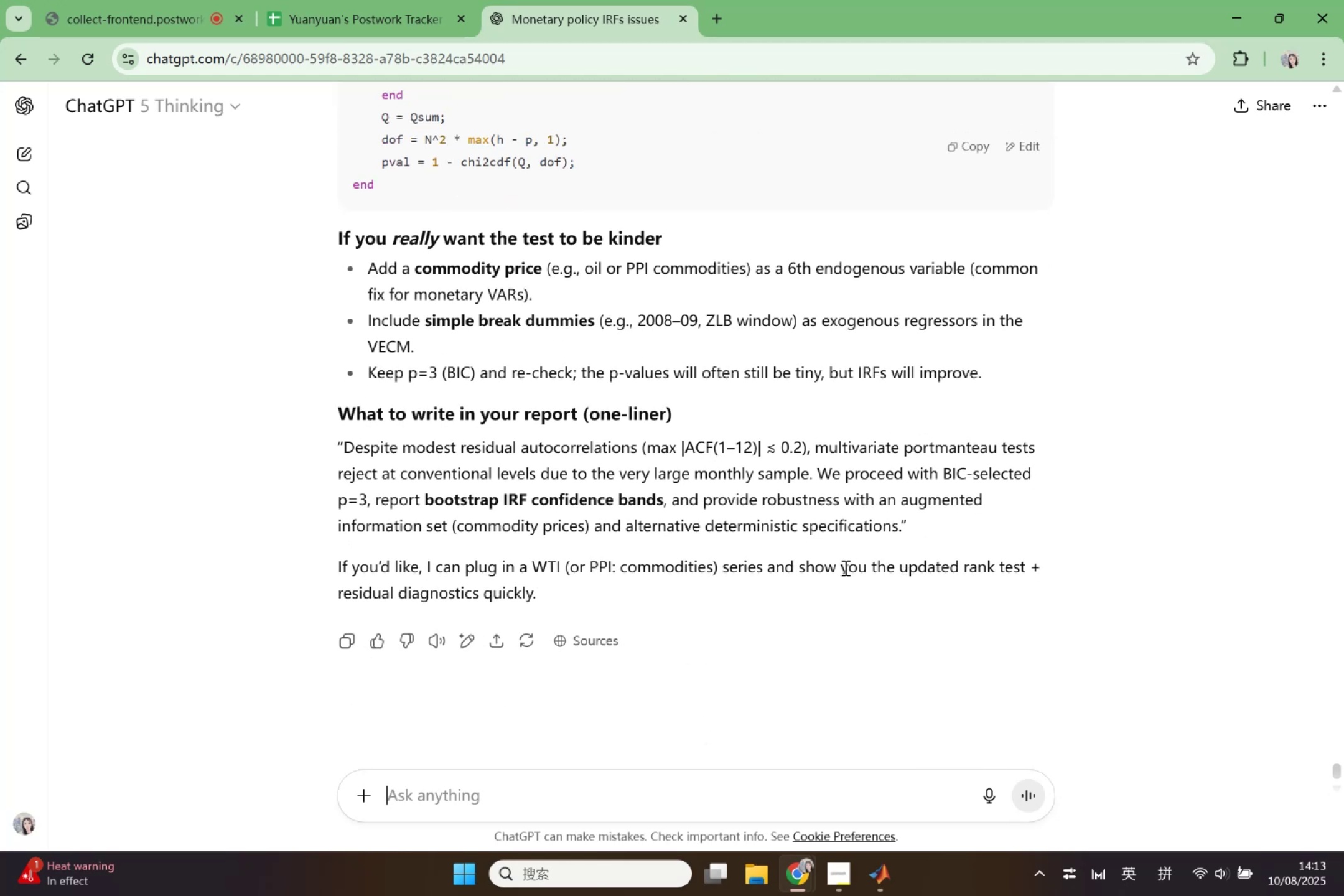 
scroll: coordinate [846, 562], scroll_direction: up, amount: 13.0
 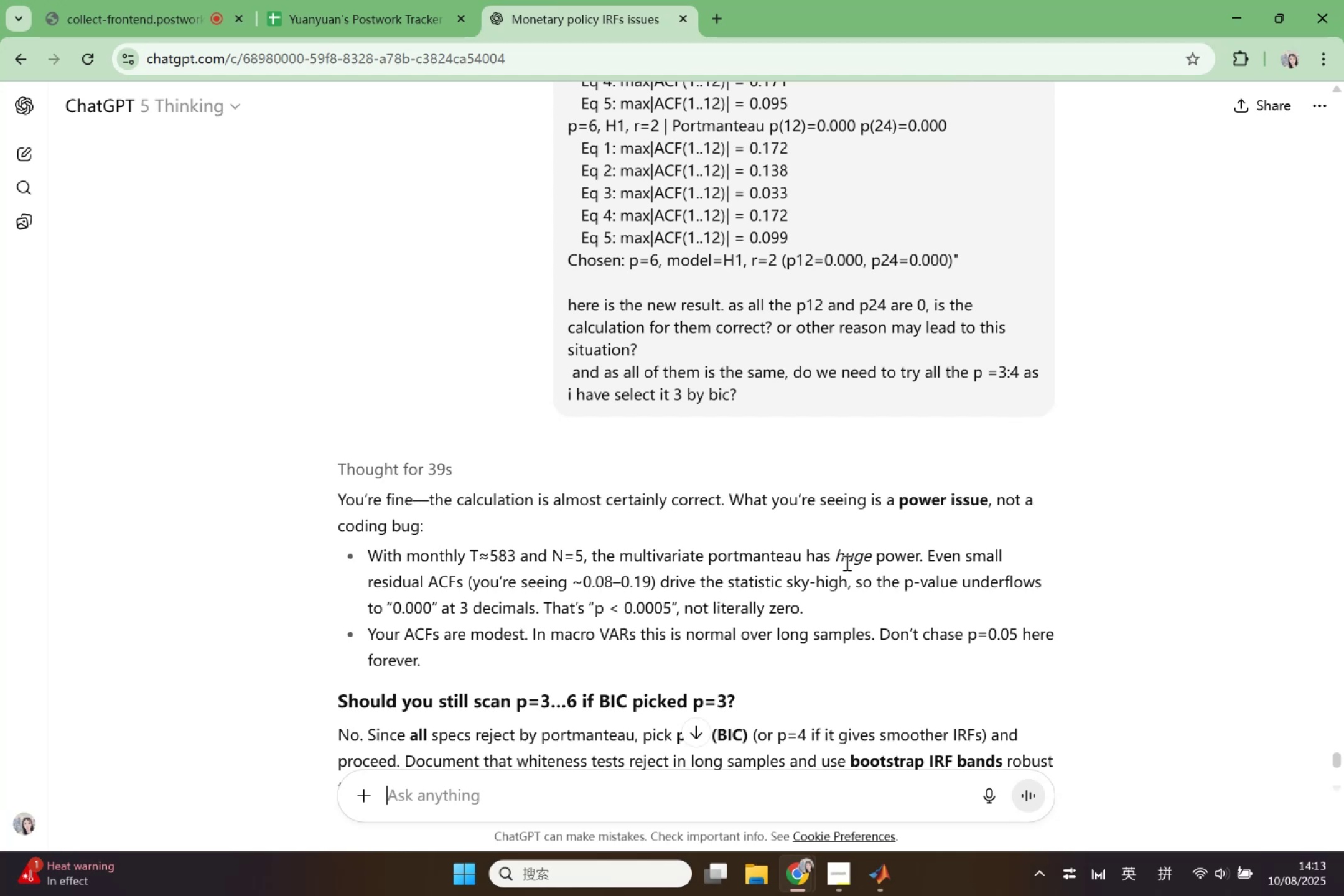 
wait(14.15)
 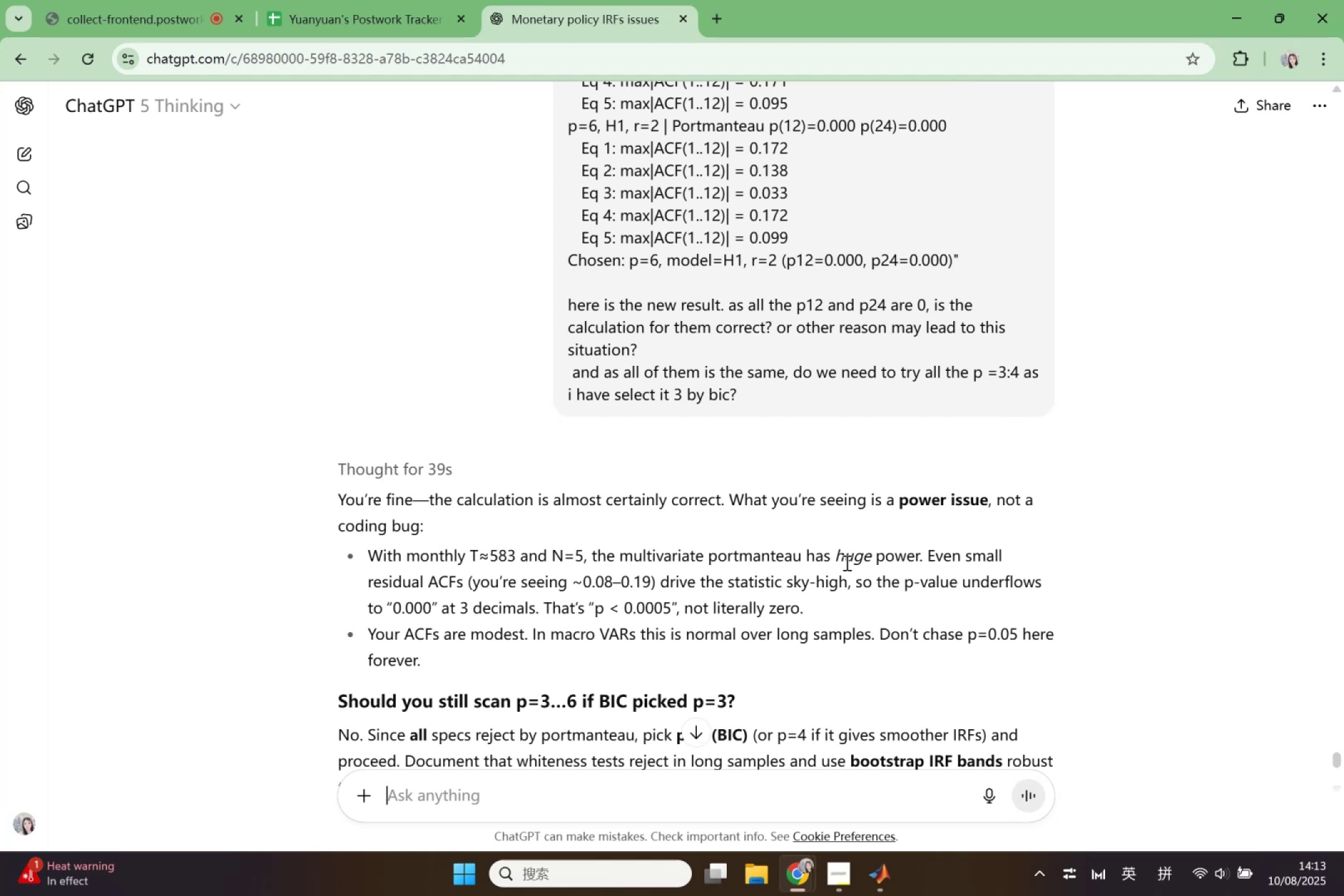 
right_click([785, 513])
 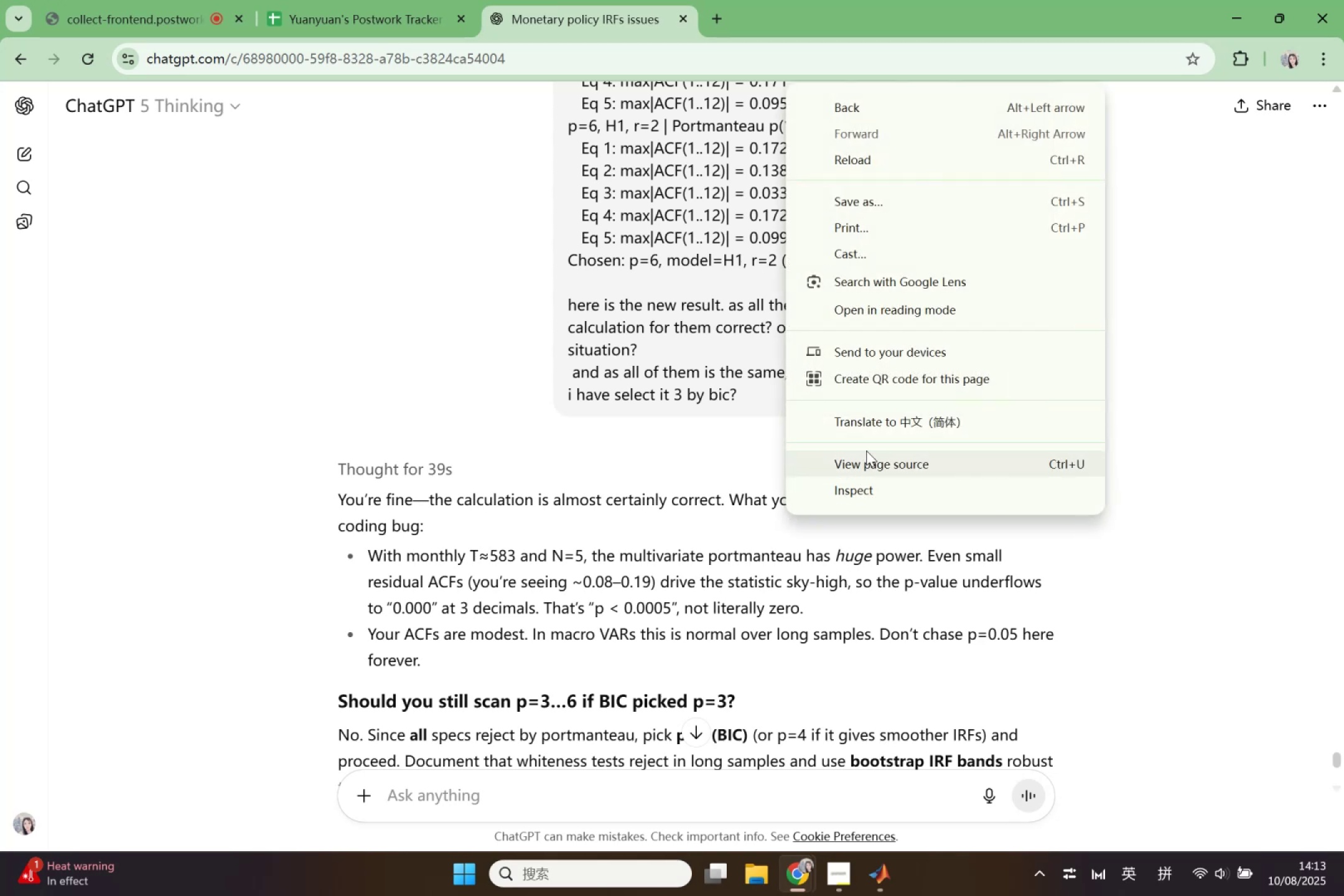 
left_click([885, 421])
 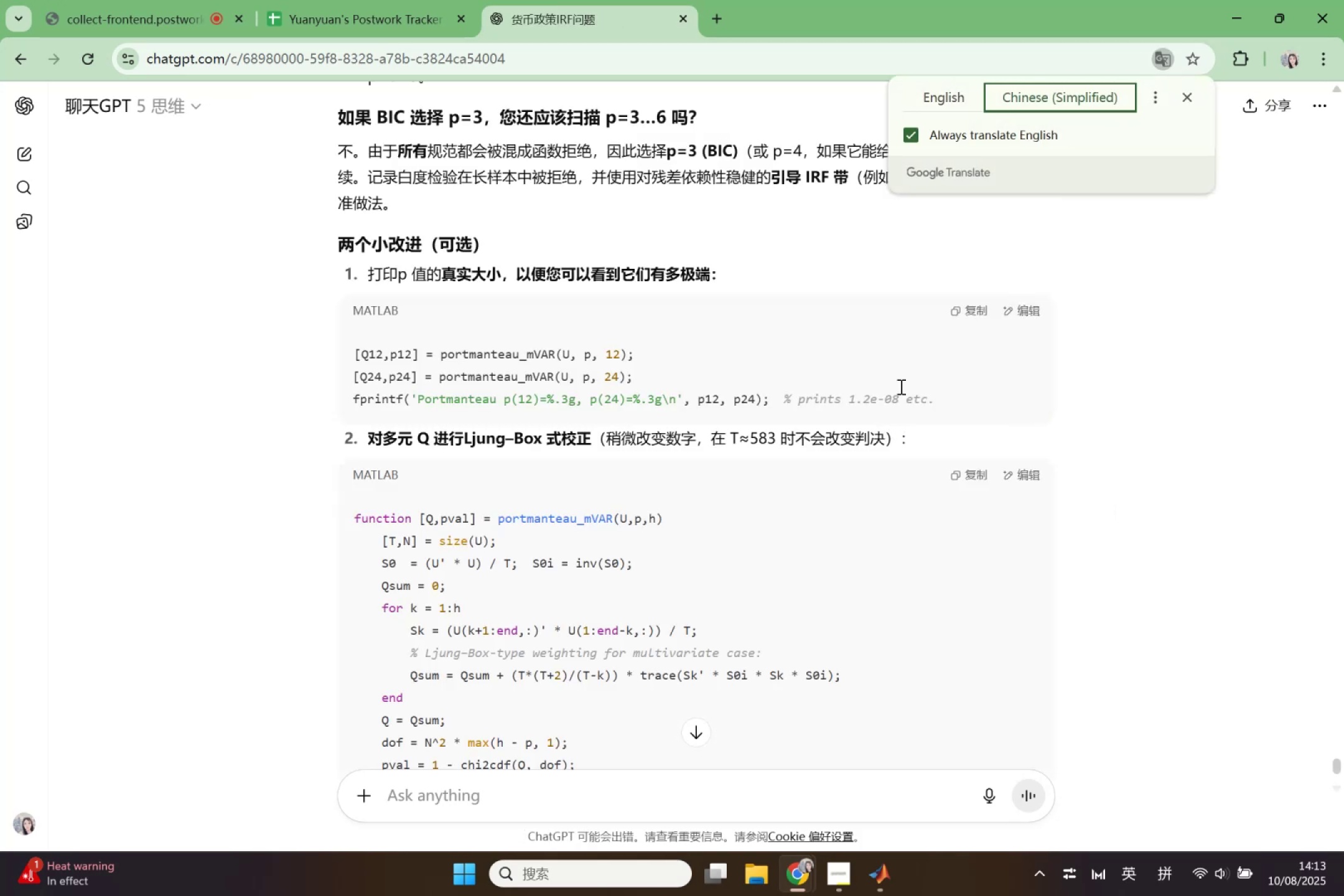 
scroll: coordinate [885, 566], scroll_direction: up, amount: 5.0
 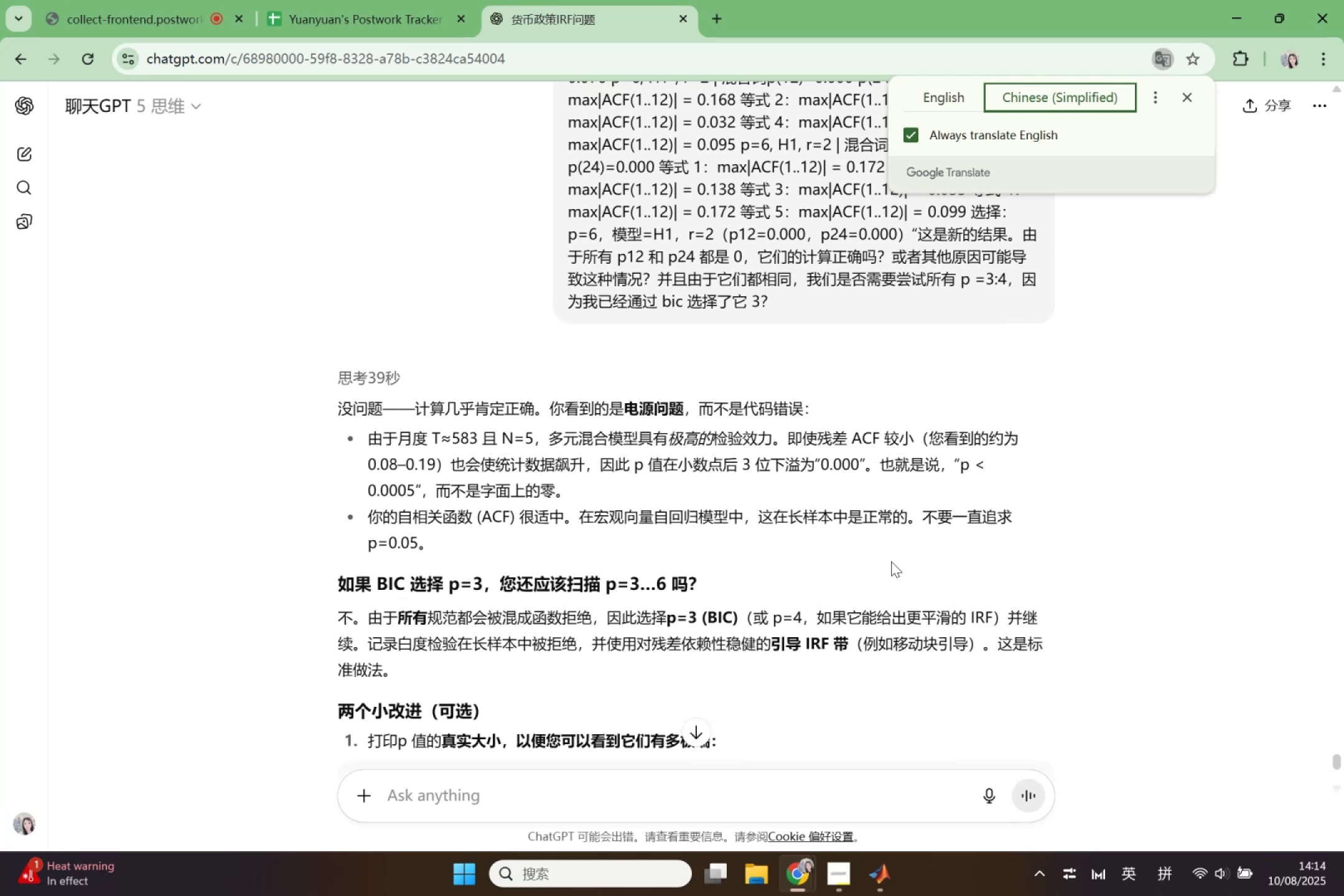 
wait(35.7)
 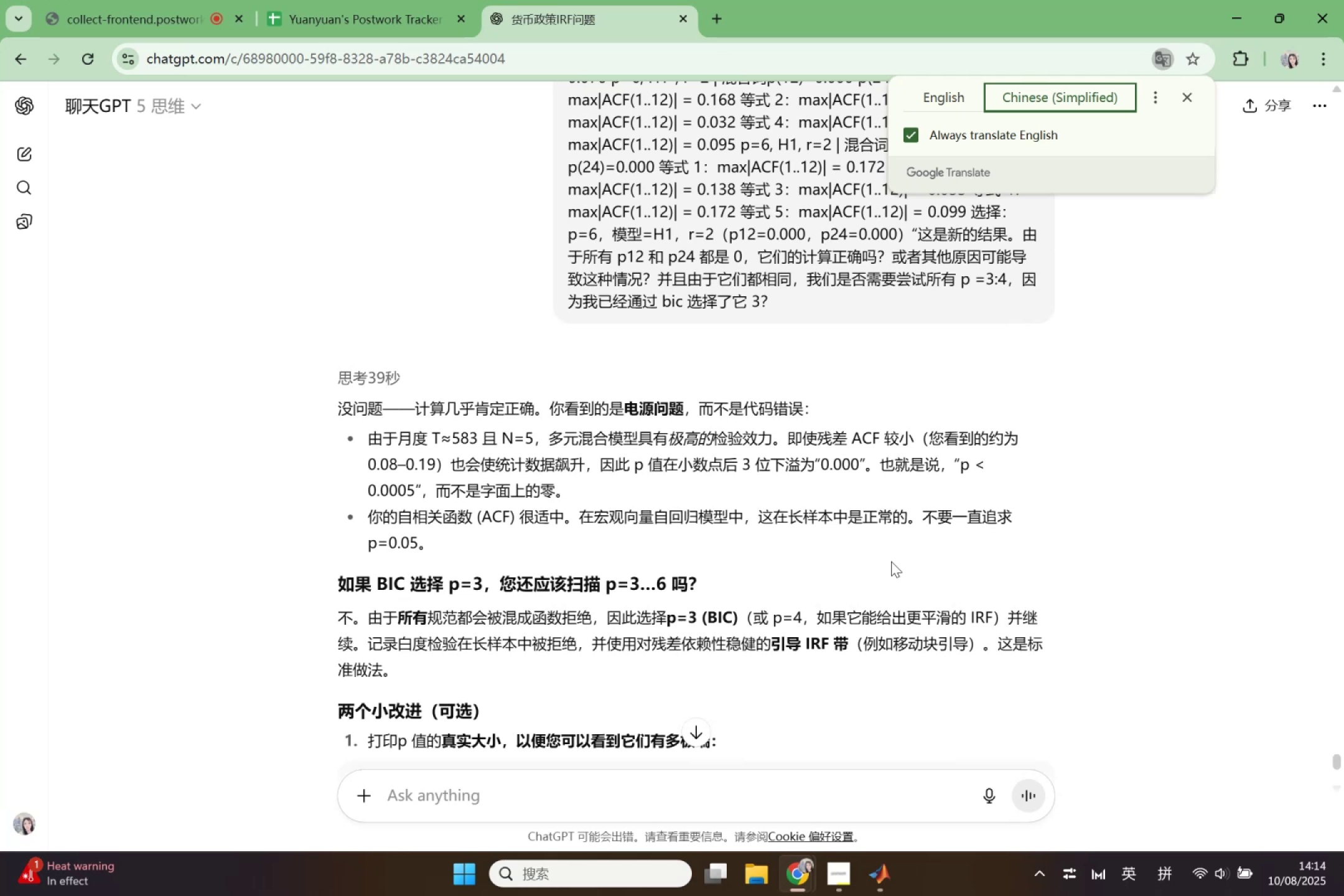 
scroll: coordinate [891, 561], scroll_direction: down, amount: 1.0
 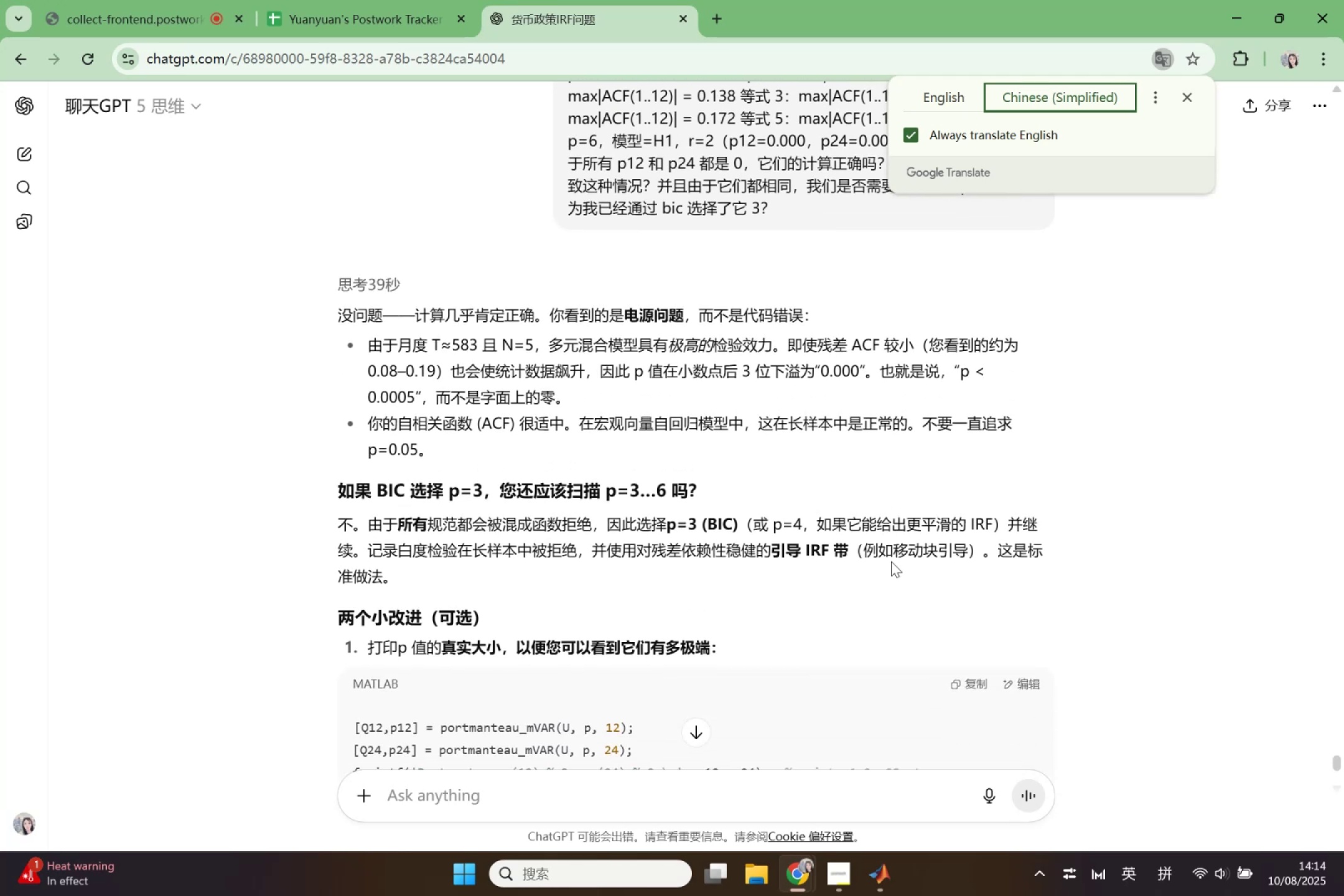 
wait(8.92)
 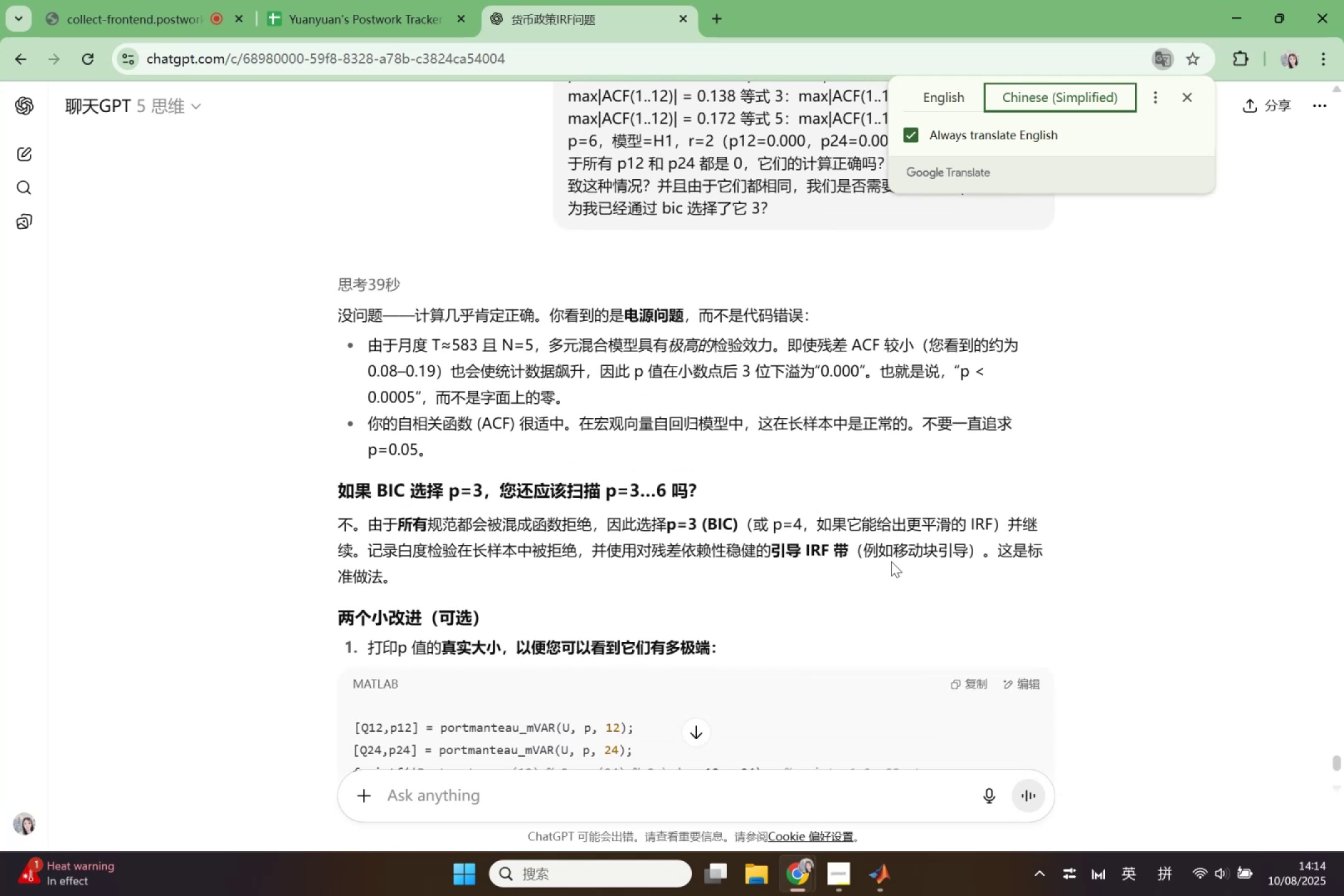 
scroll: coordinate [891, 561], scroll_direction: down, amount: 3.0
 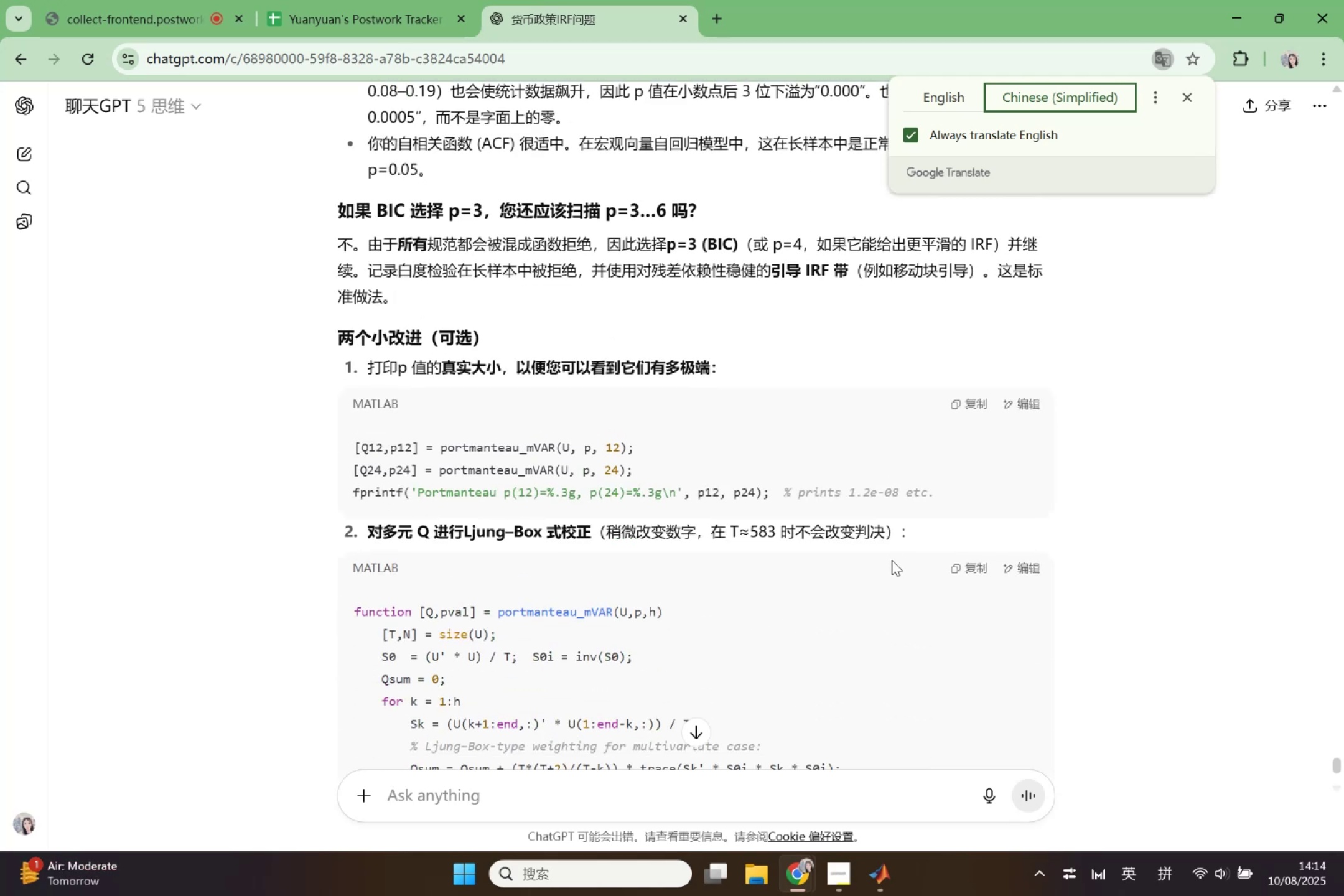 
wait(6.03)
 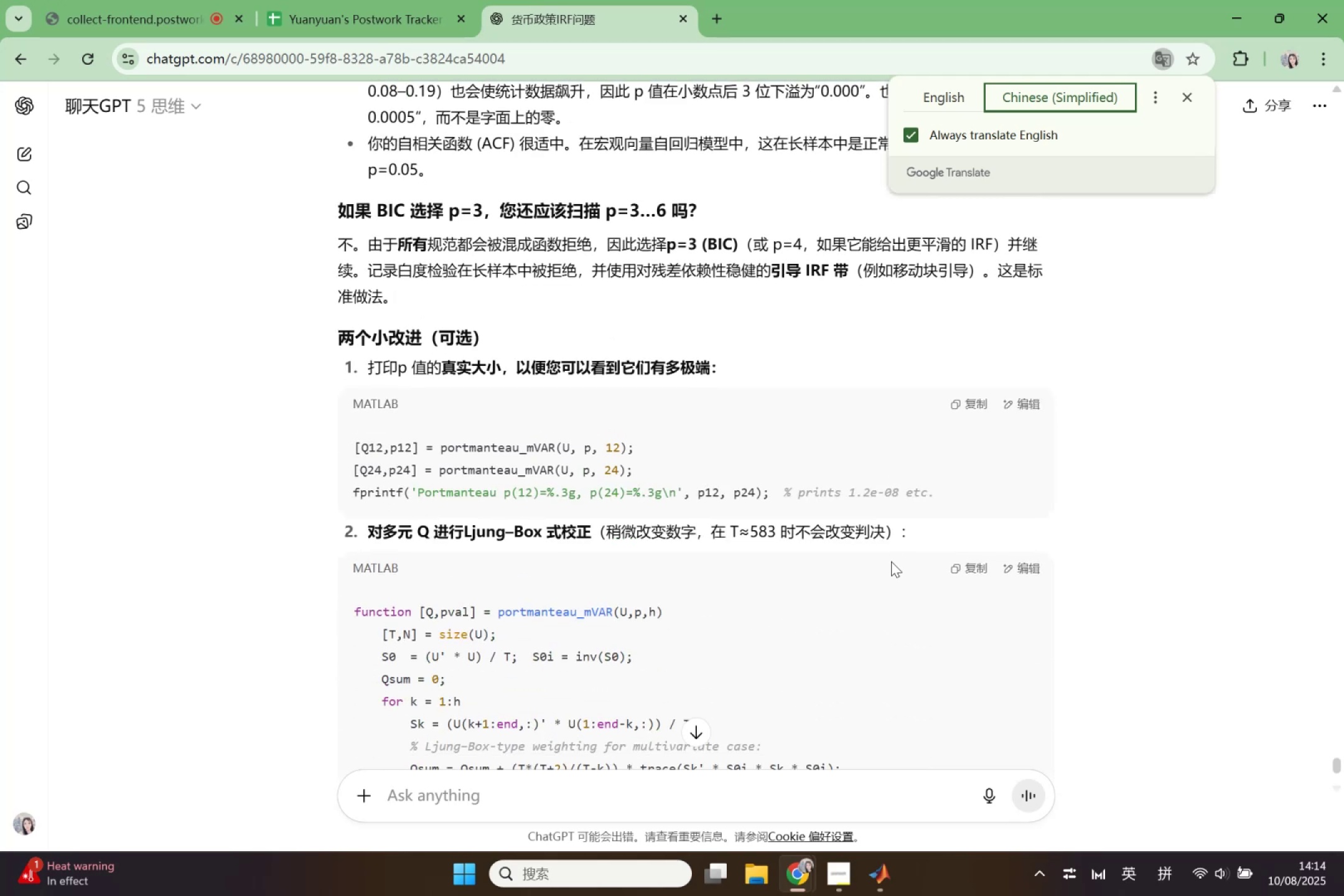 
scroll: coordinate [887, 570], scroll_direction: down, amount: 1.0
 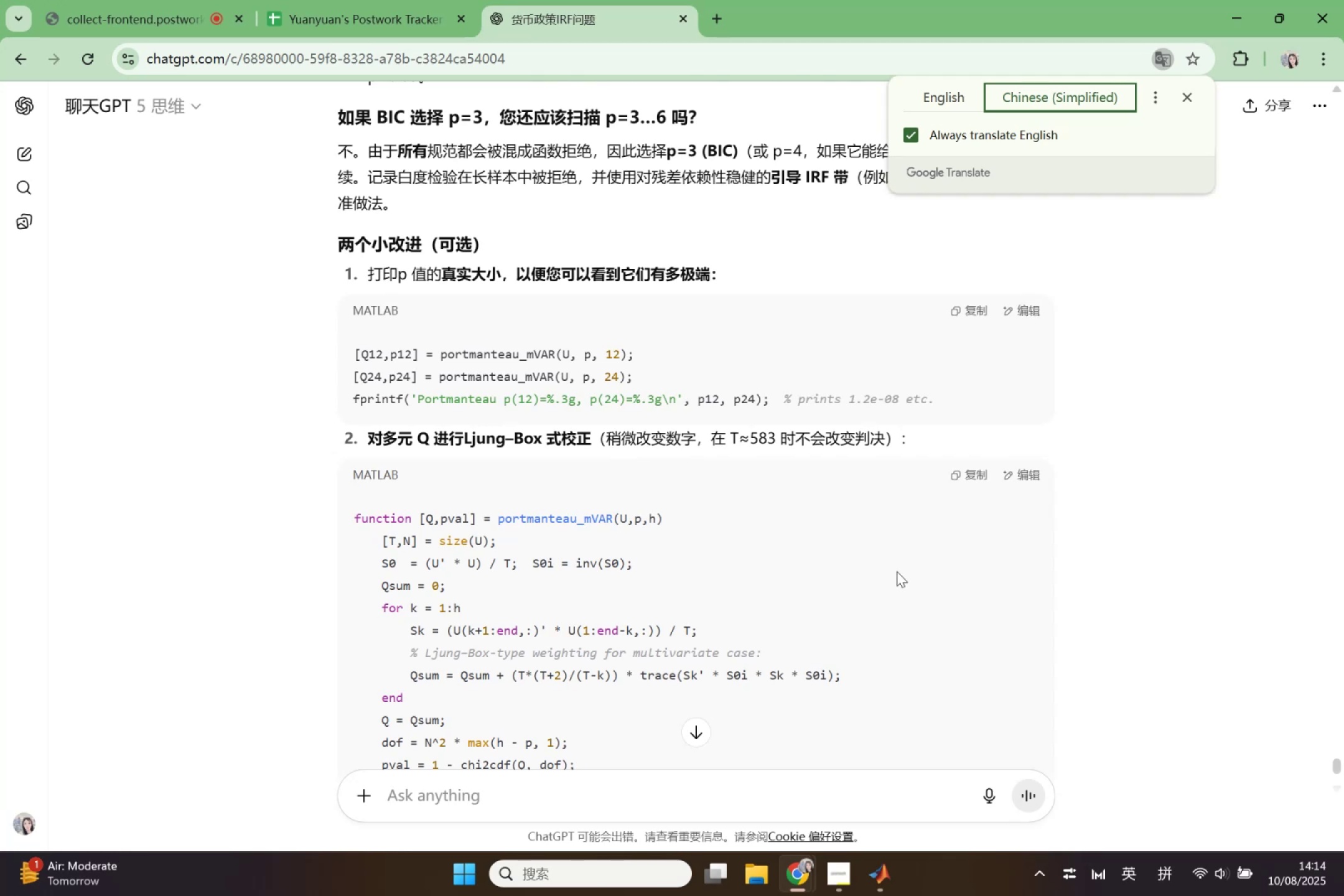 
wait(10.09)
 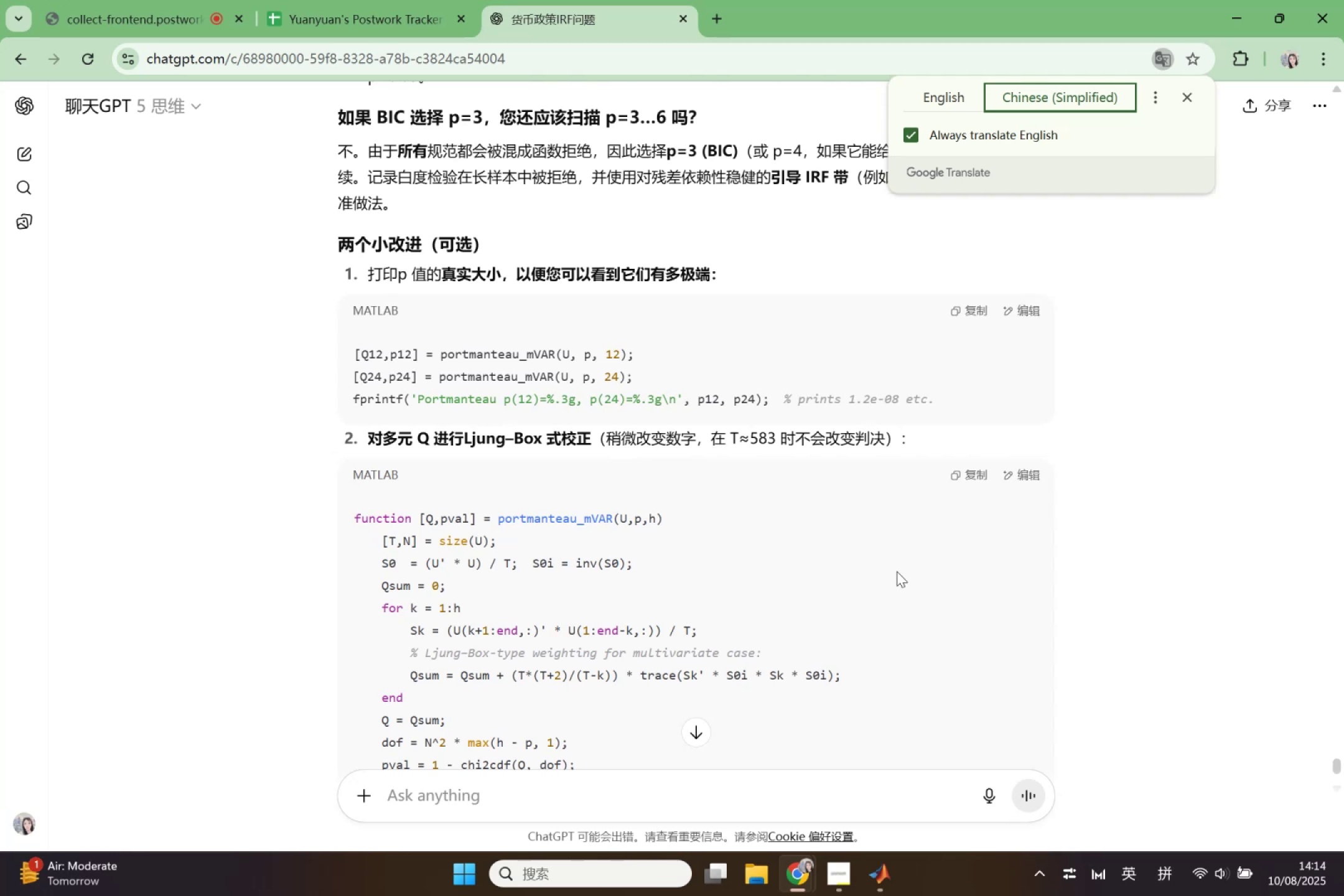 
scroll: coordinate [898, 572], scroll_direction: down, amount: 1.0
 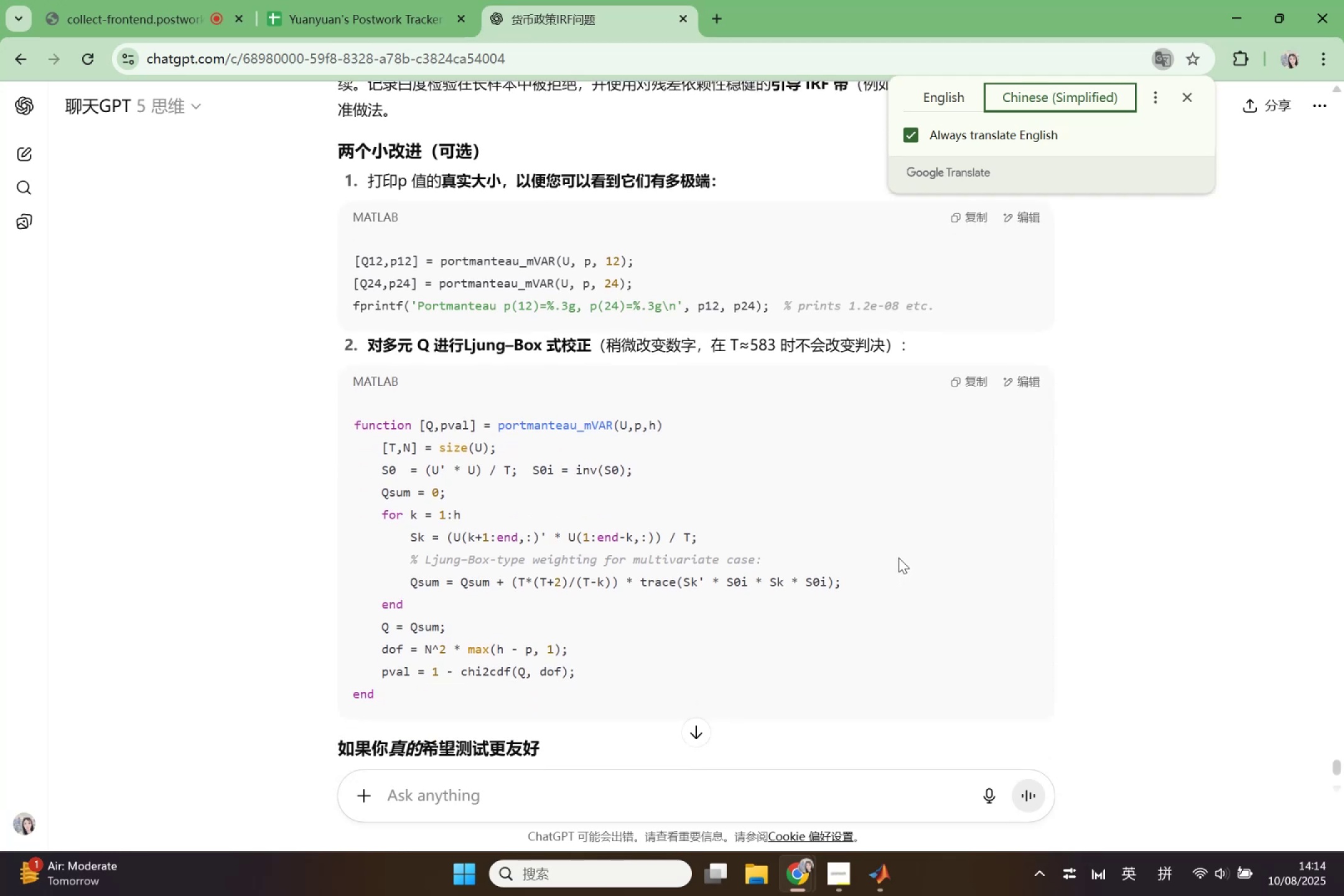 
scroll: coordinate [898, 556], scroll_direction: up, amount: 1.0
 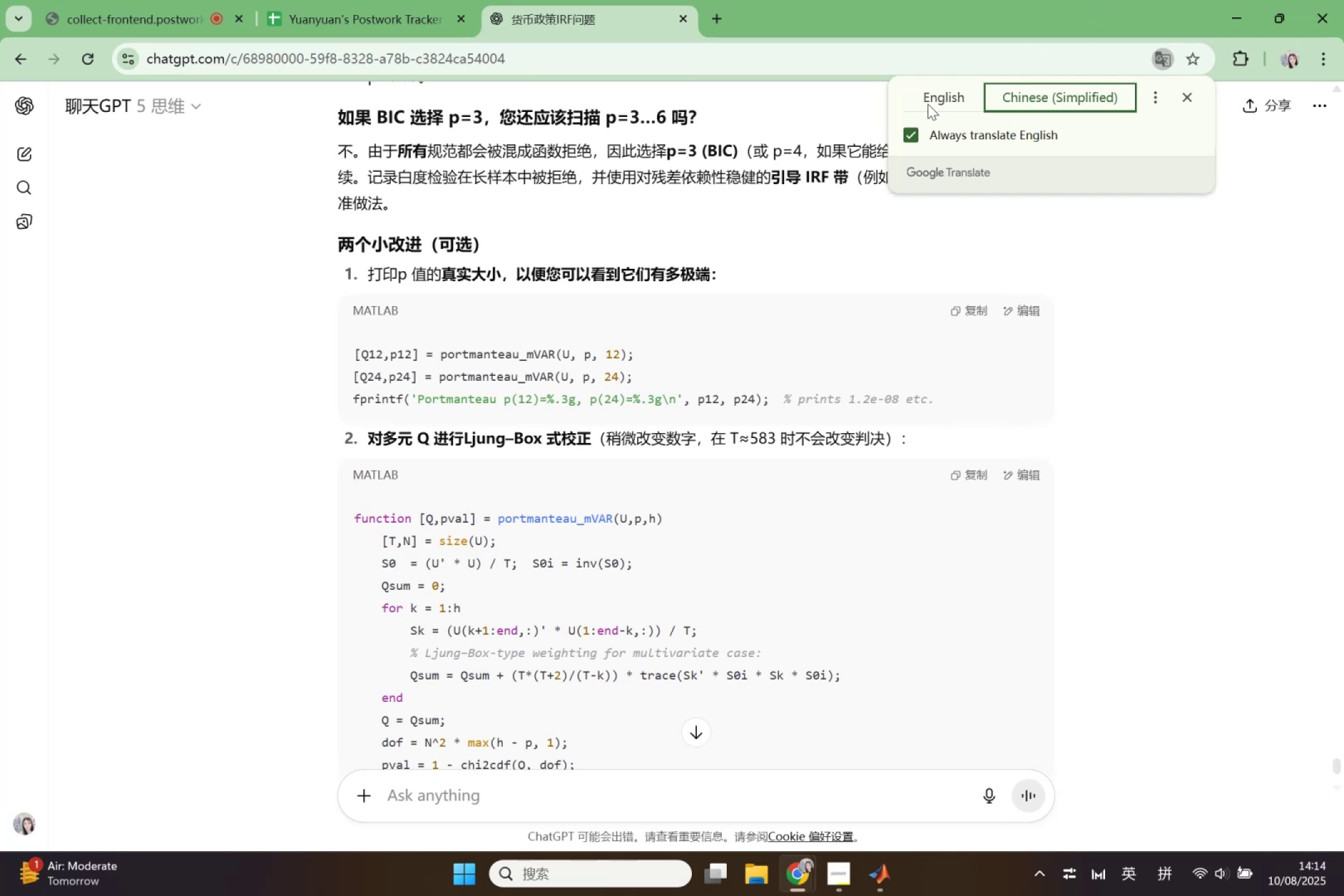 
left_click([935, 95])
 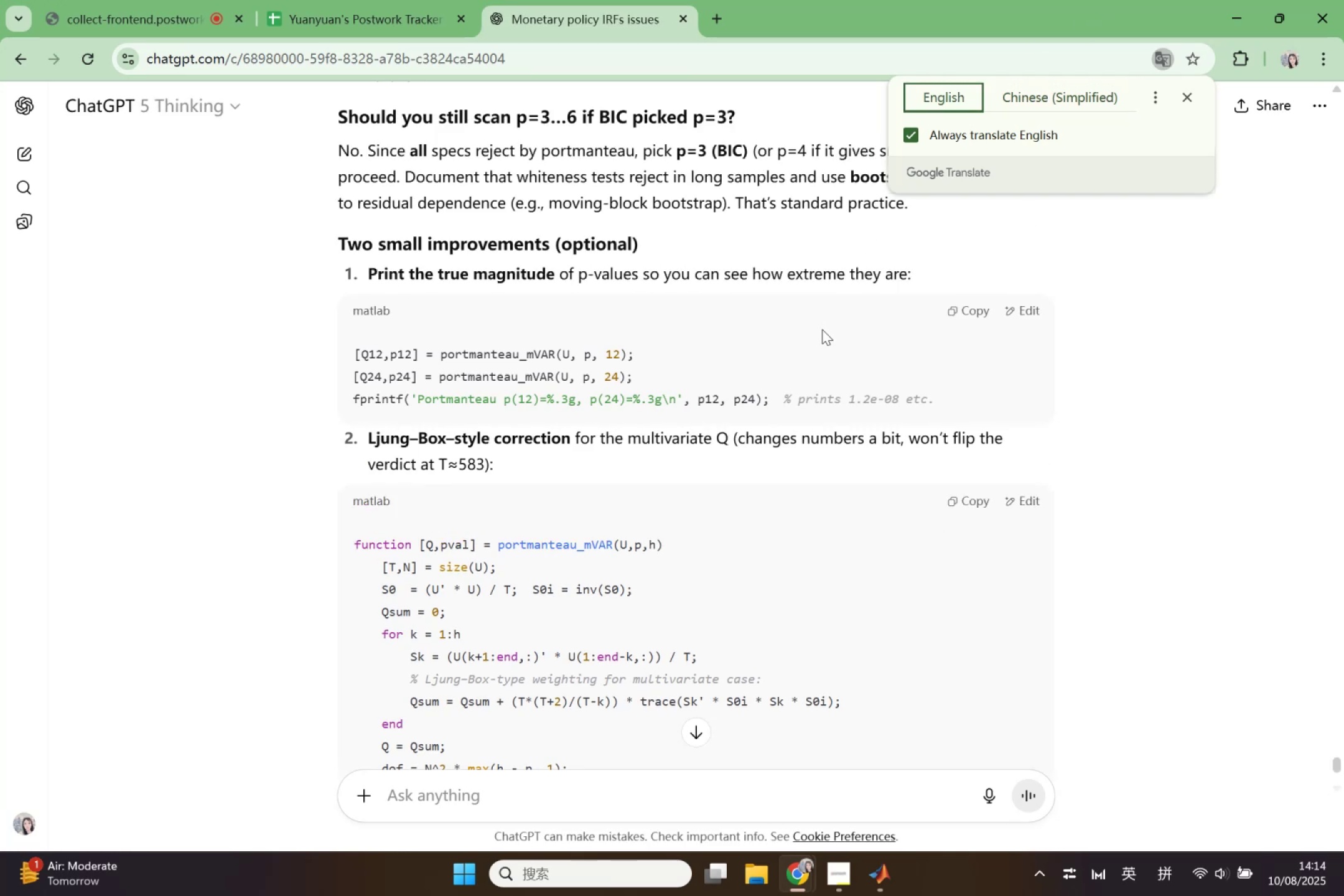 
scroll: coordinate [822, 328], scroll_direction: down, amount: 1.0
 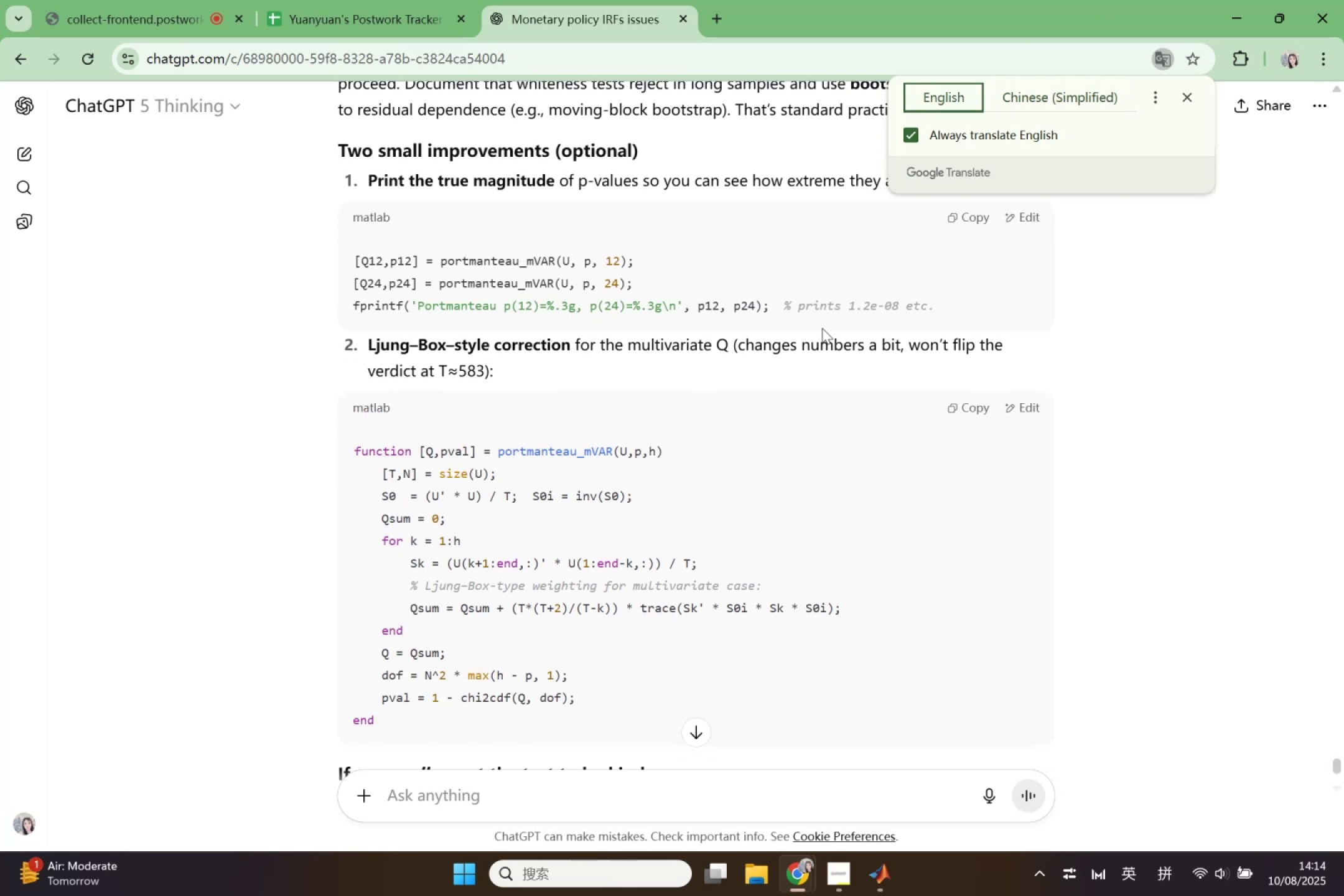 
wait(5.54)
 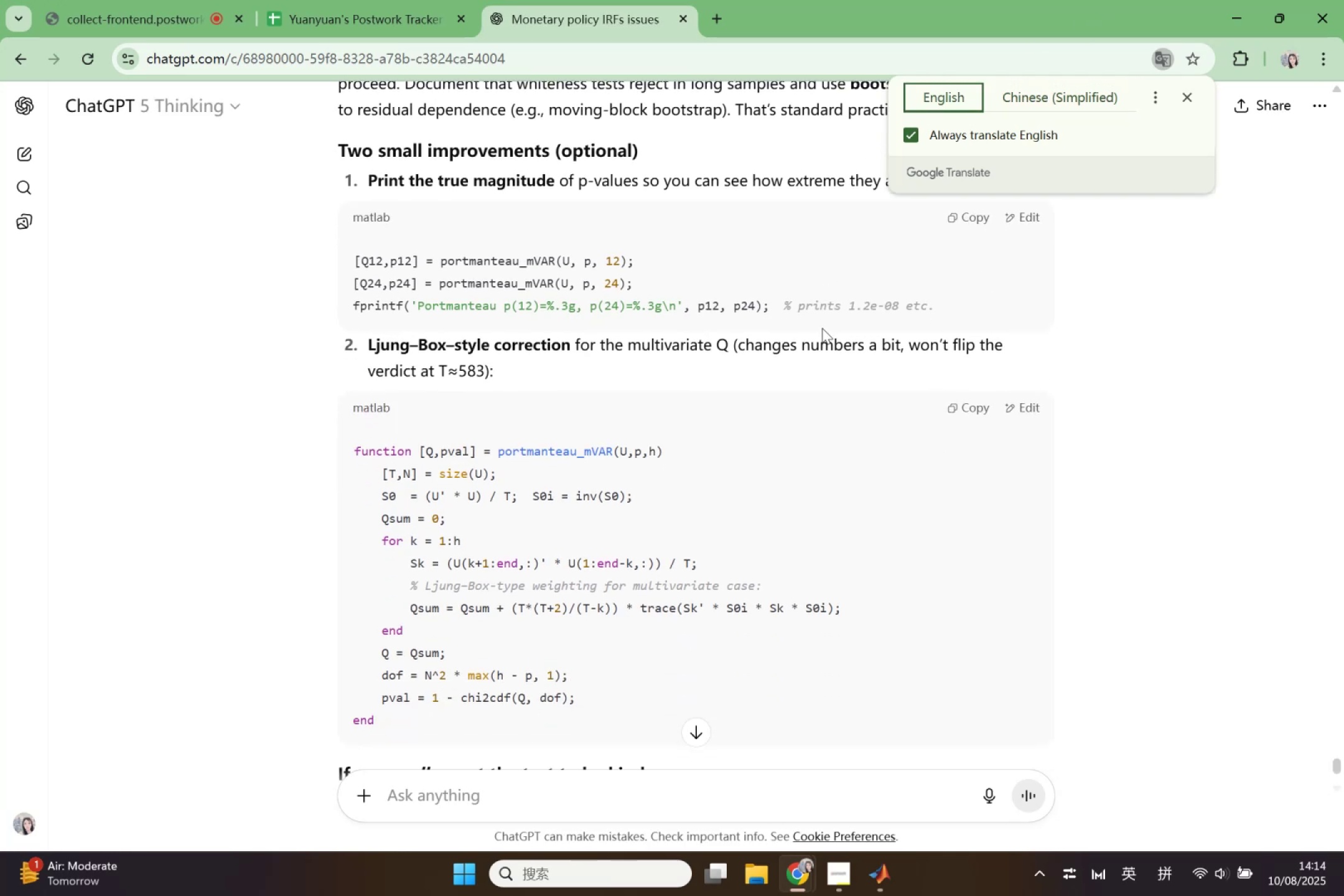 
left_click([964, 399])
 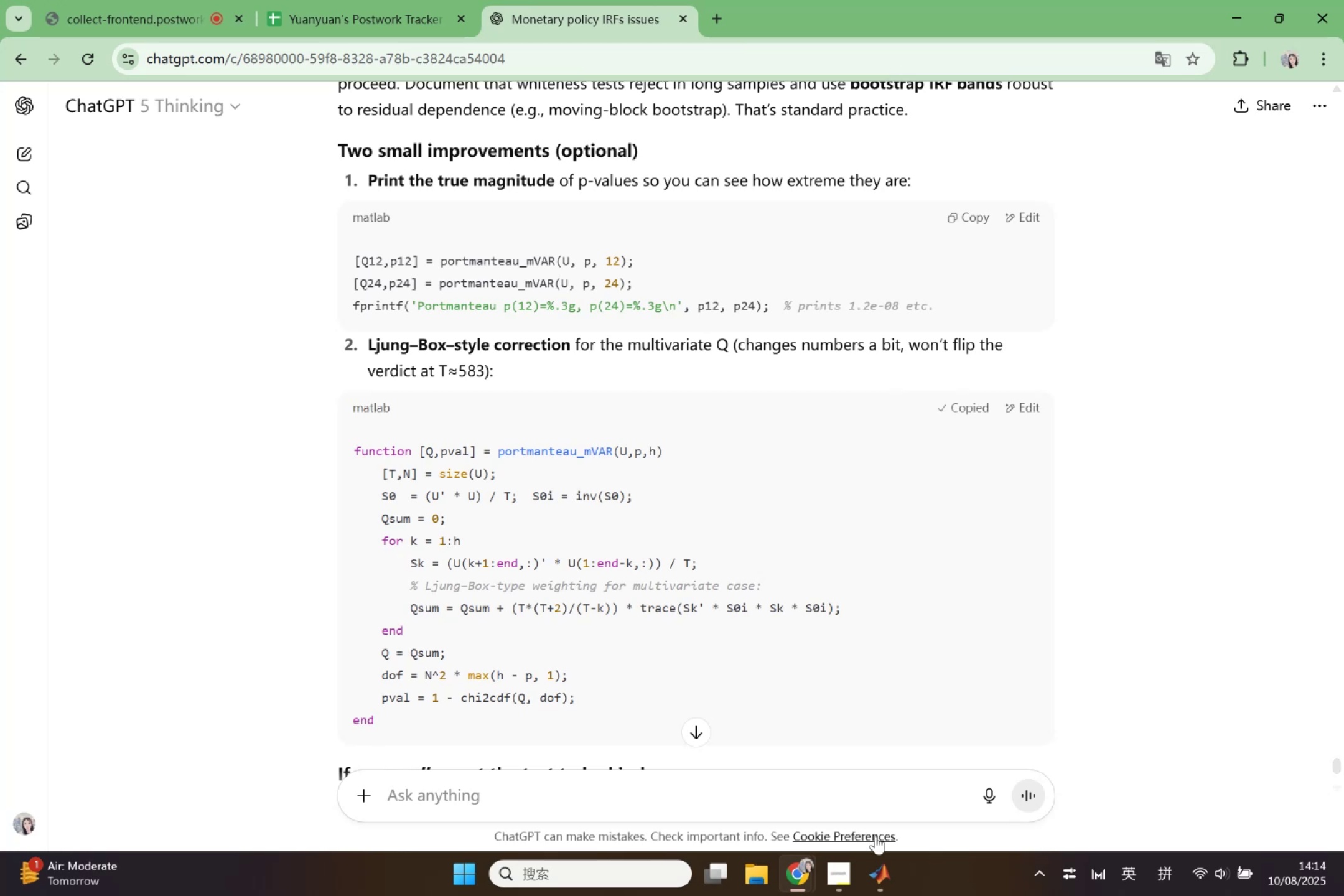 
left_click([875, 855])
 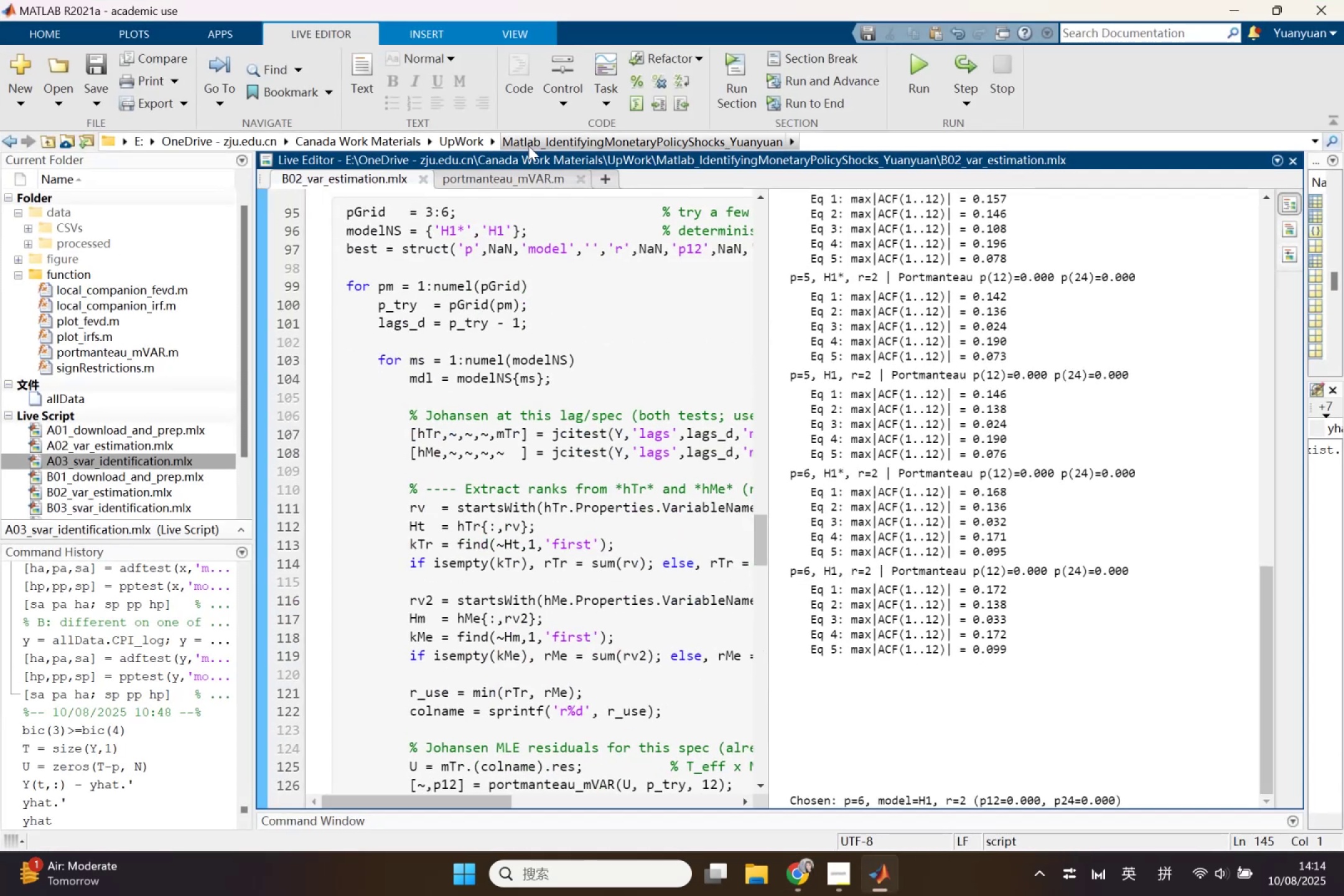 
left_click([520, 167])
 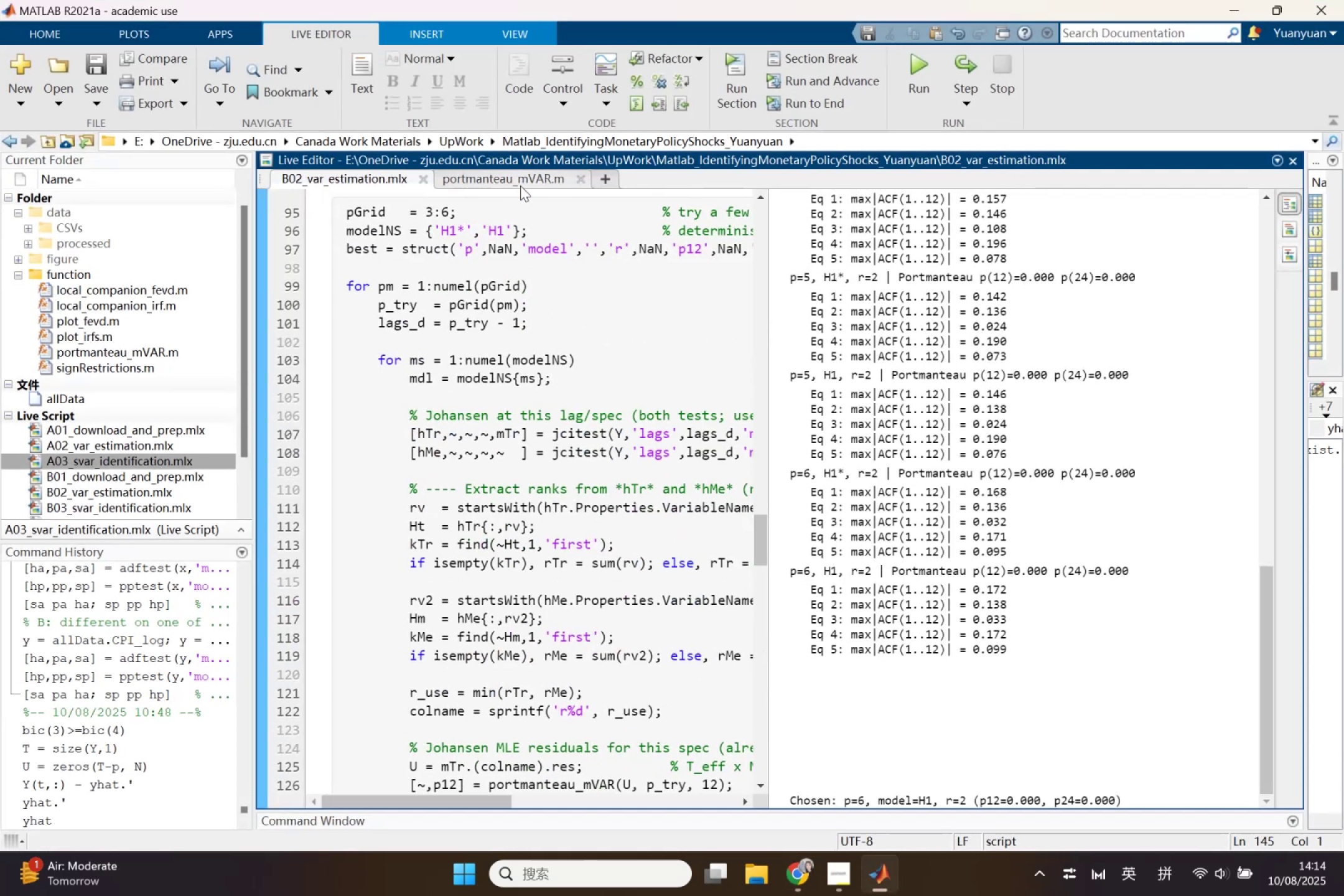 
left_click([521, 177])
 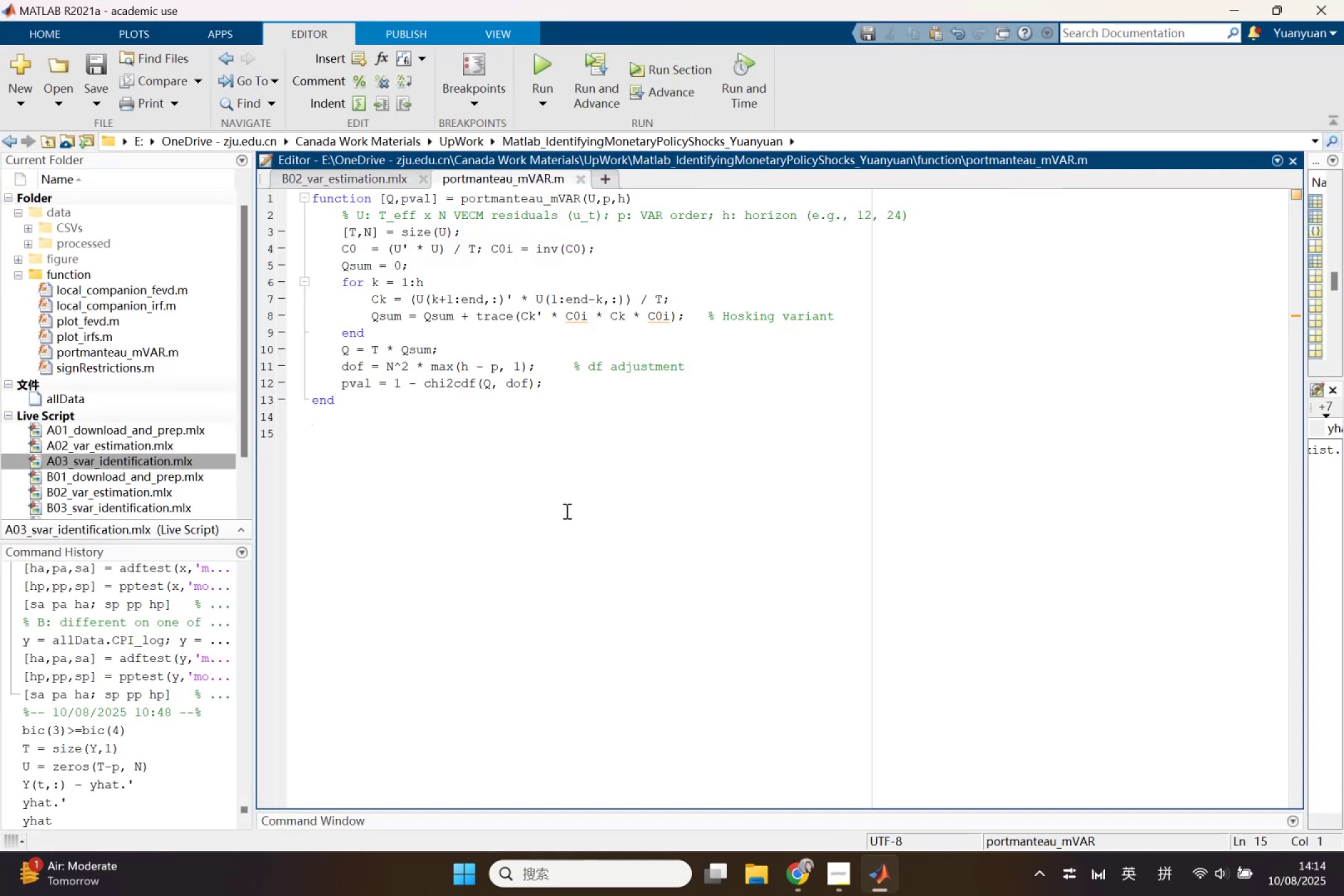 
key(Enter)
 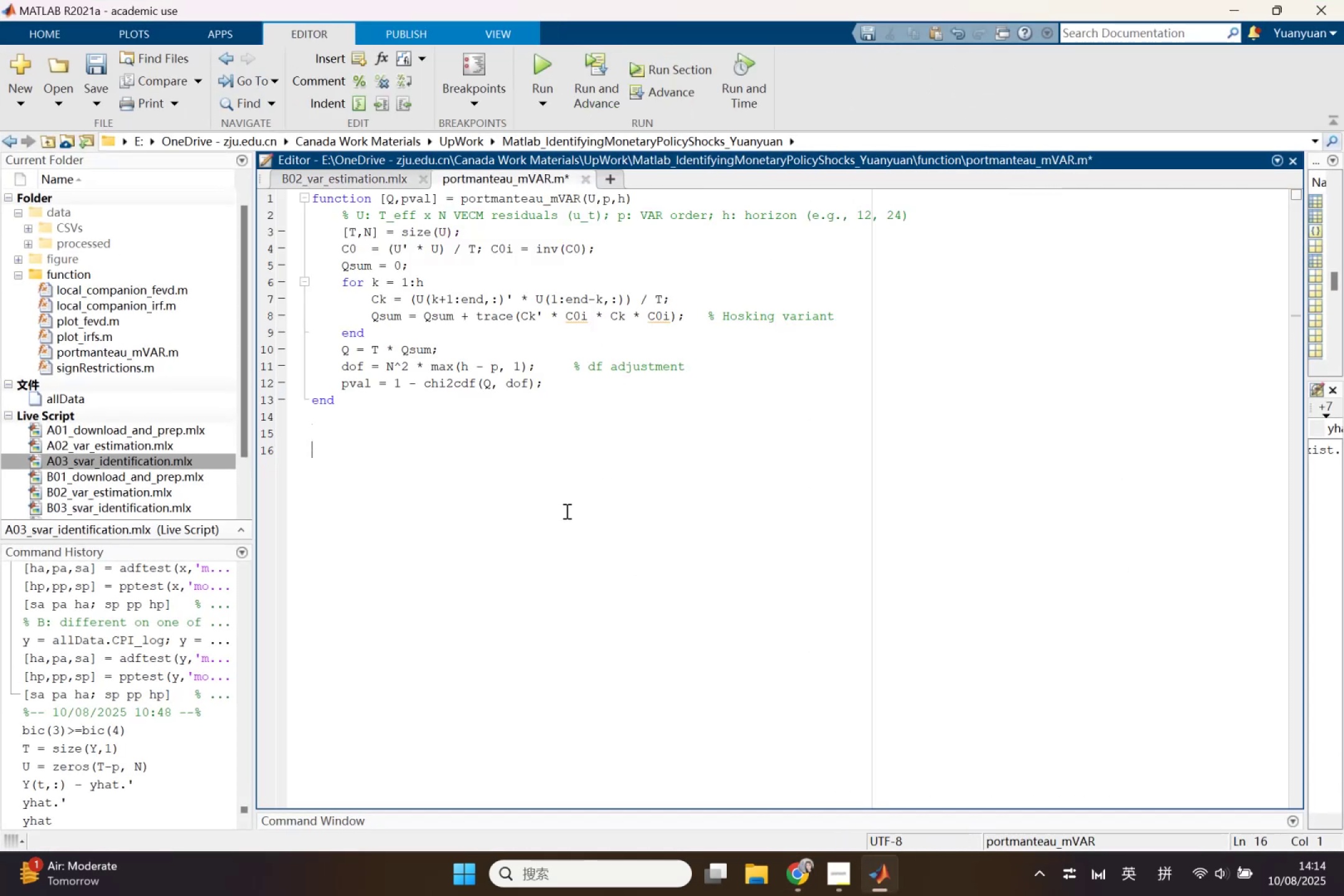 
key(Enter)
 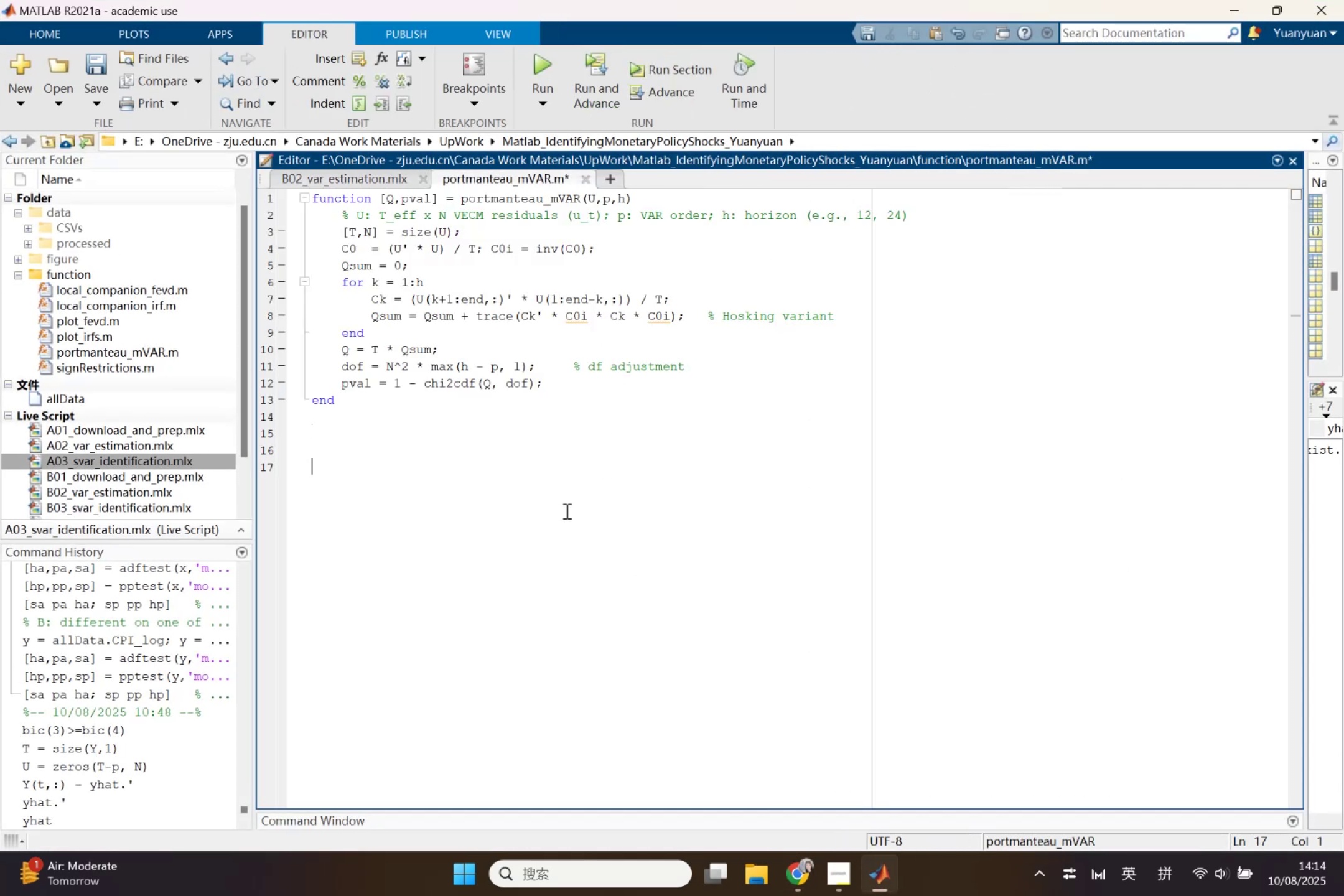 
key(Control+V)
 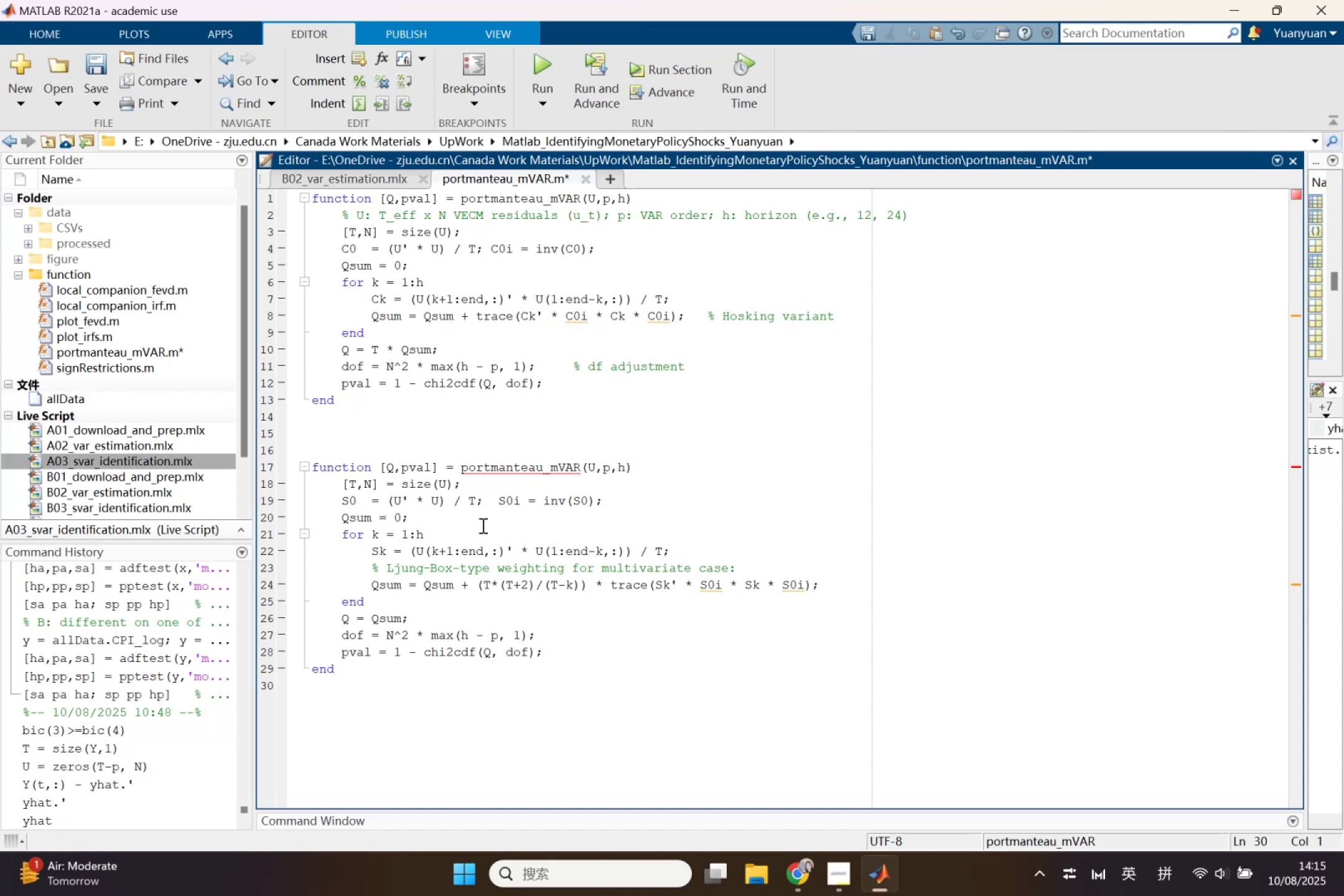 
wait(26.5)
 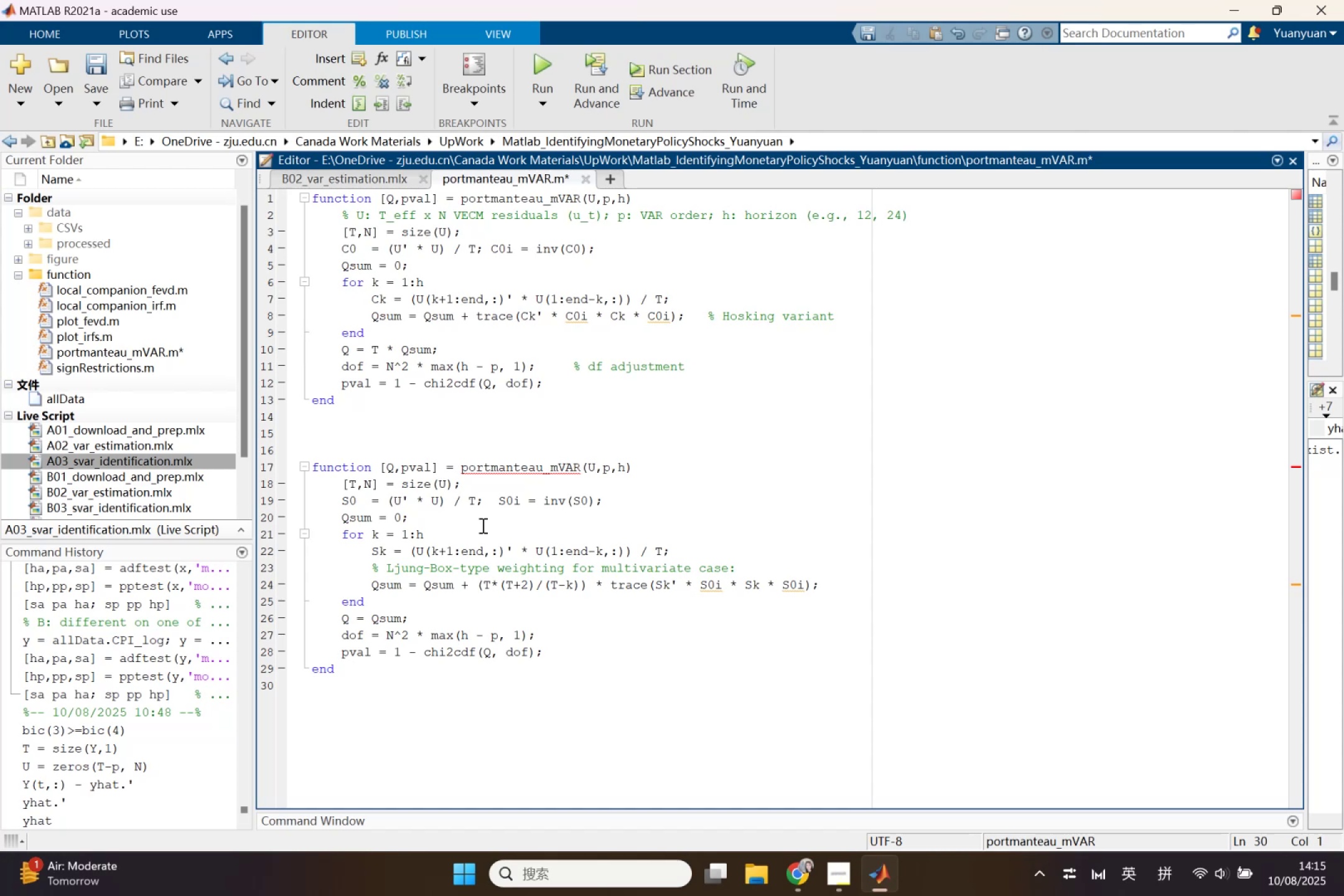 
key(Backspace)
 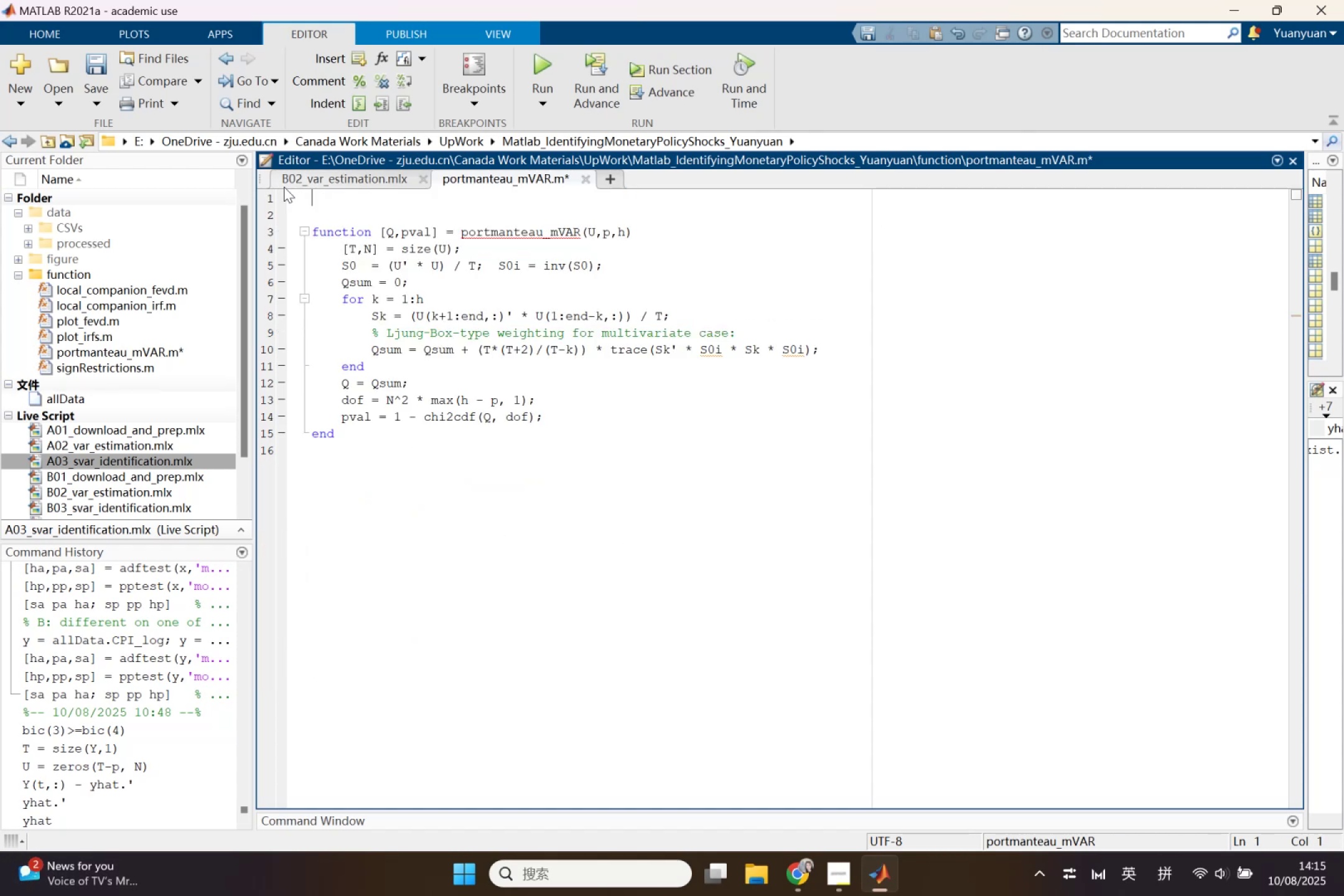 
key(Backspace)
 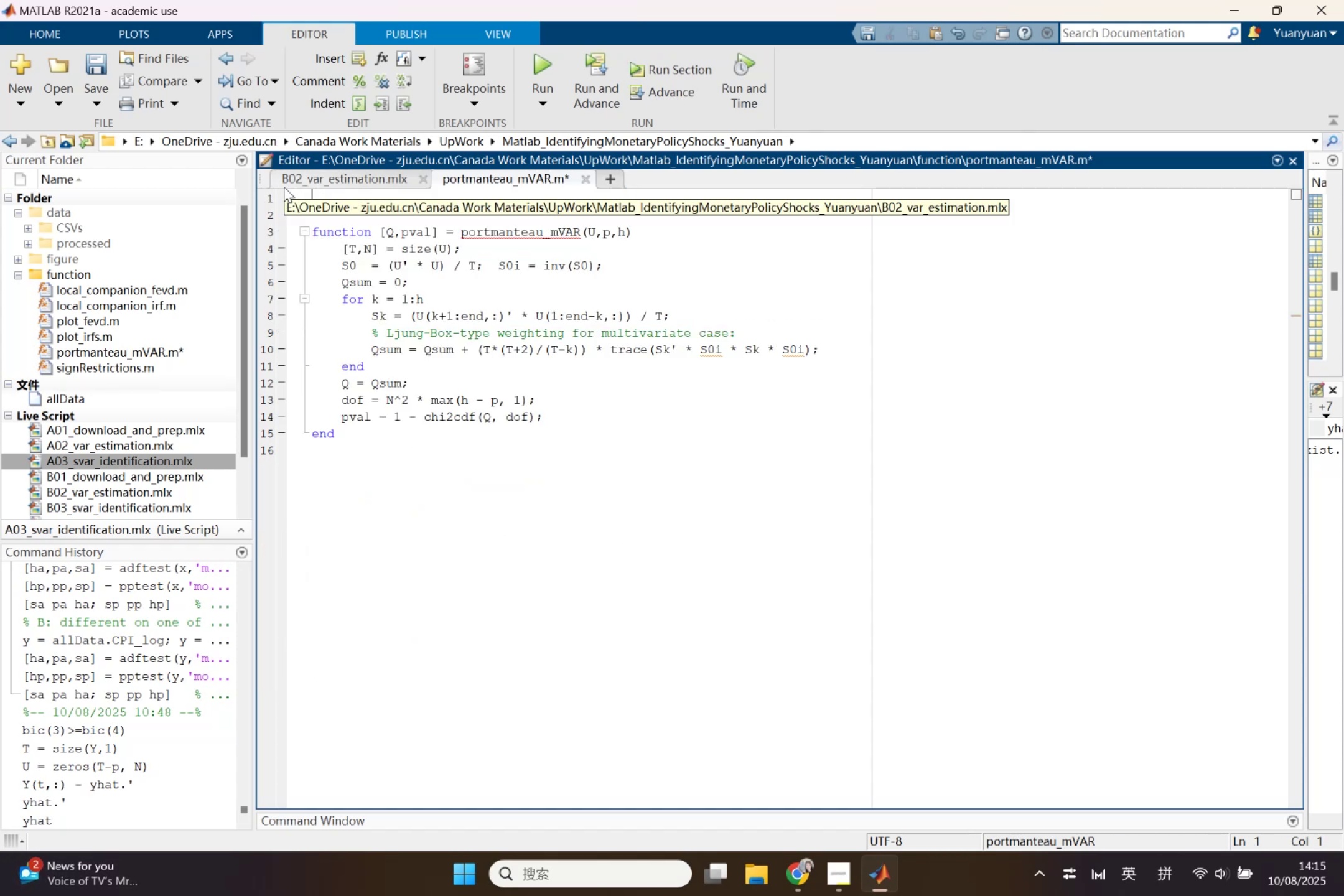 
key(ArrowDown)
 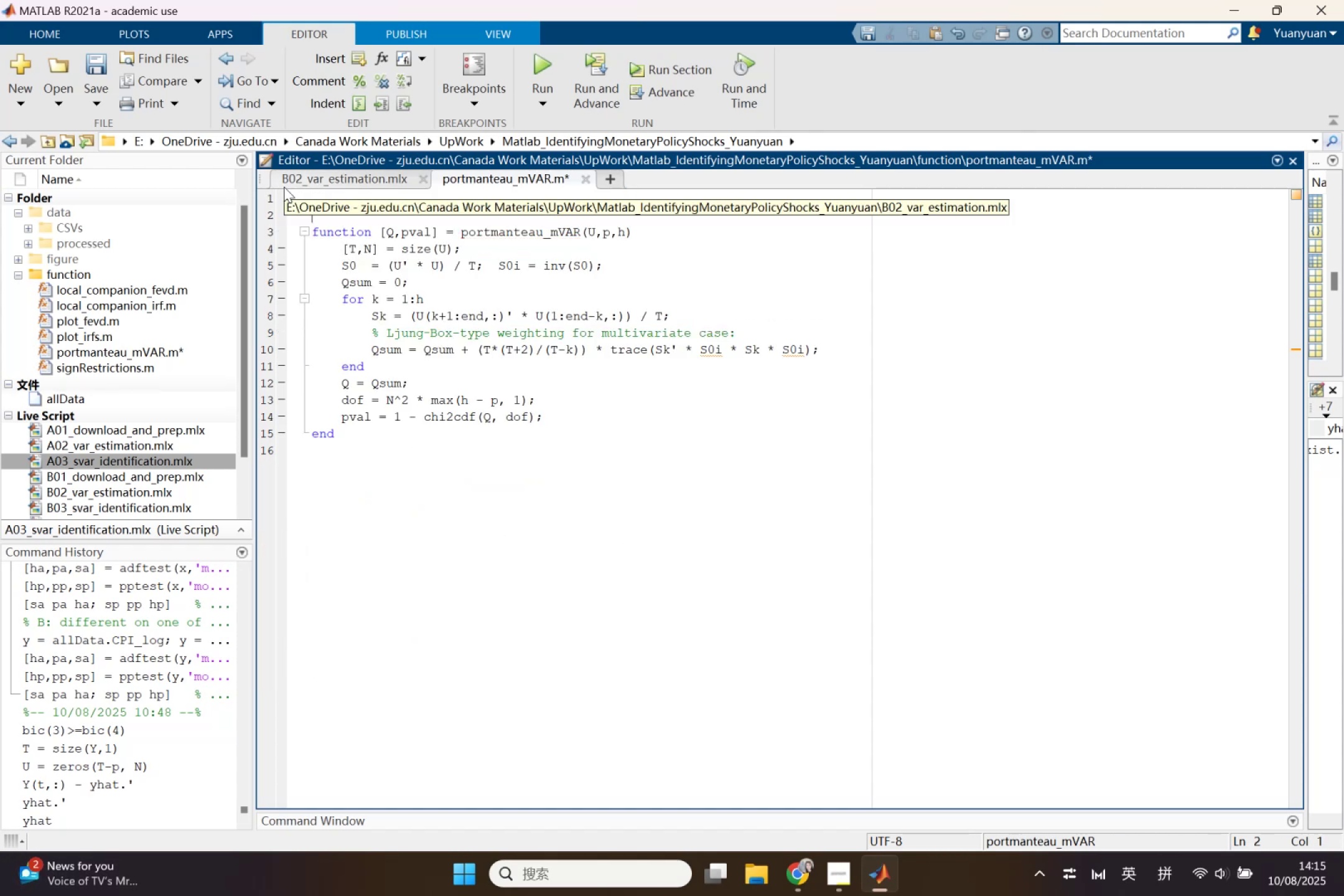 
key(Backspace)
 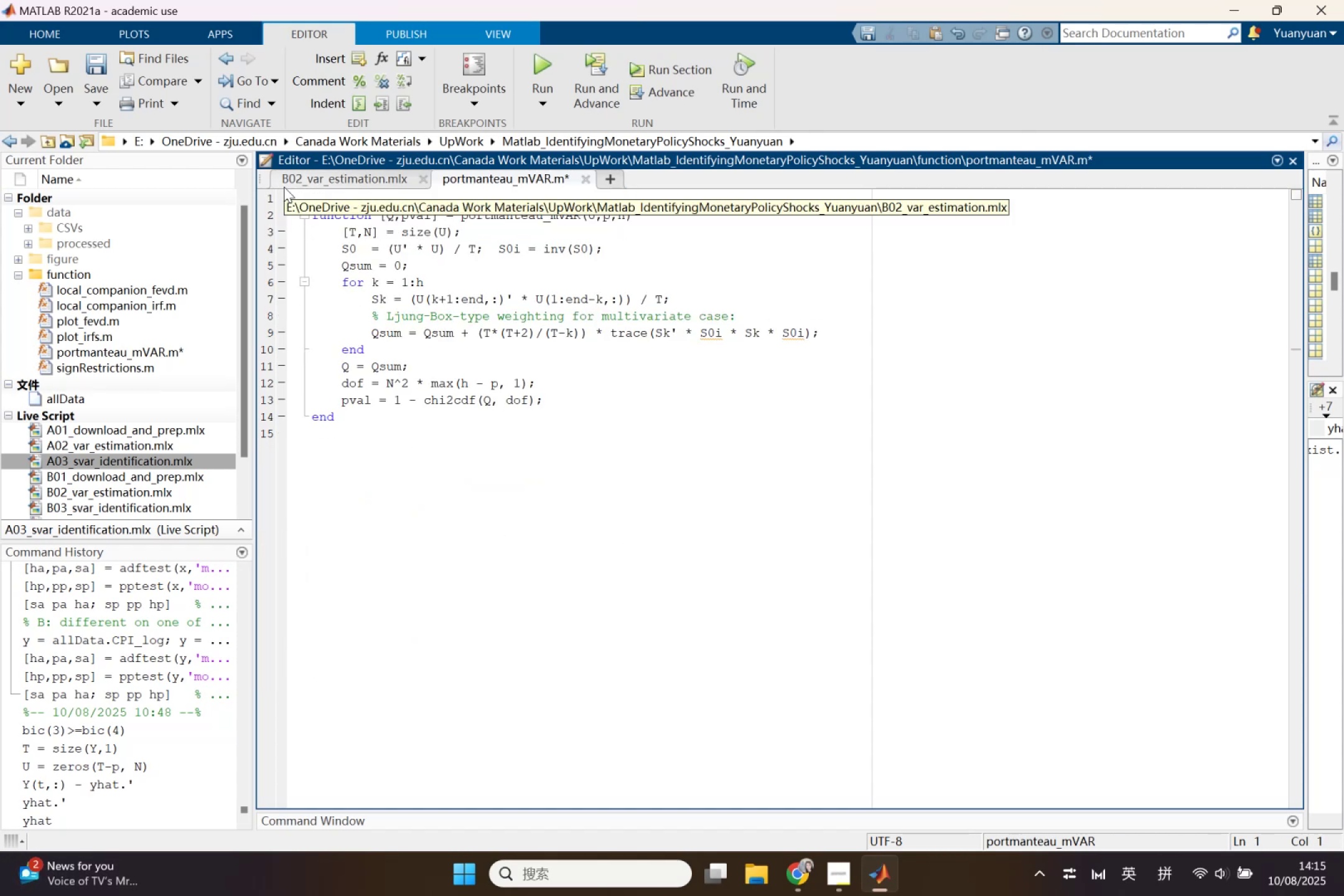 
key(Backspace)
 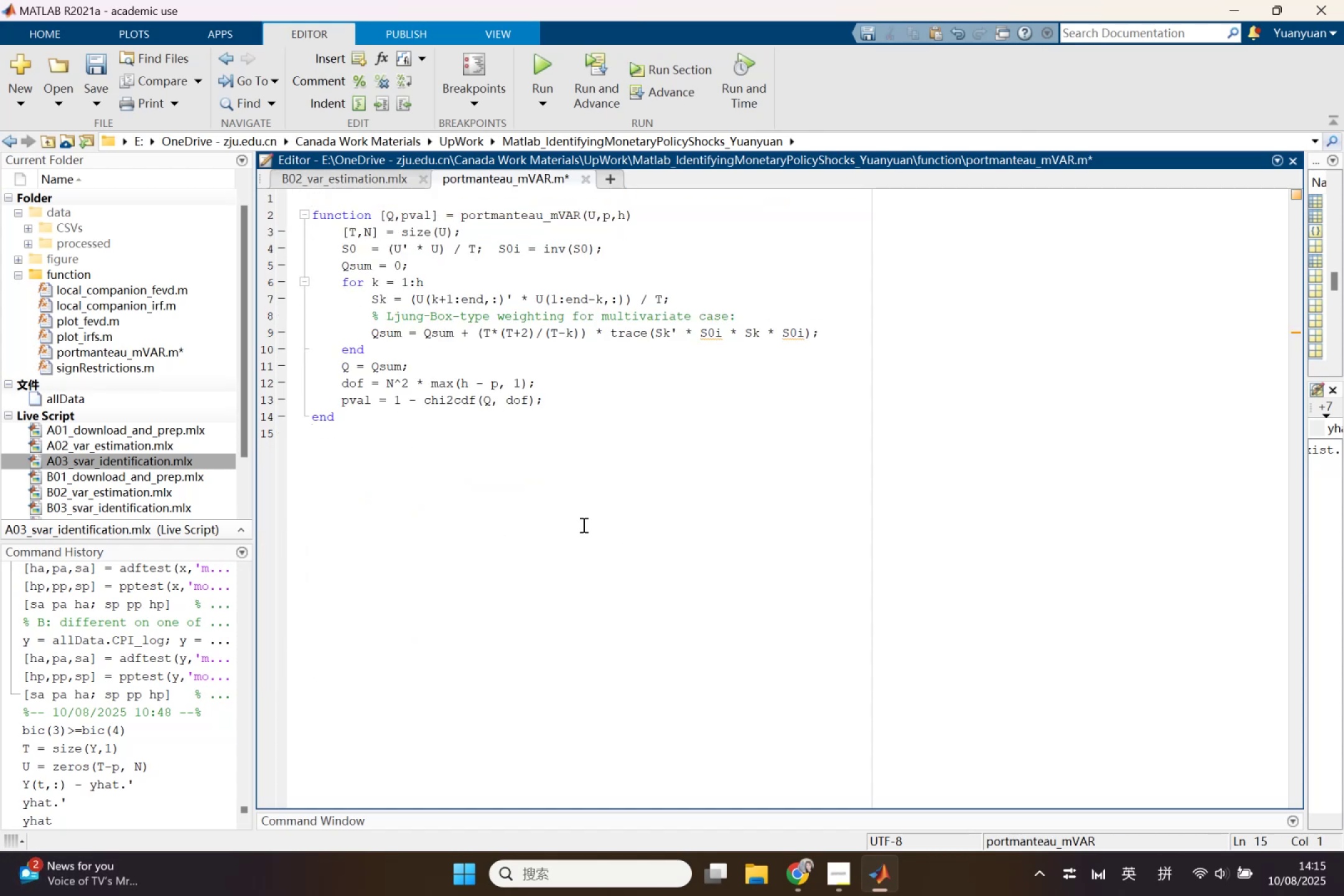 
wait(7.28)
 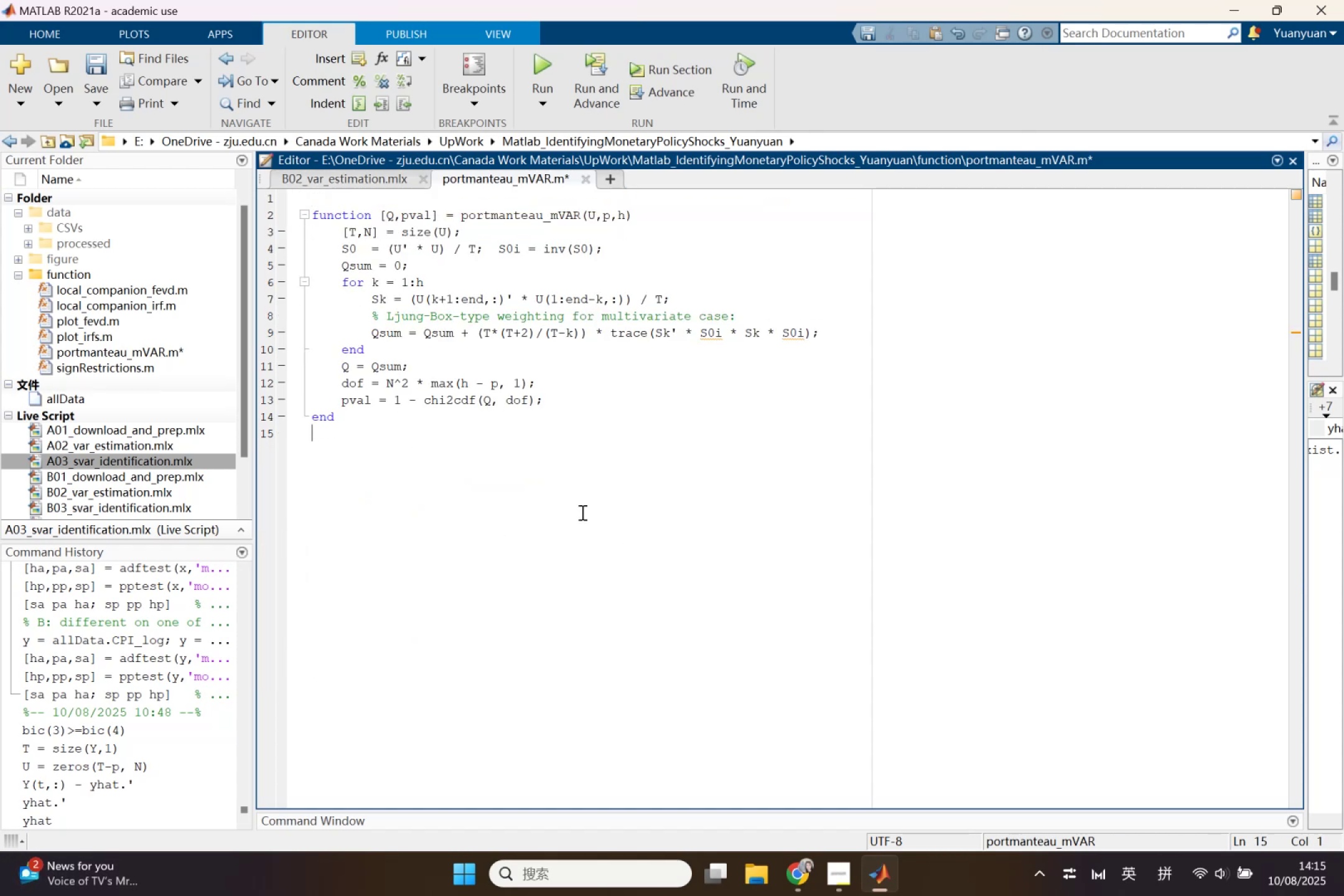 
key(Control+S)
 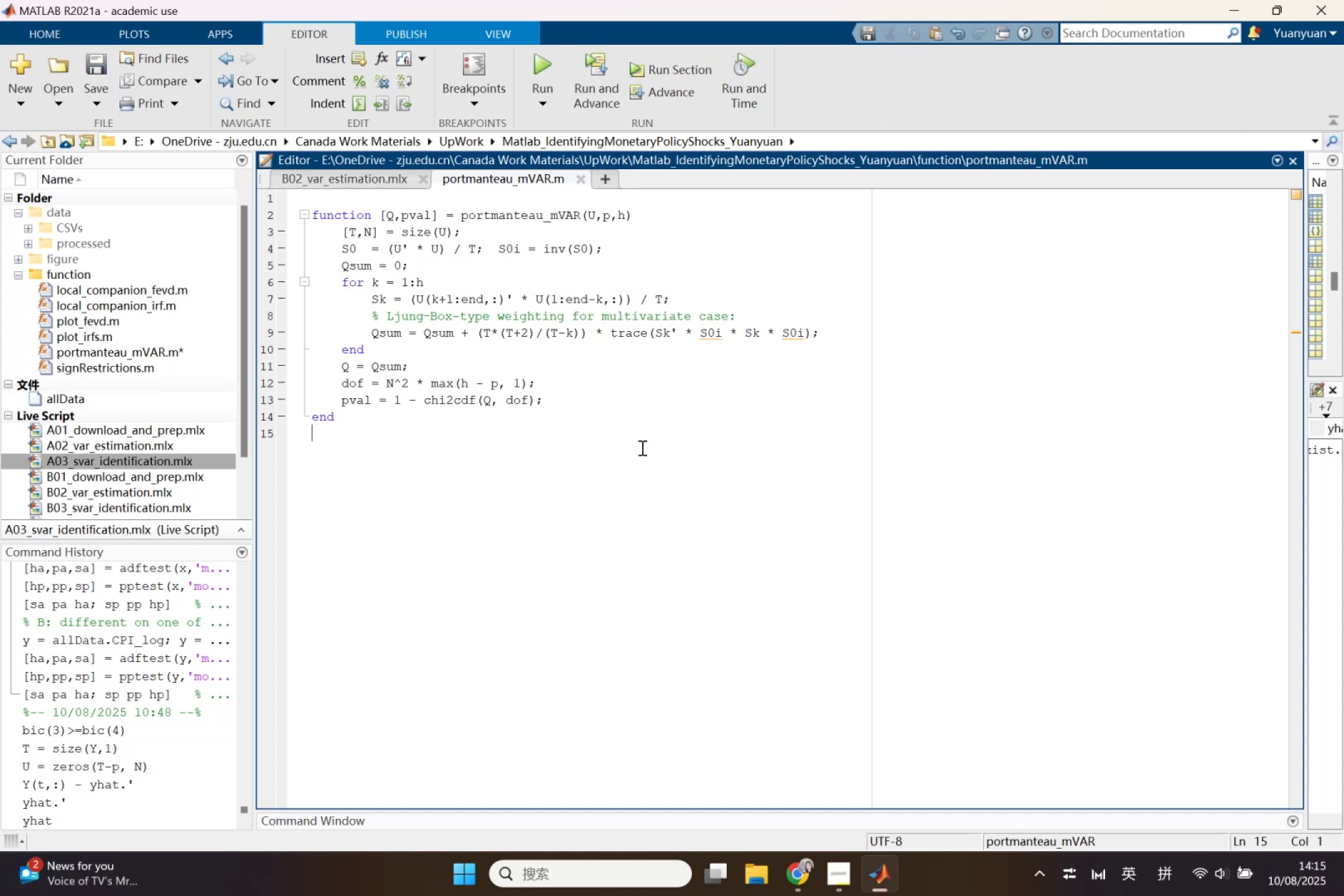 
left_click([638, 450])
 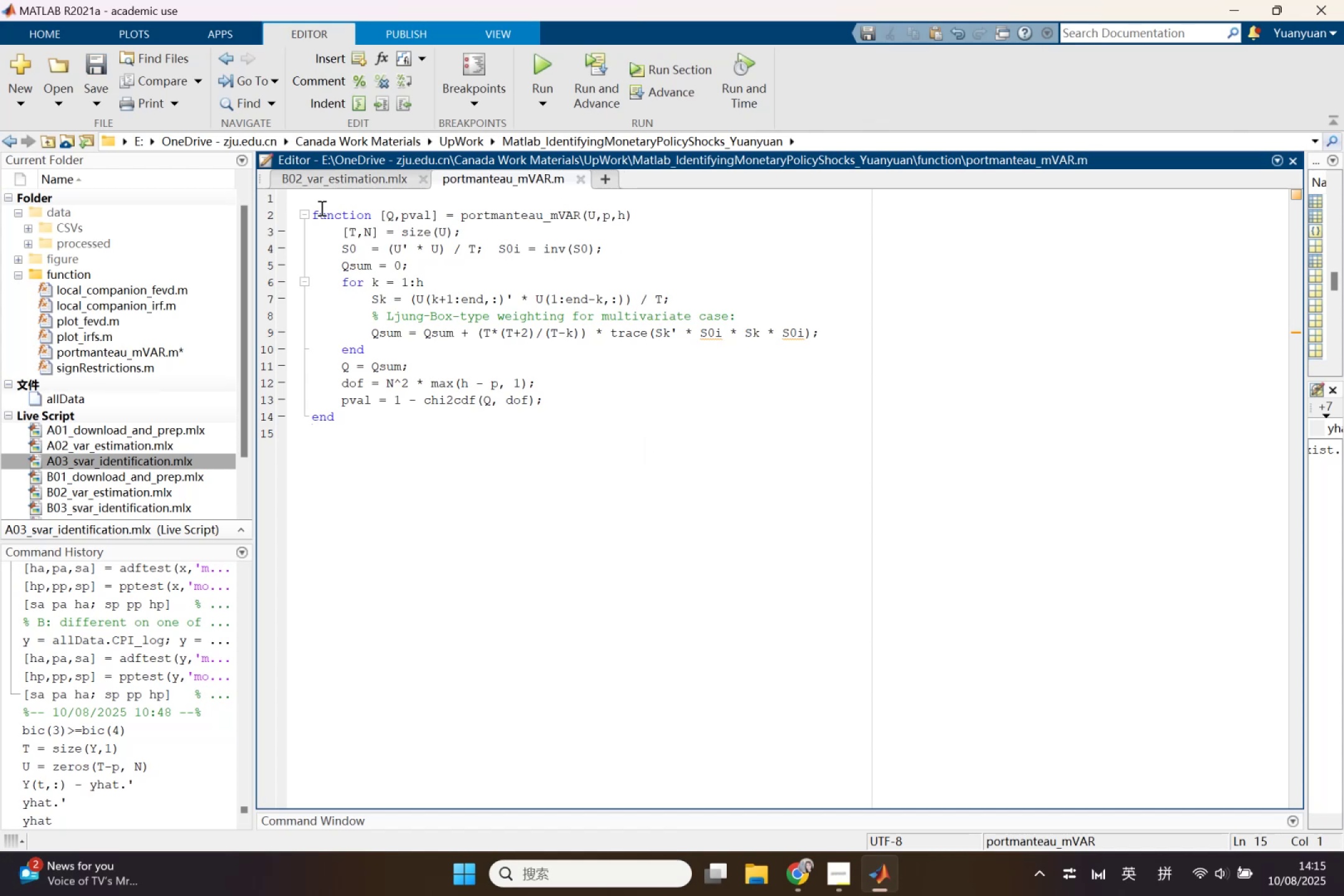 
left_click([319, 207])
 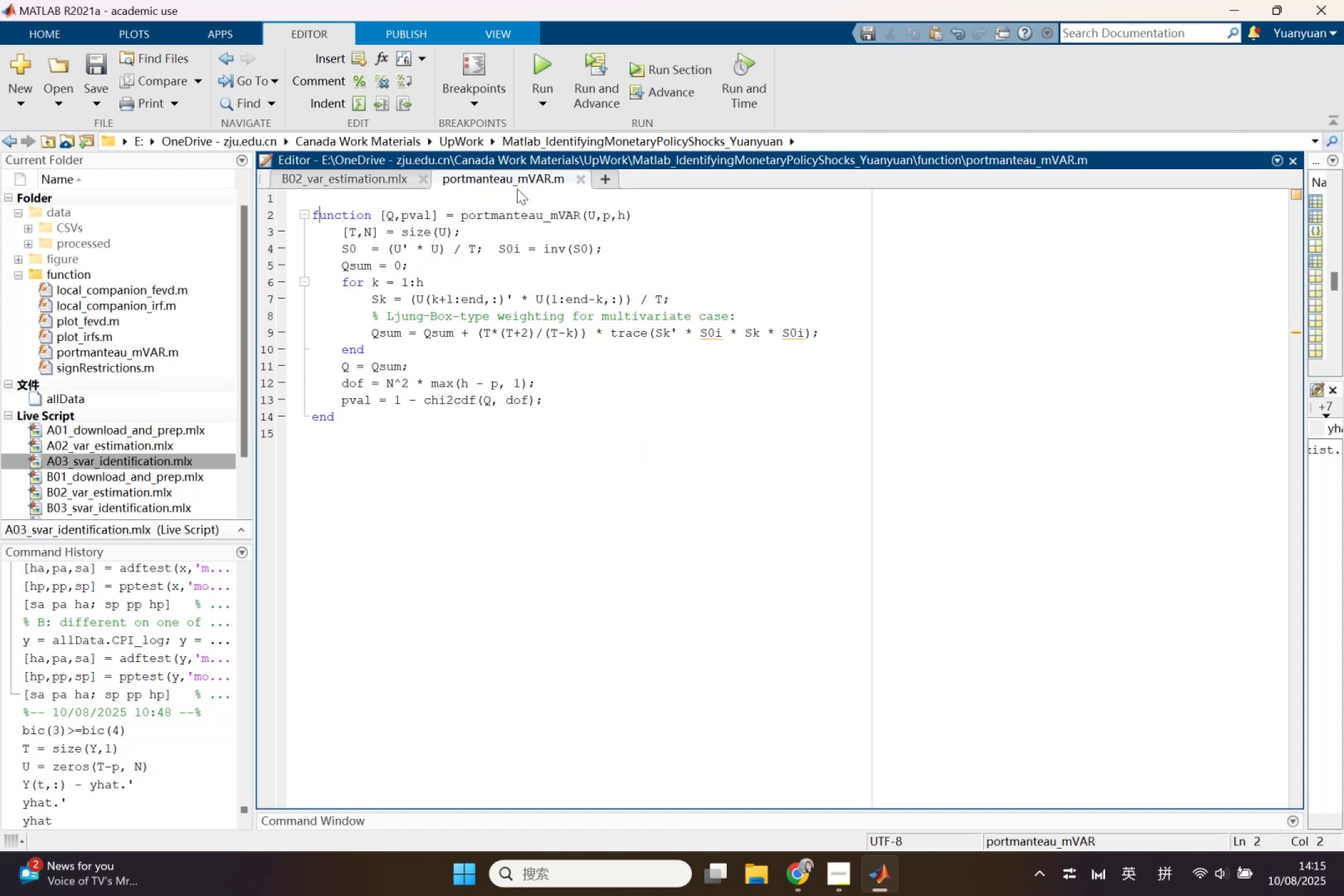 
left_click([385, 180])
 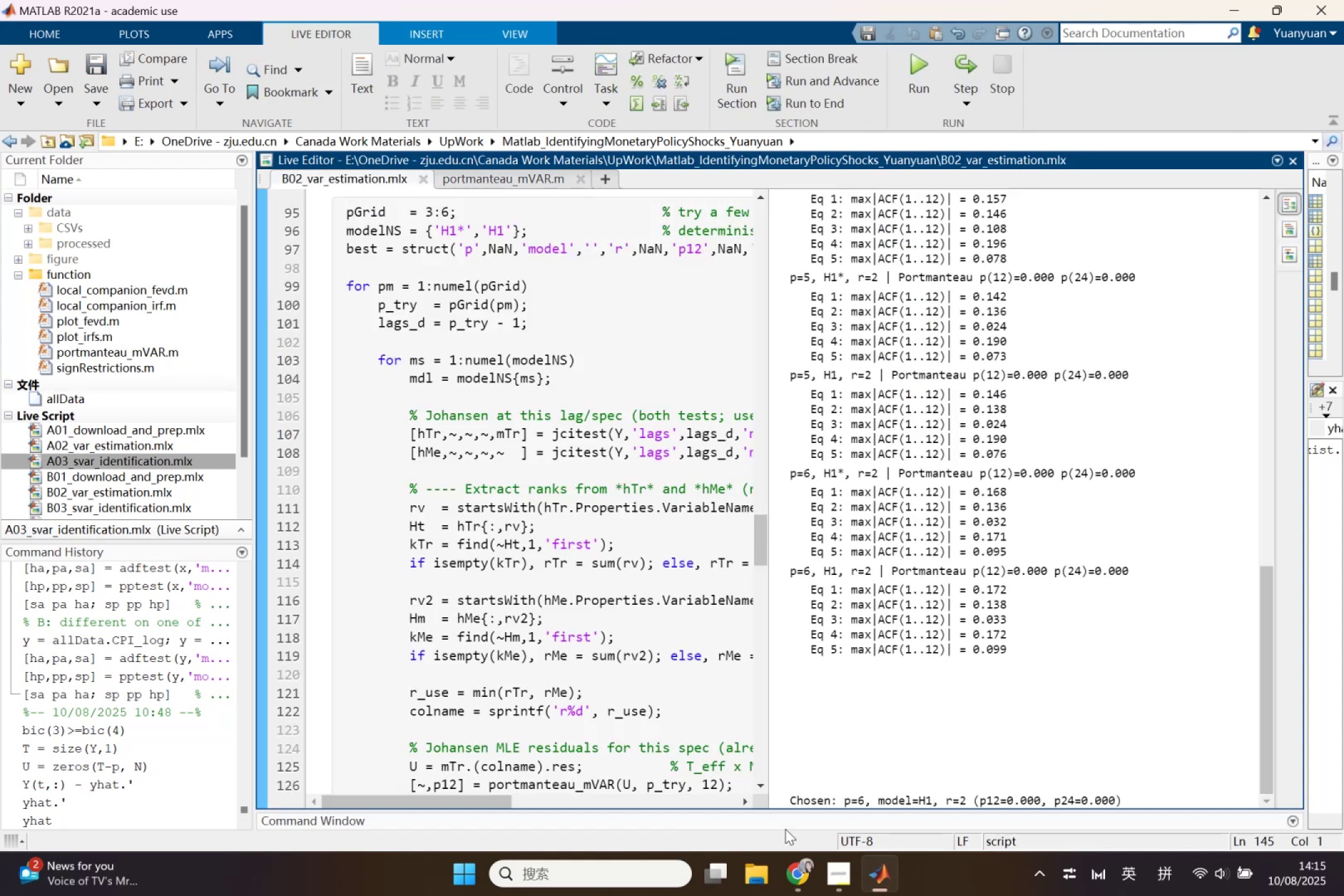 
left_click([796, 870])
 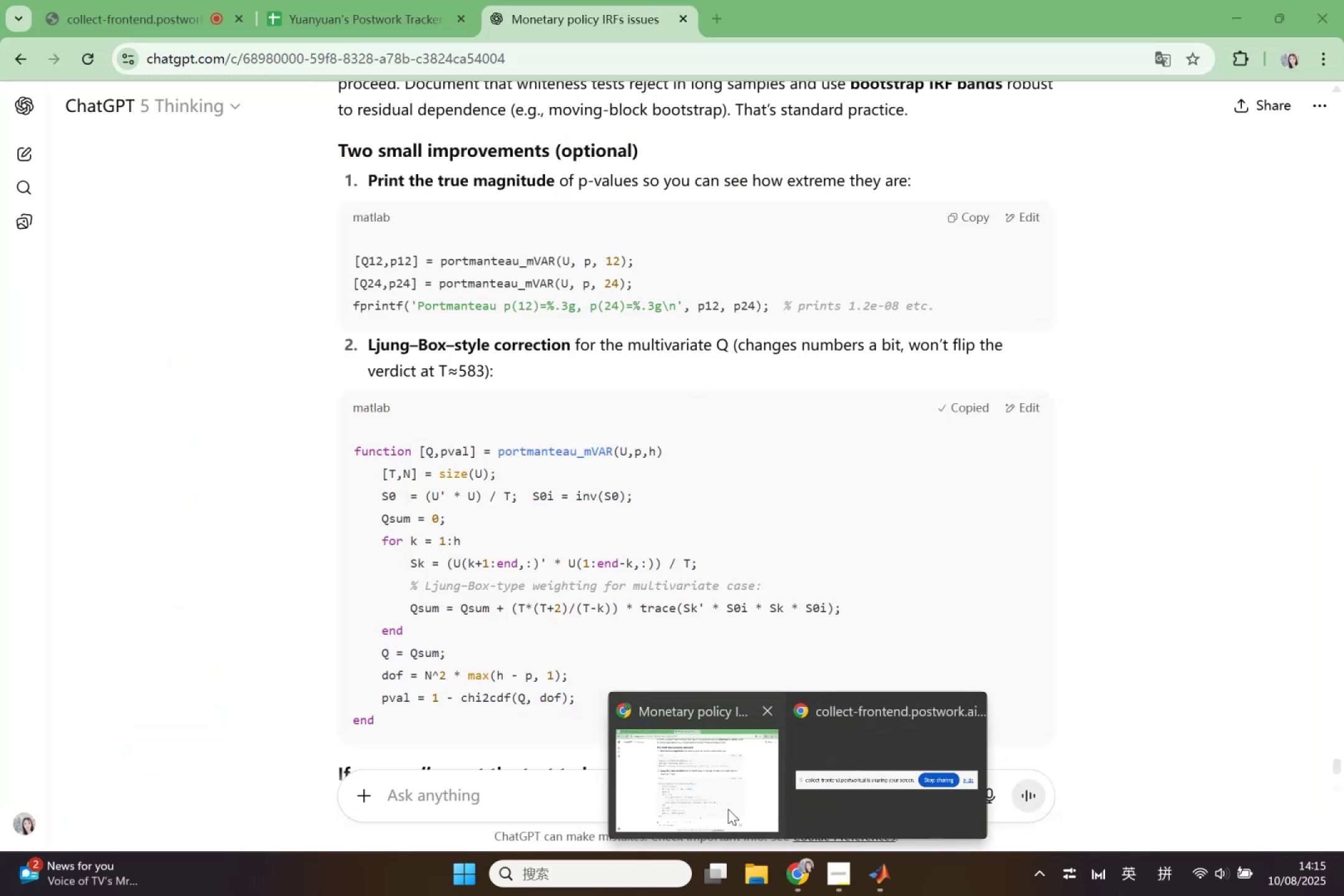 
left_click([728, 809])
 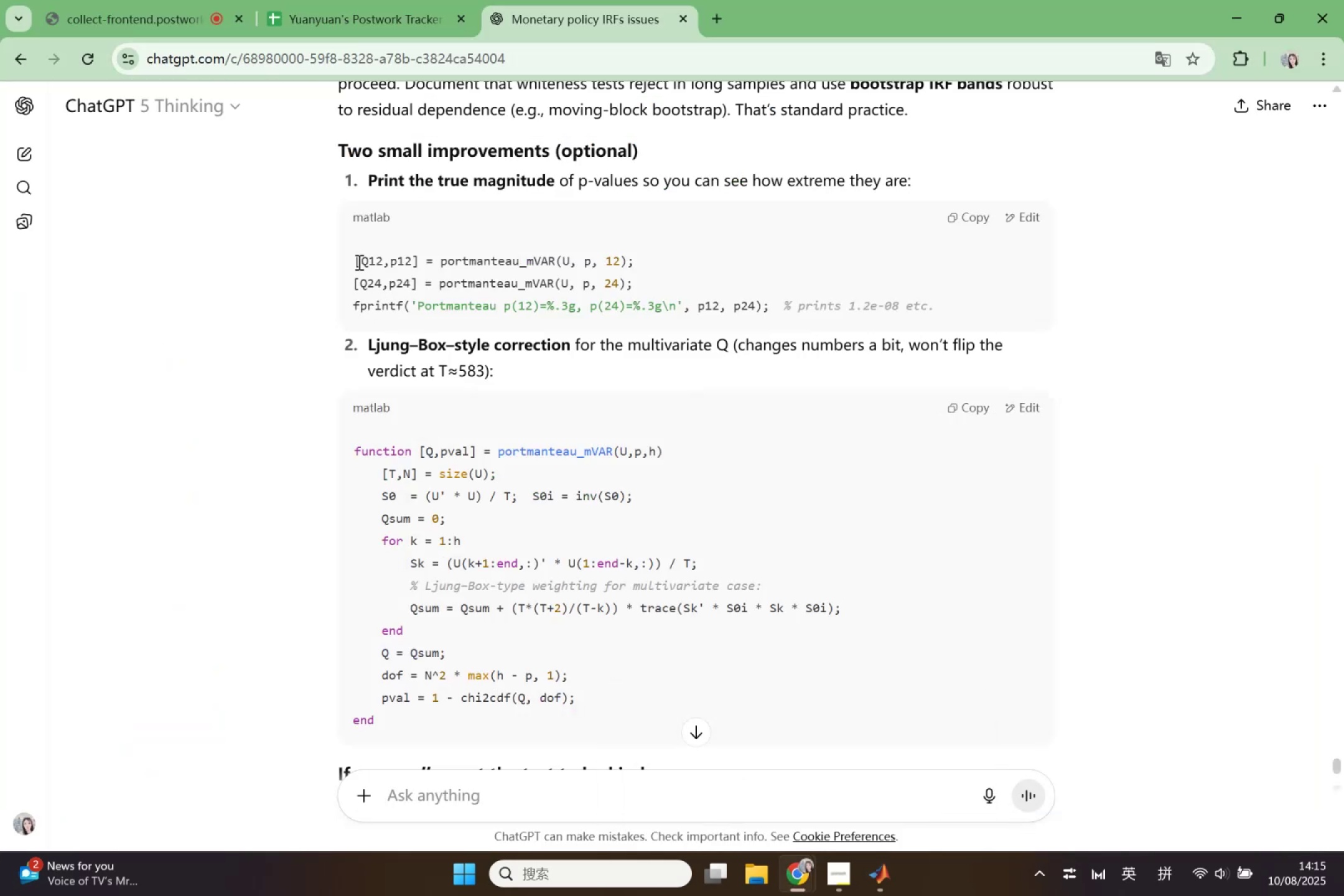 
key(Control+C)
 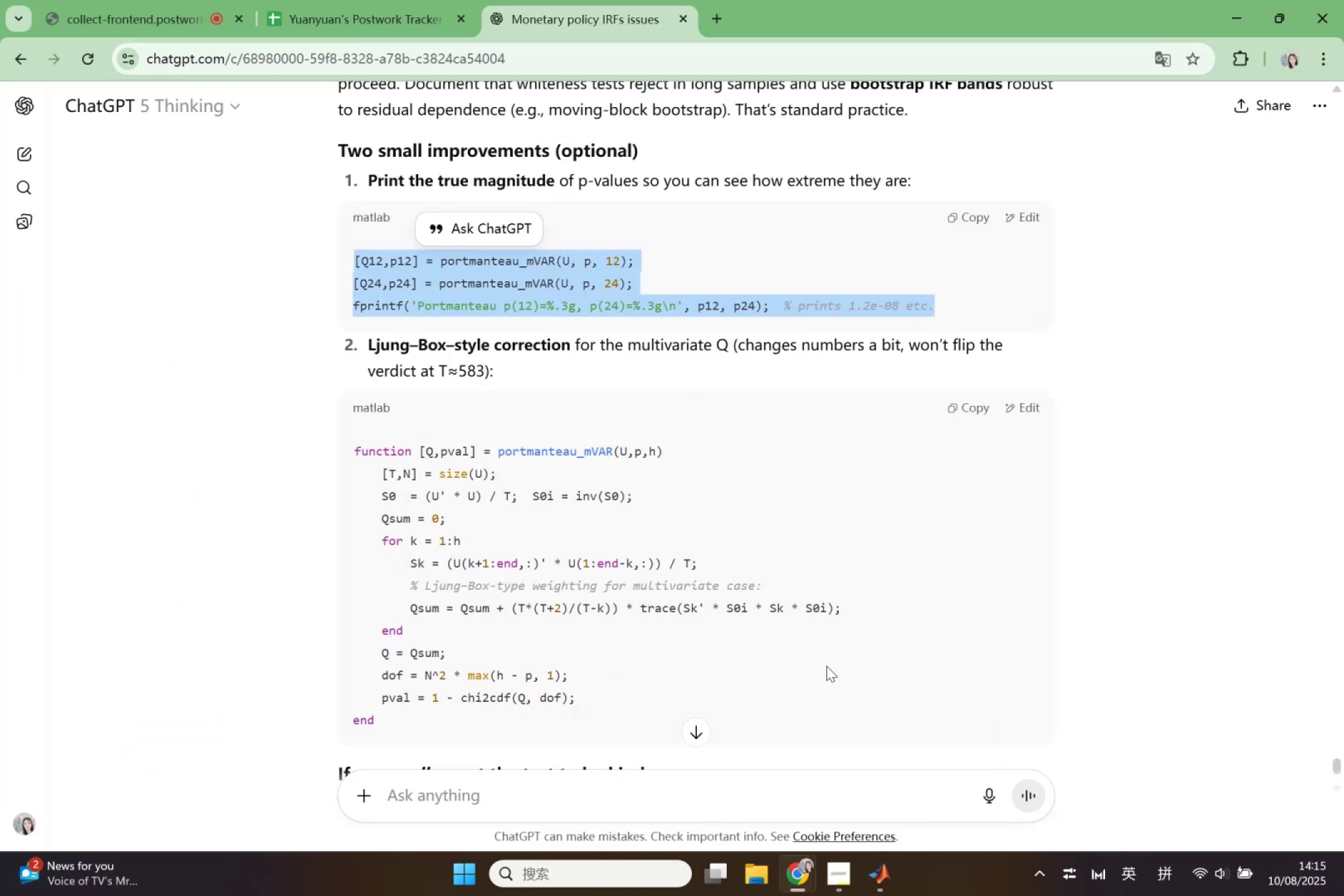 
scroll: coordinate [857, 727], scroll_direction: down, amount: 3.0
 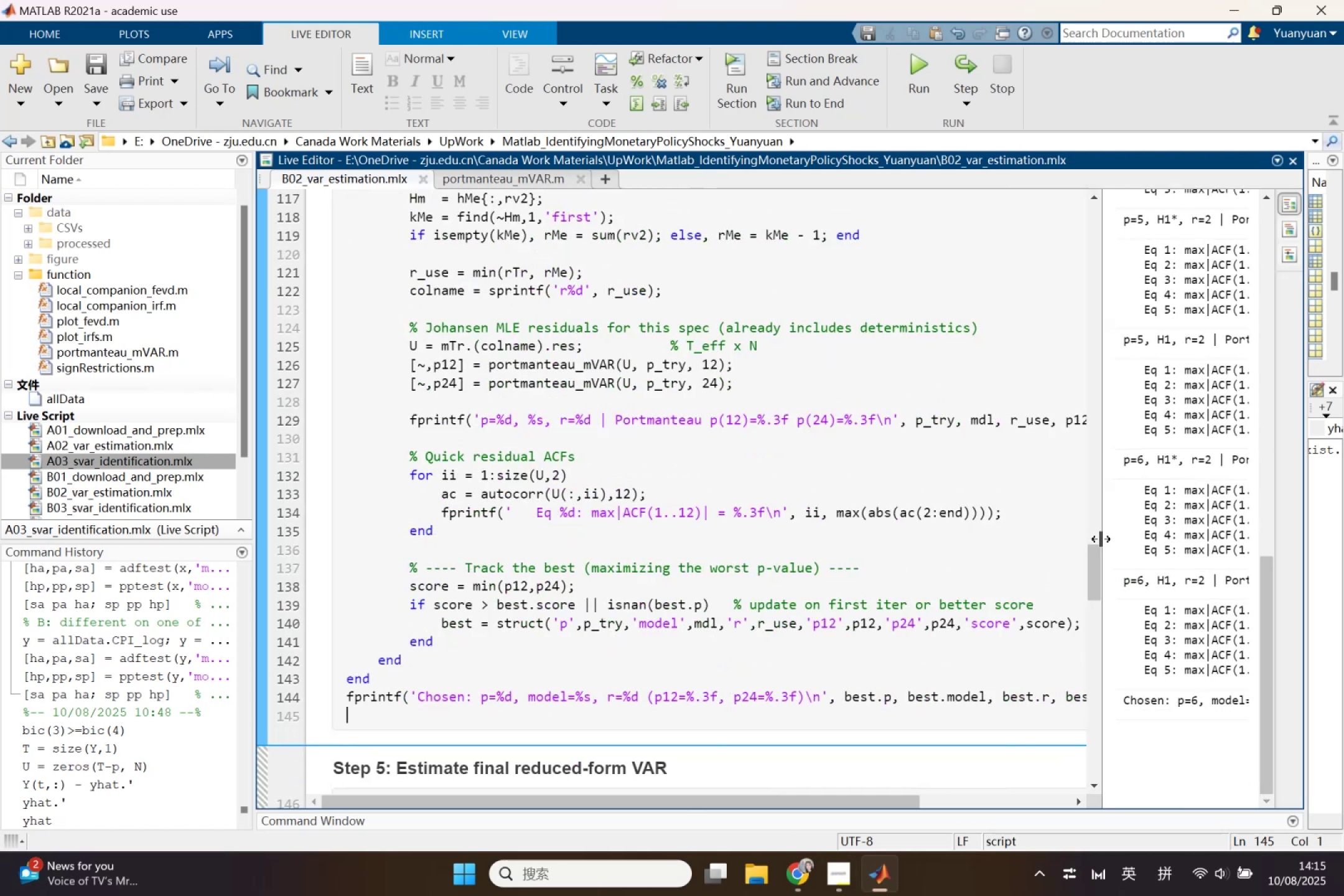 
wait(7.03)
 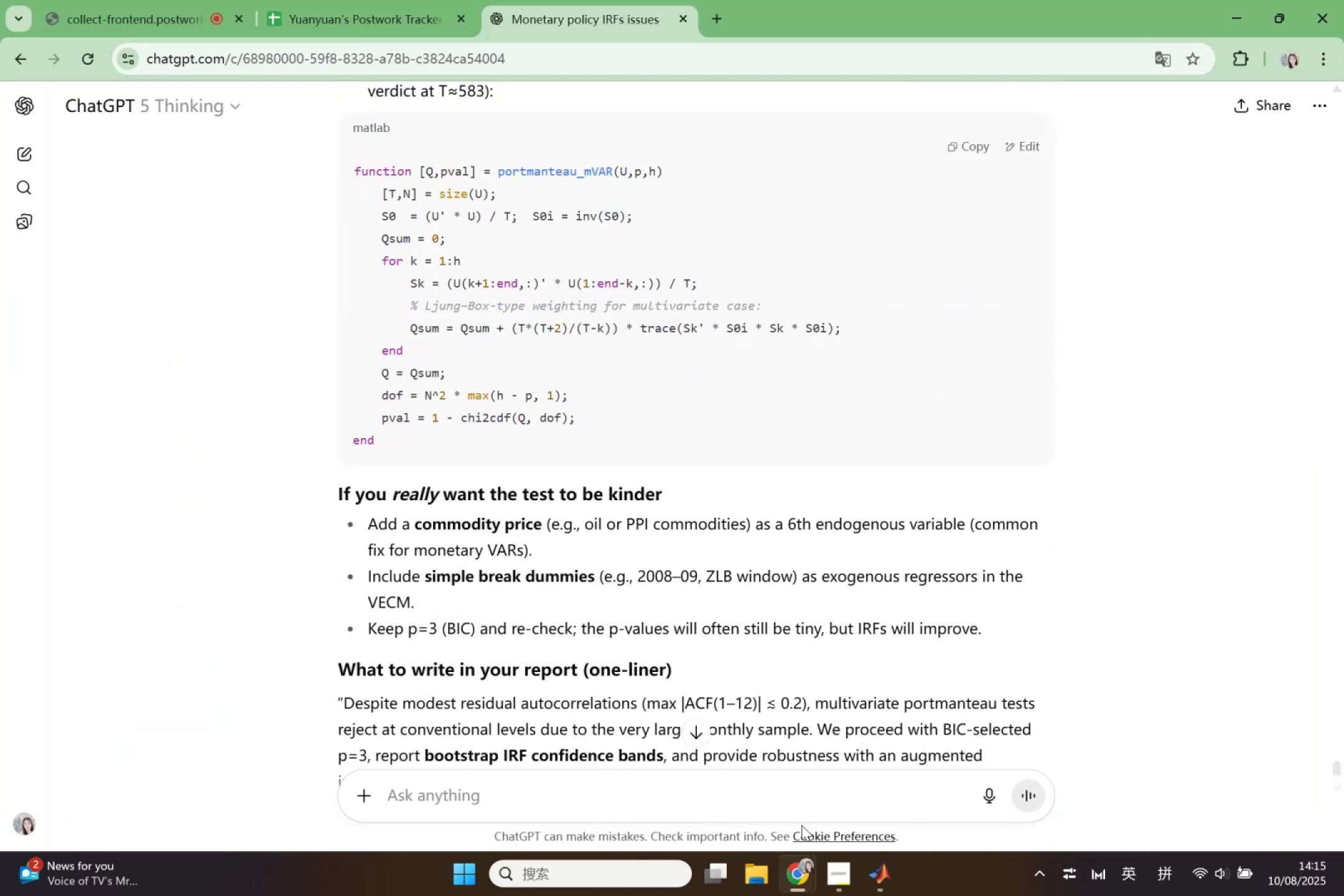 
scroll: coordinate [651, 566], scroll_direction: up, amount: 1.0
 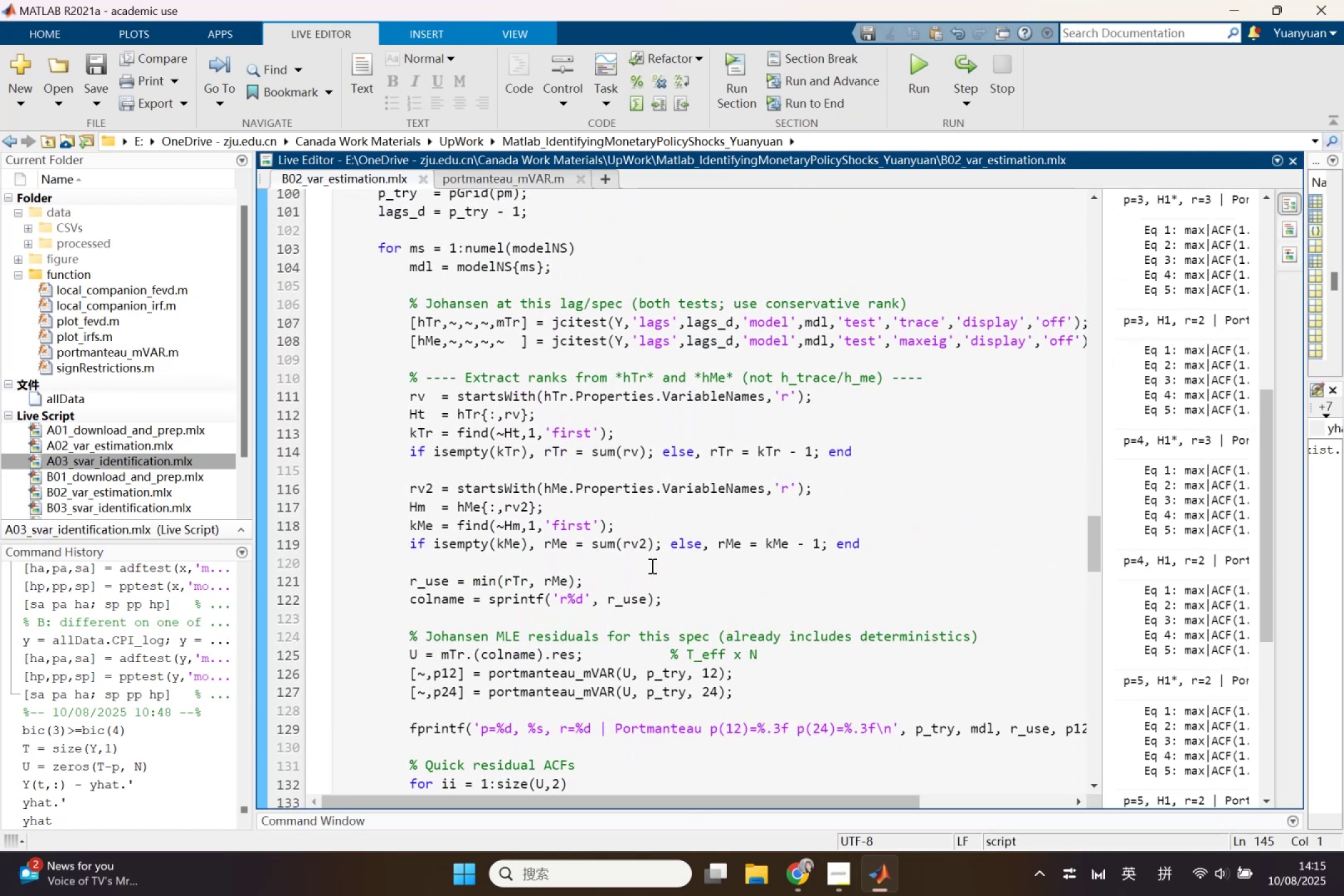 
scroll: coordinate [651, 566], scroll_direction: down, amount: 1.0
 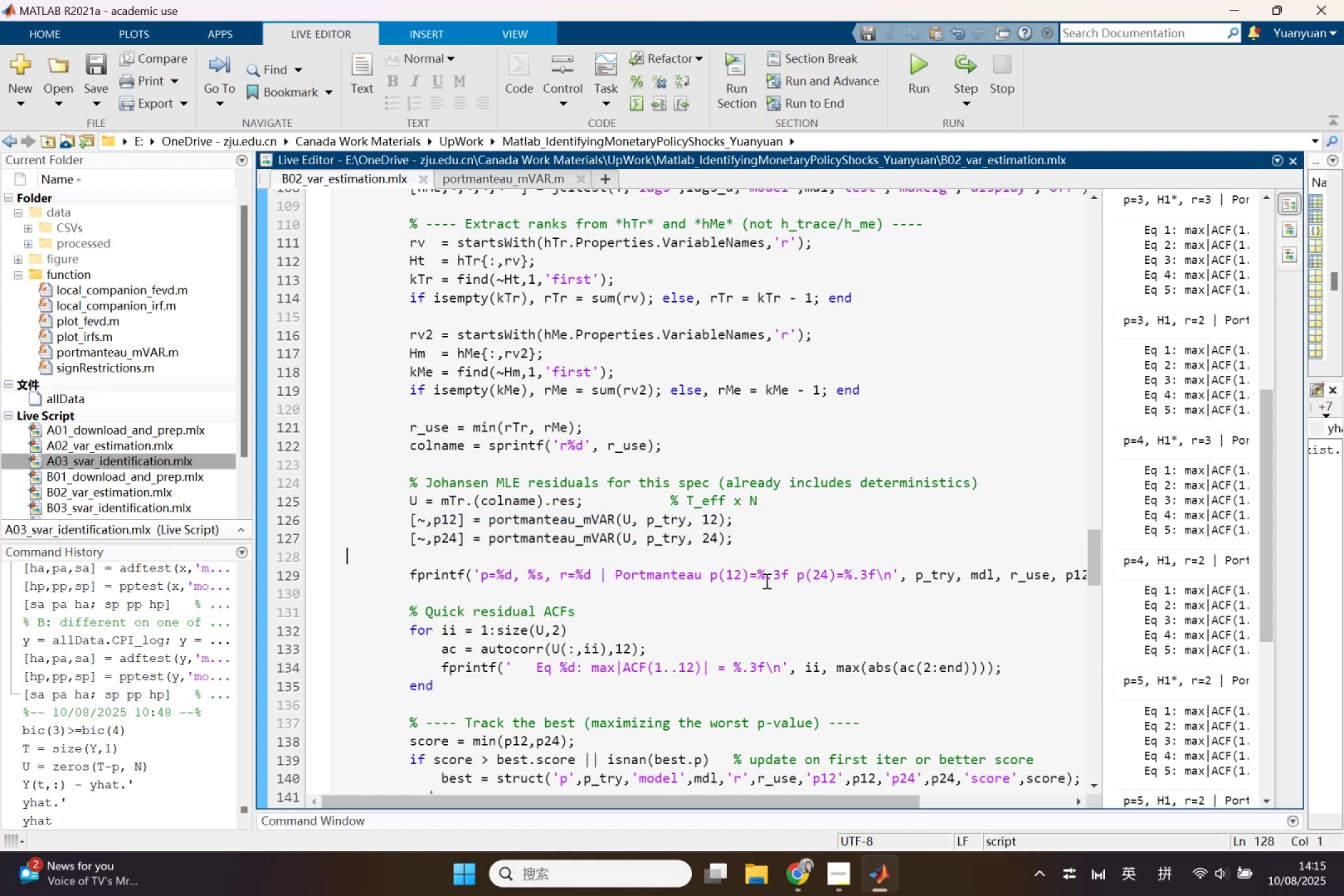 
left_click([812, 878])
 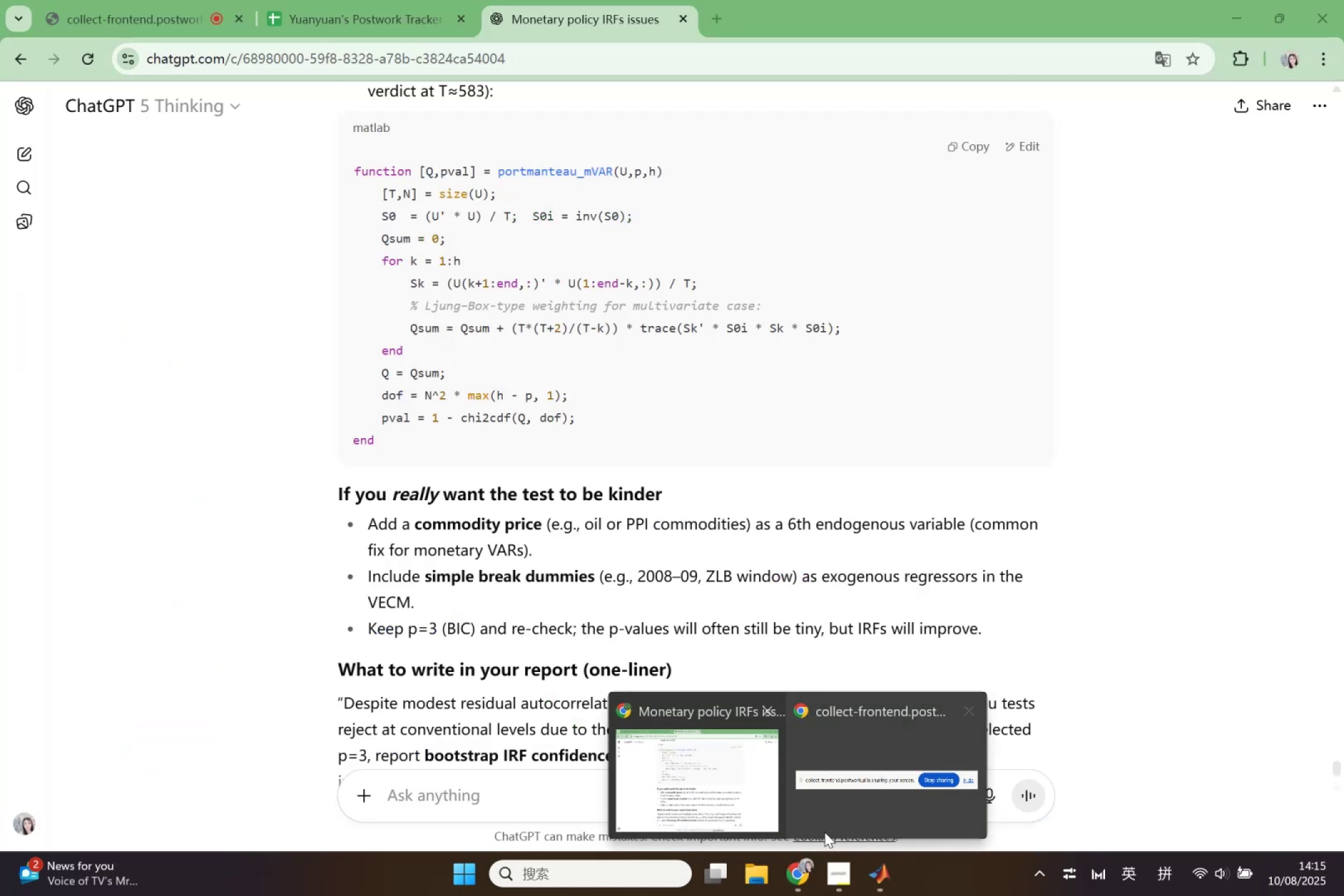 
left_click([688, 783])
 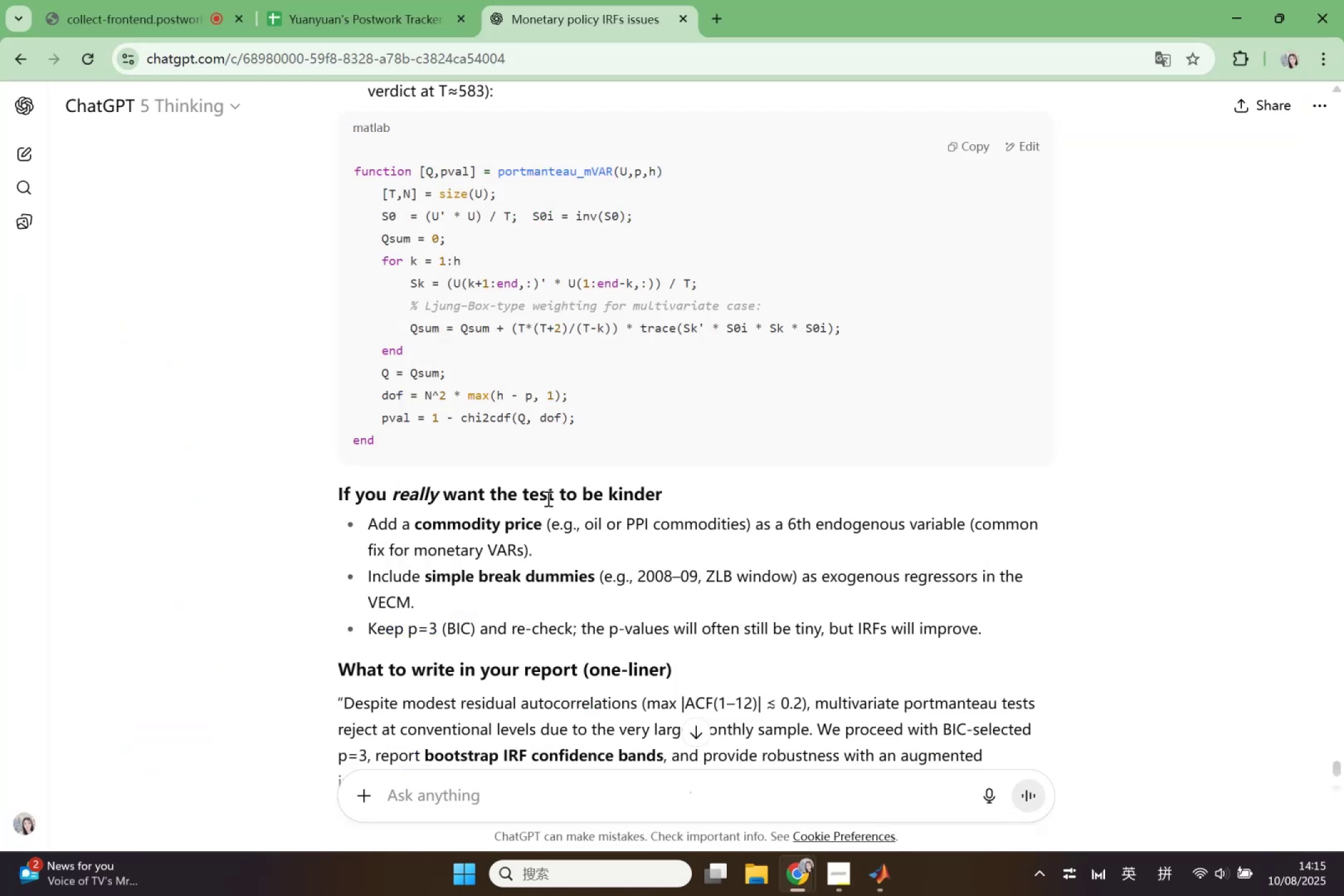 
scroll: coordinate [546, 475], scroll_direction: up, amount: 2.0
 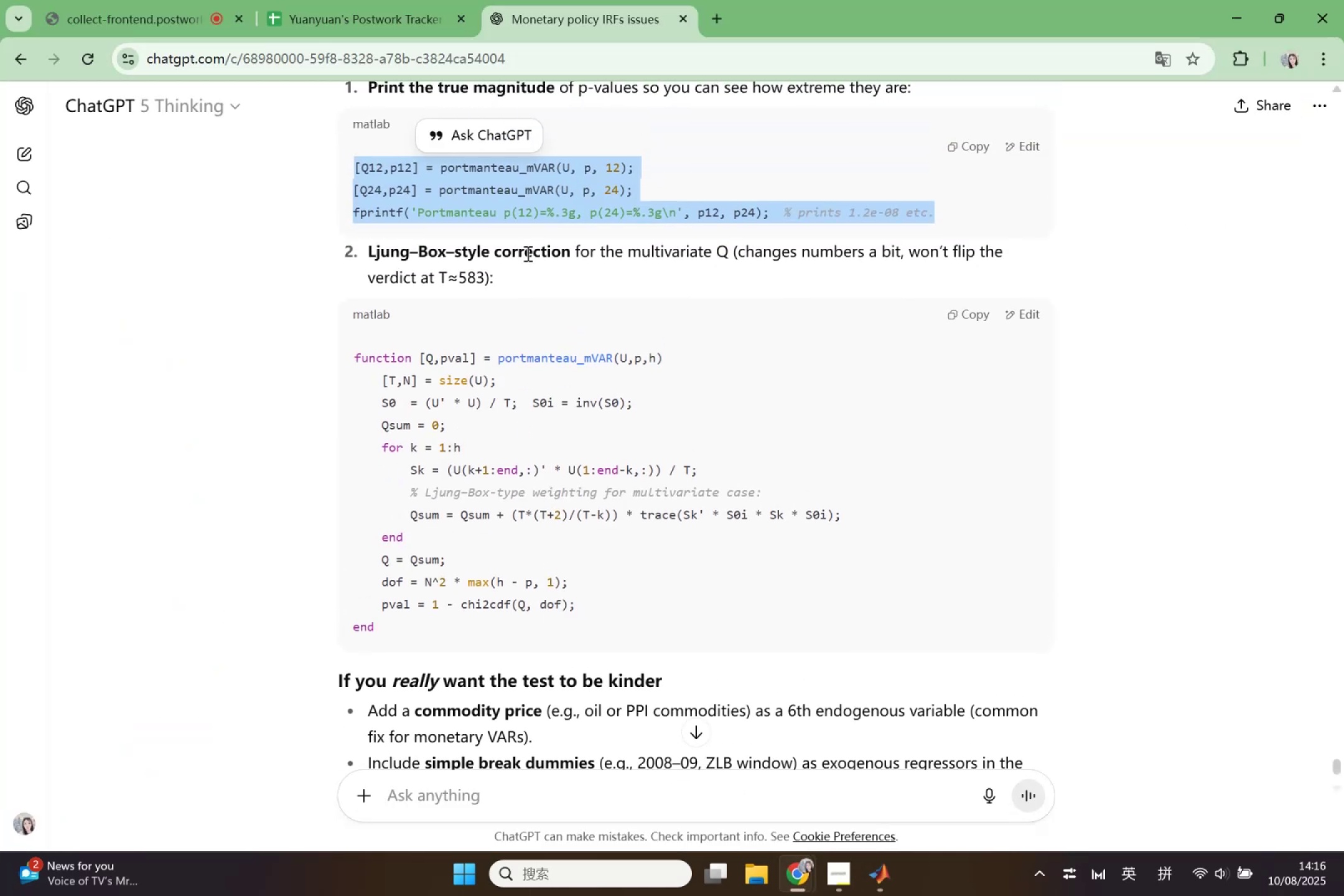 
left_click([504, 196])
 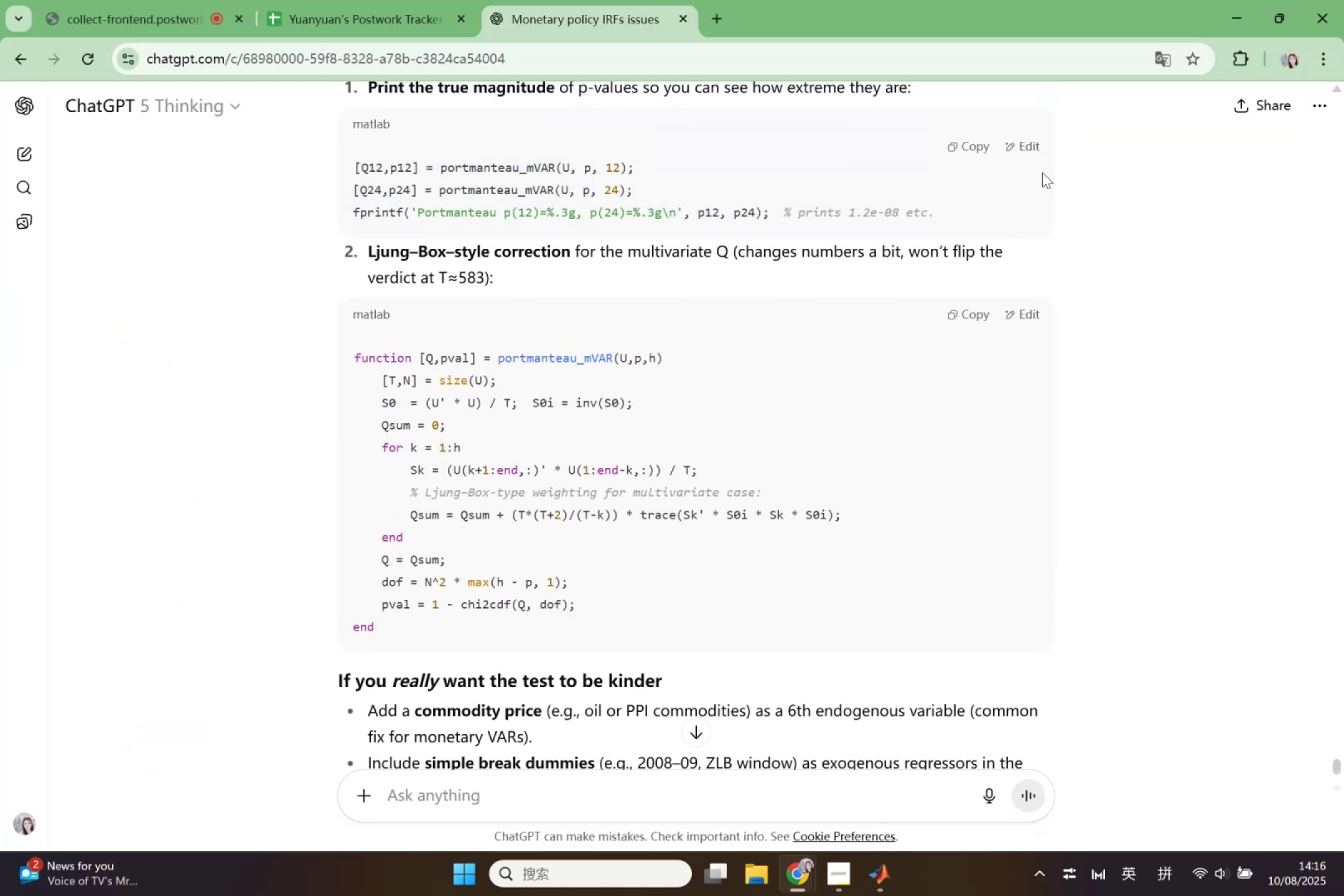 
left_click([975, 149])
 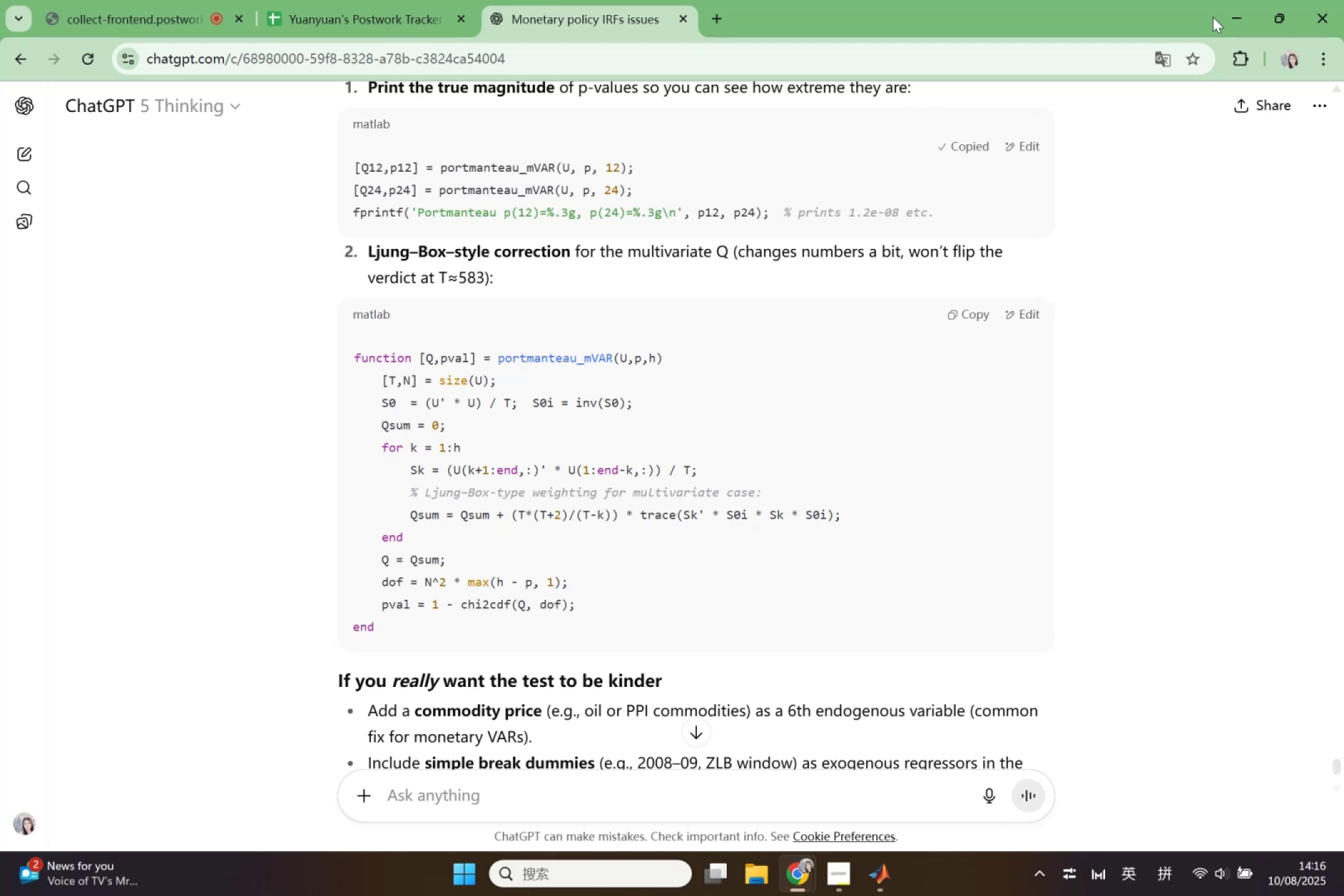 
left_click([1226, 12])
 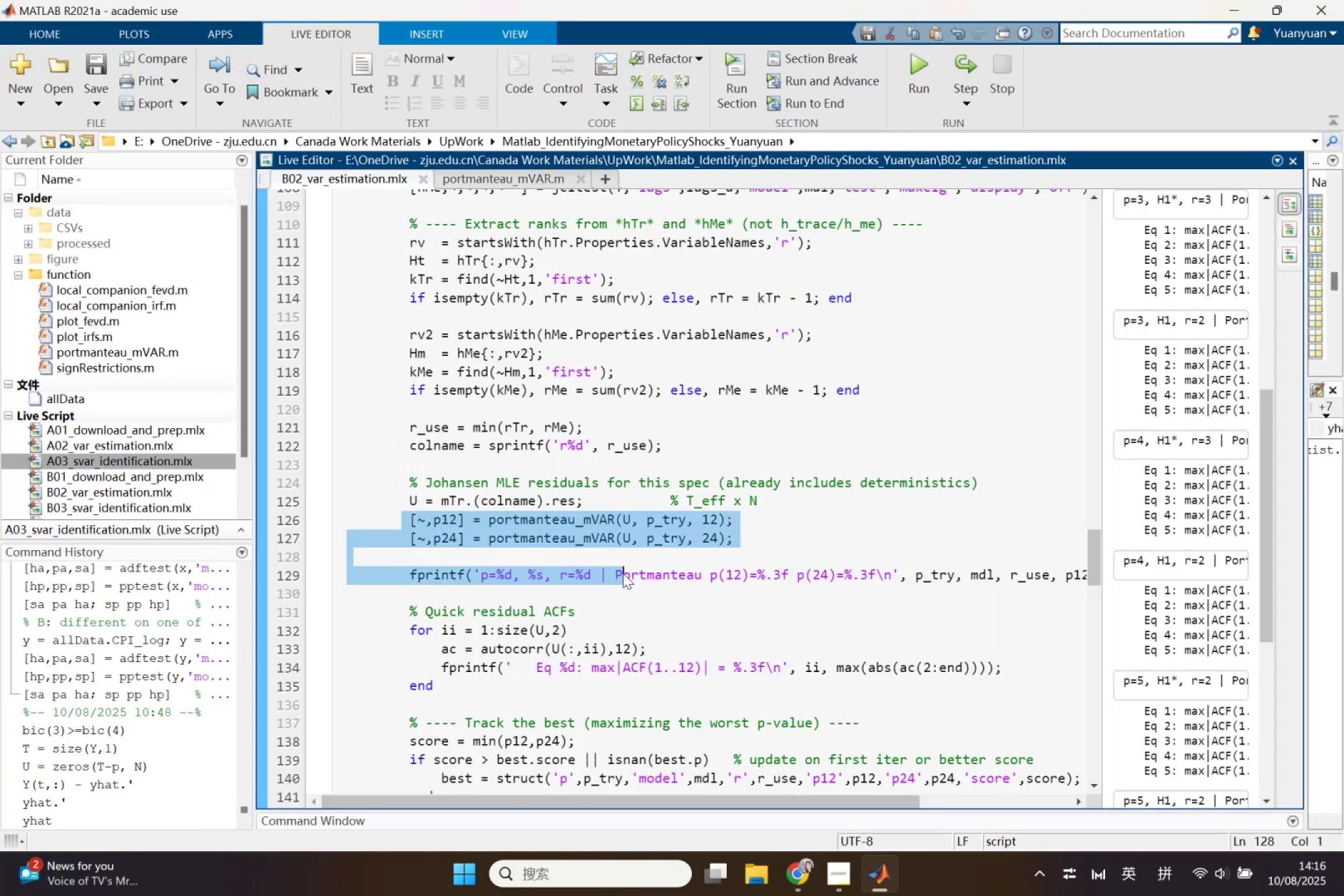 
key(Control+V)
 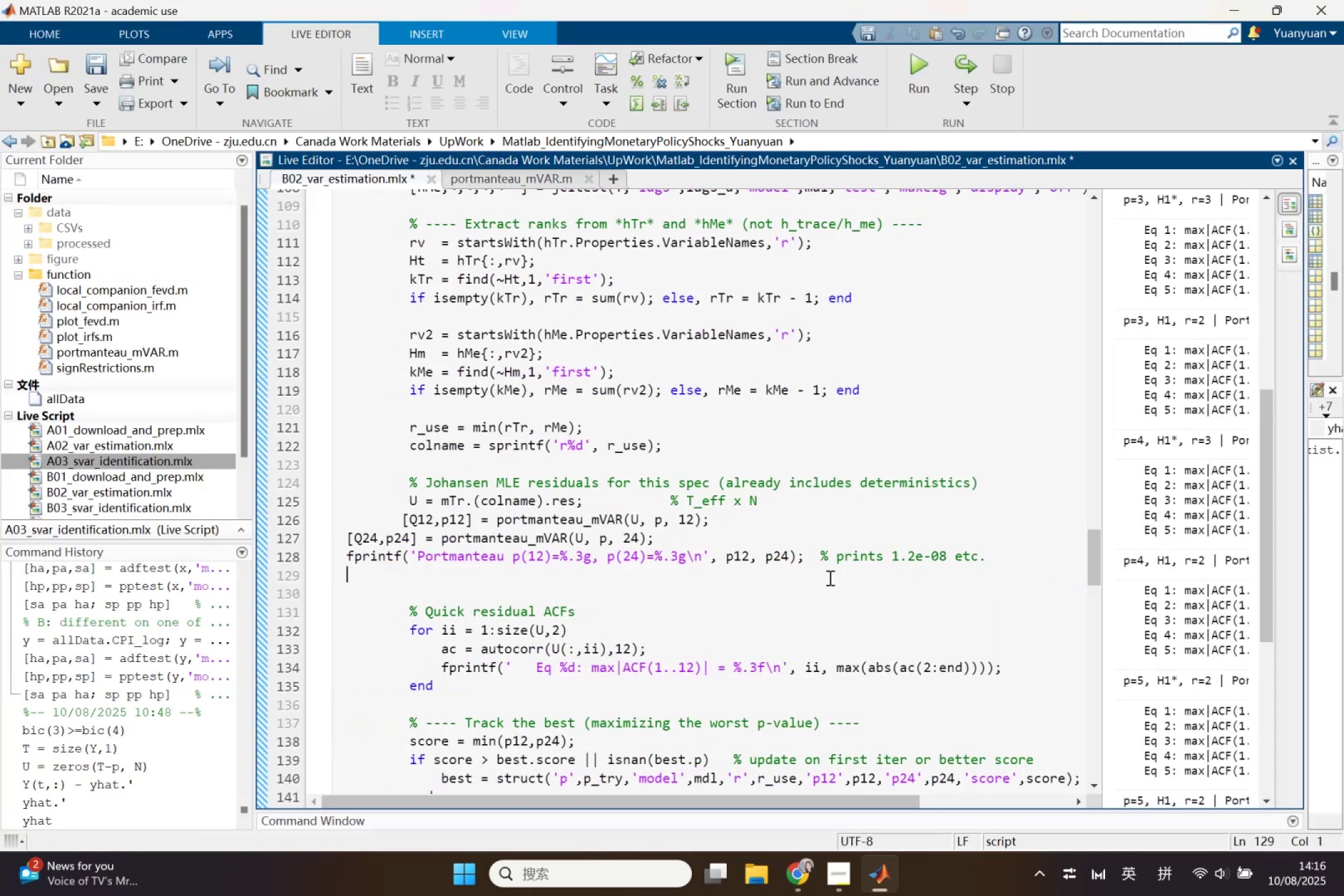 
key(Control+A)
 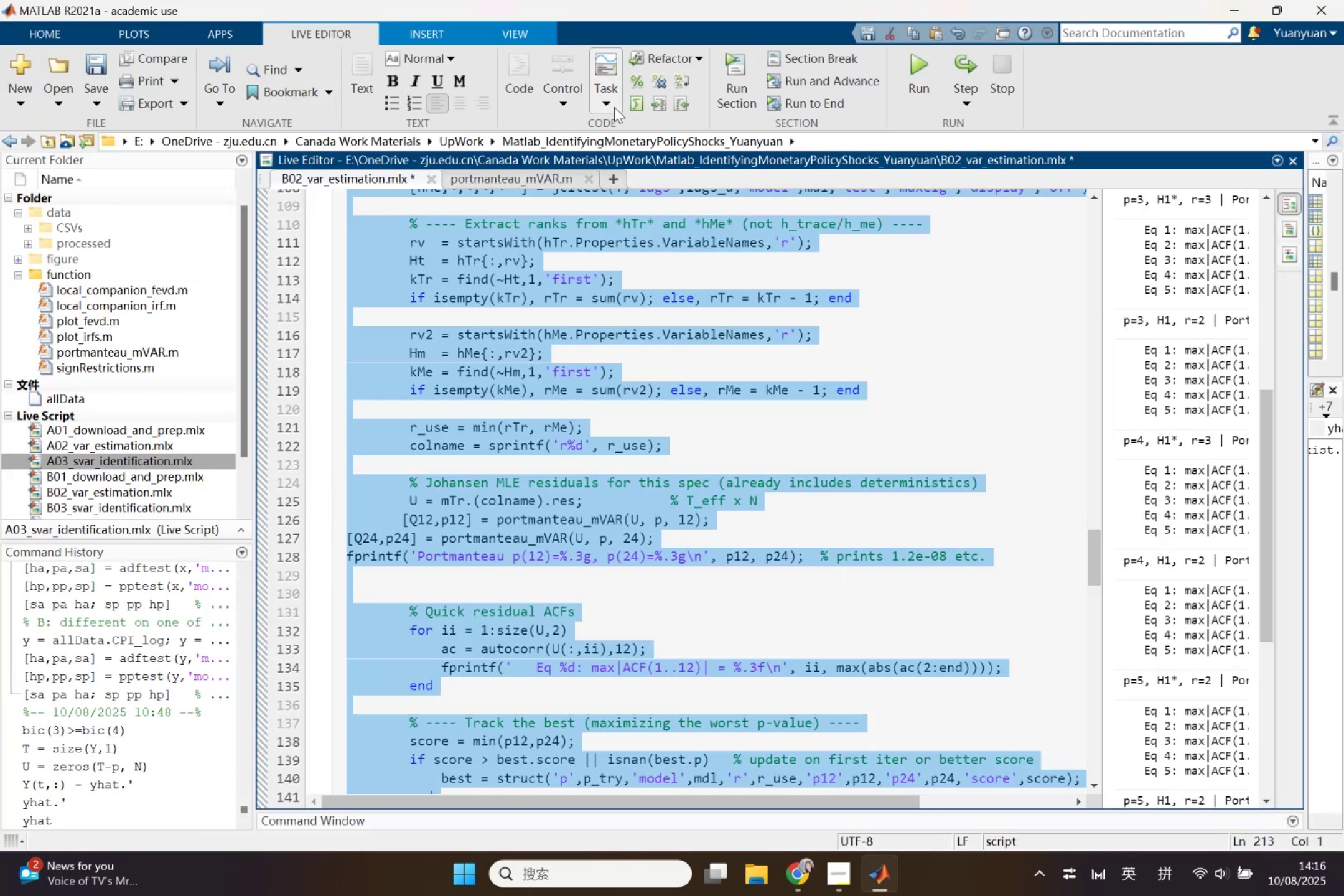 
left_click([635, 105])
 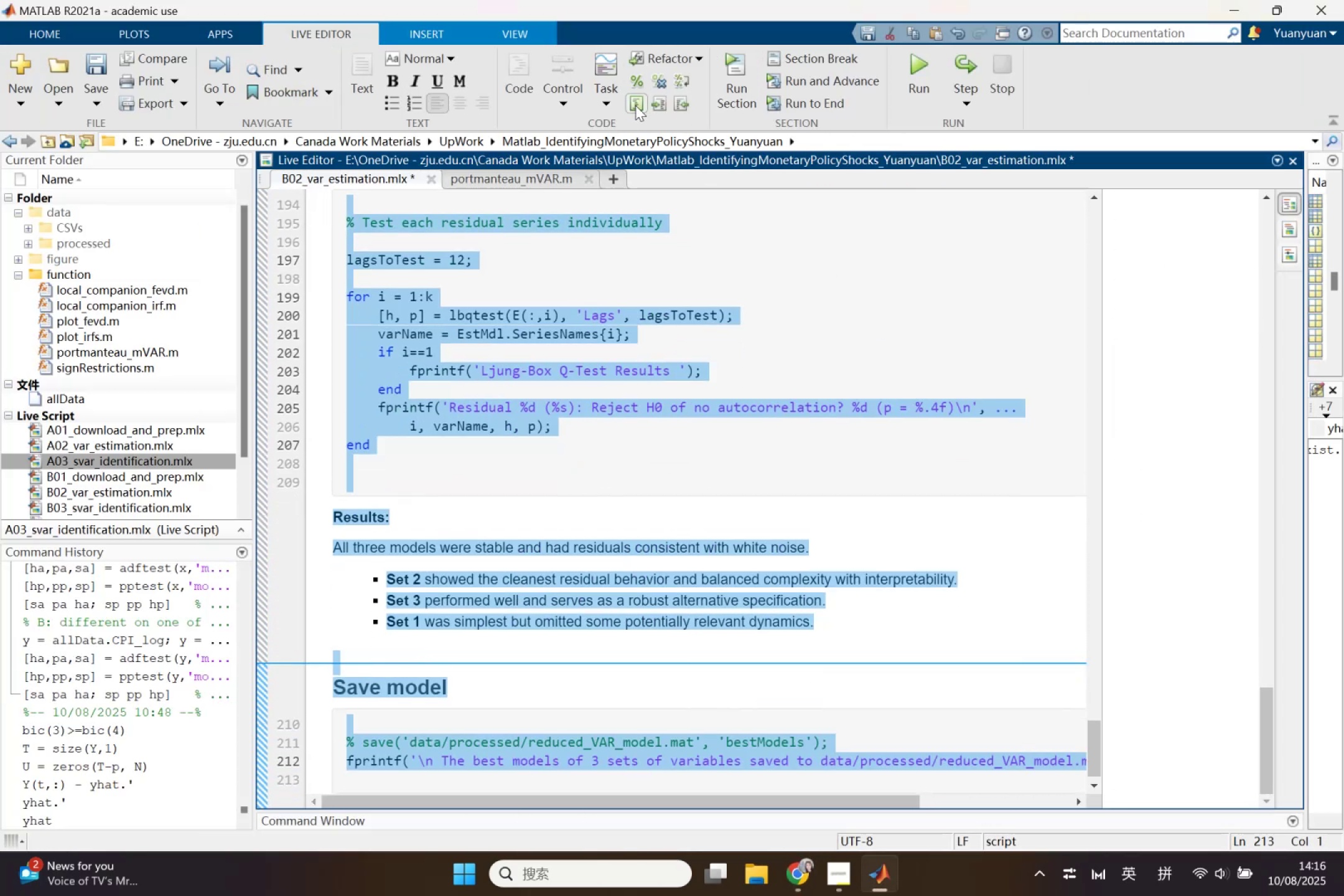 
left_click([764, 210])
 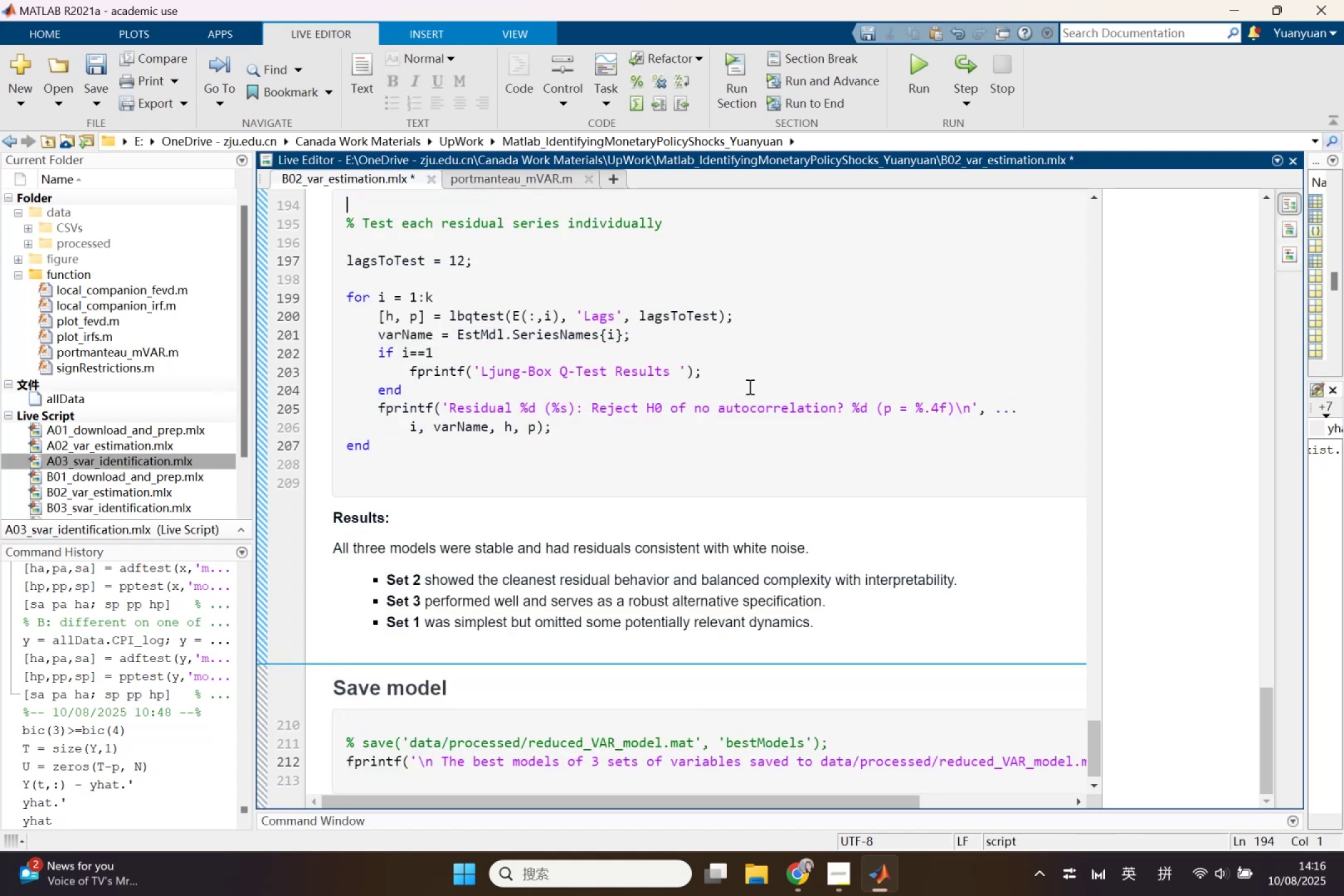 
scroll: coordinate [664, 625], scroll_direction: up, amount: 17.0
 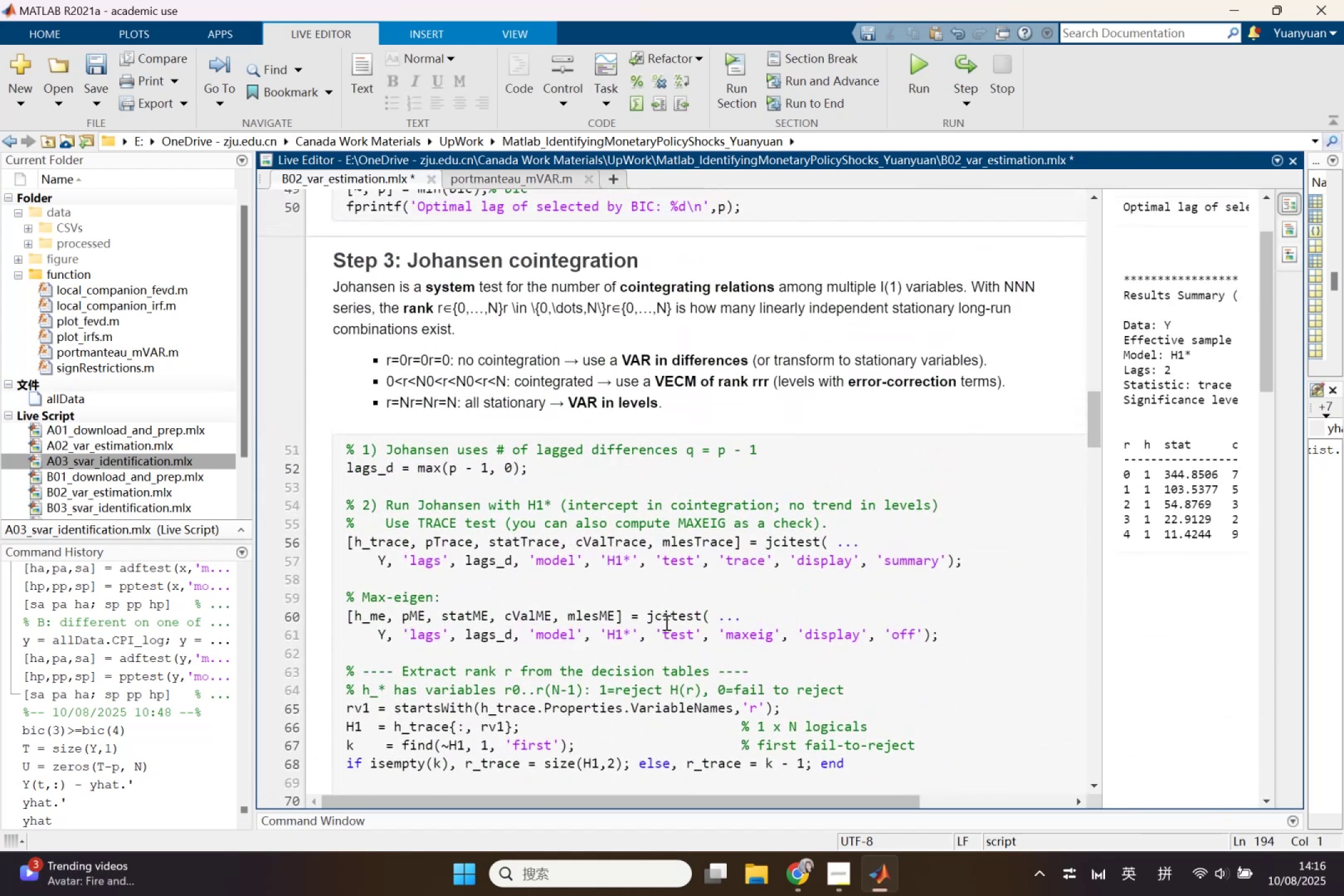 
scroll: coordinate [665, 622], scroll_direction: down, amount: 6.0
 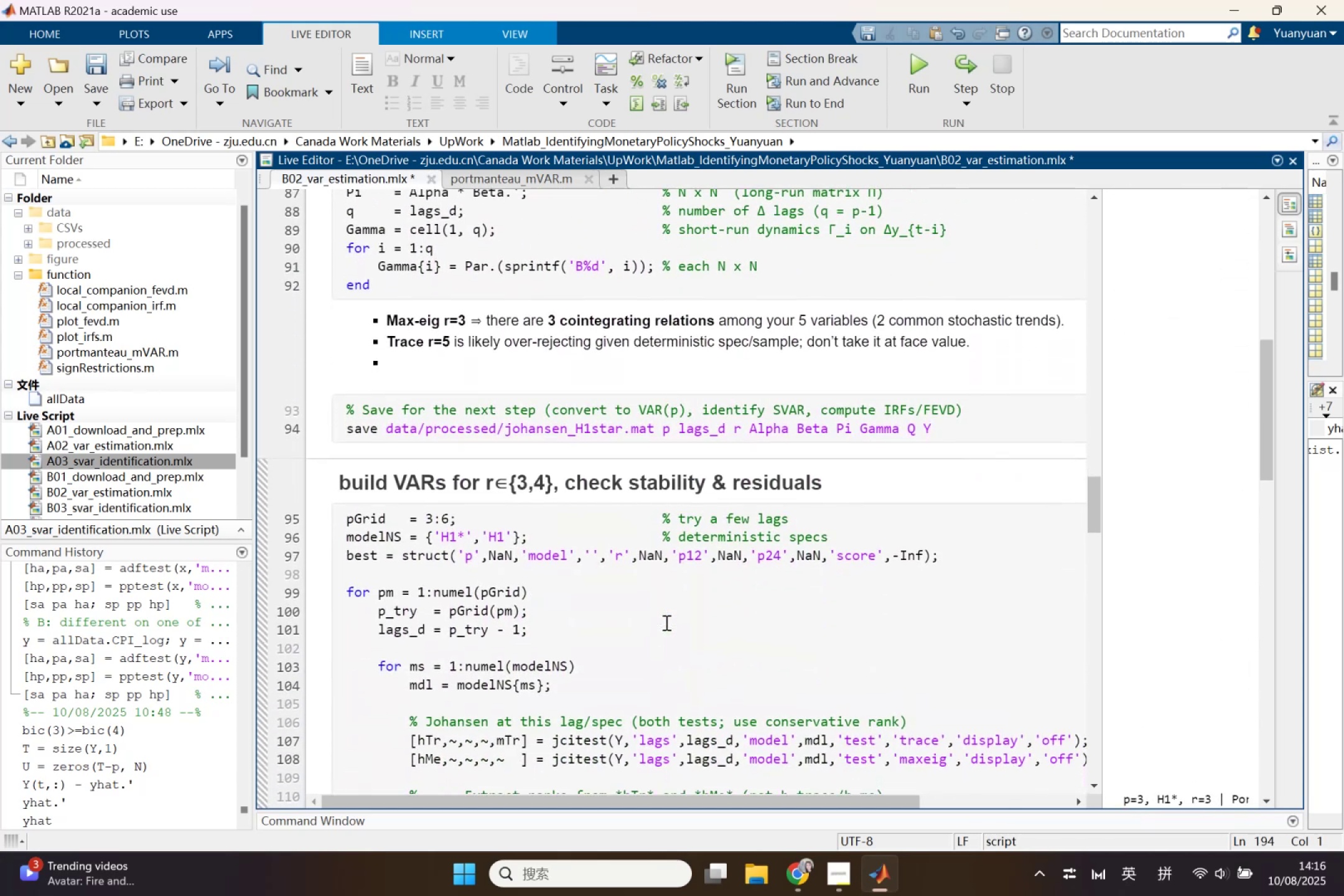 
scroll: coordinate [665, 622], scroll_direction: up, amount: 5.0
 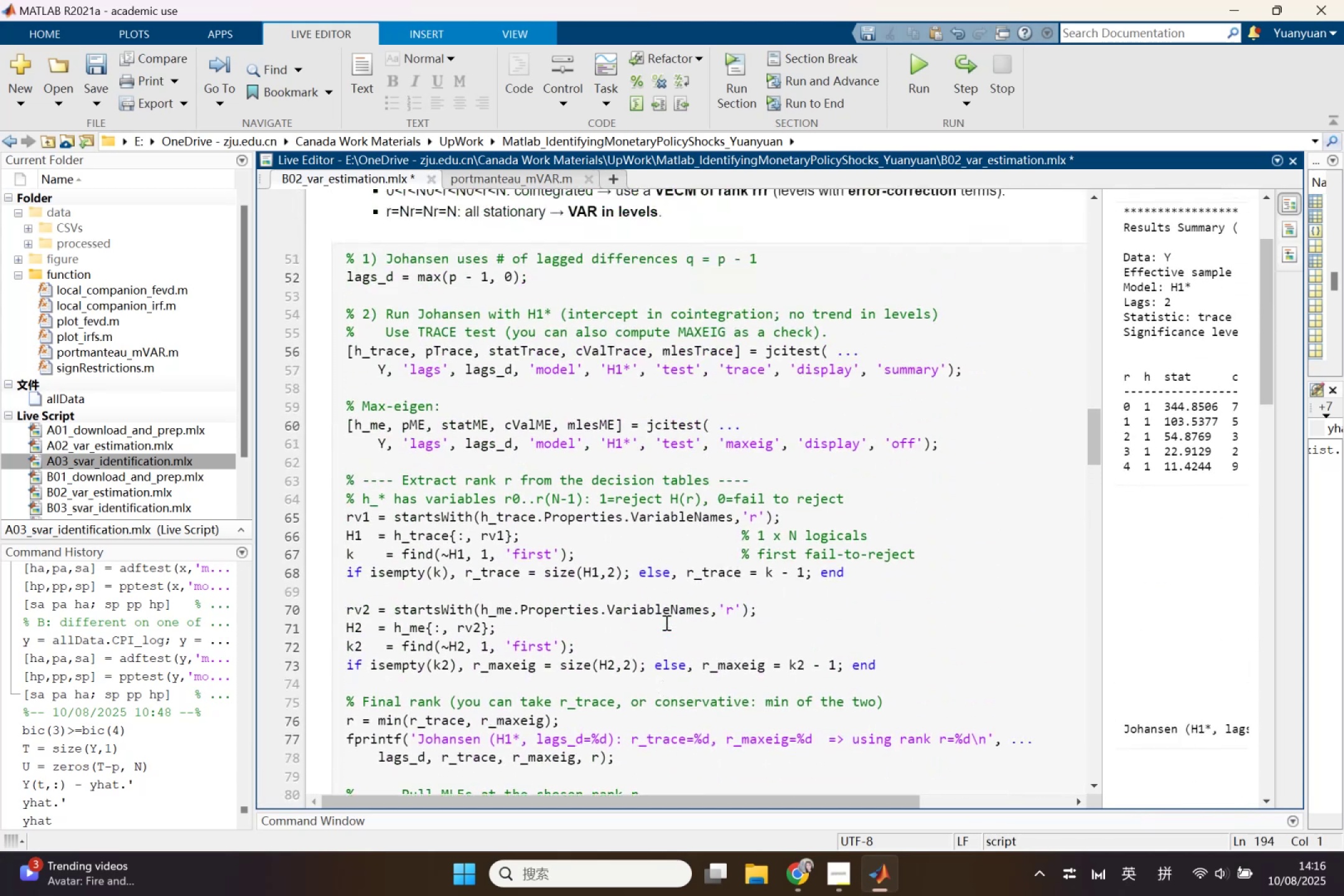 
scroll: coordinate [804, 596], scroll_direction: down, amount: 5.0
 